 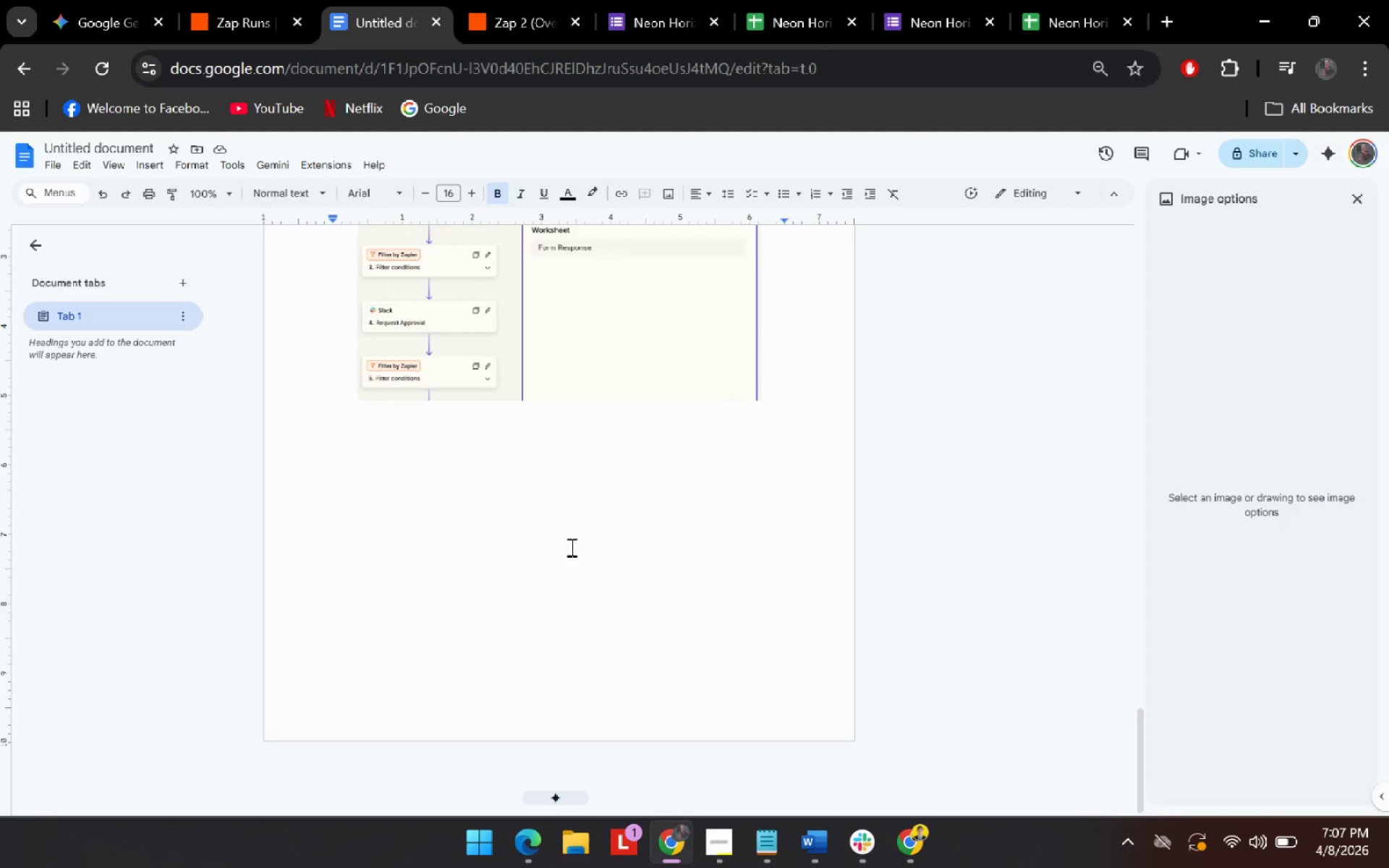 
key(Control+V)
 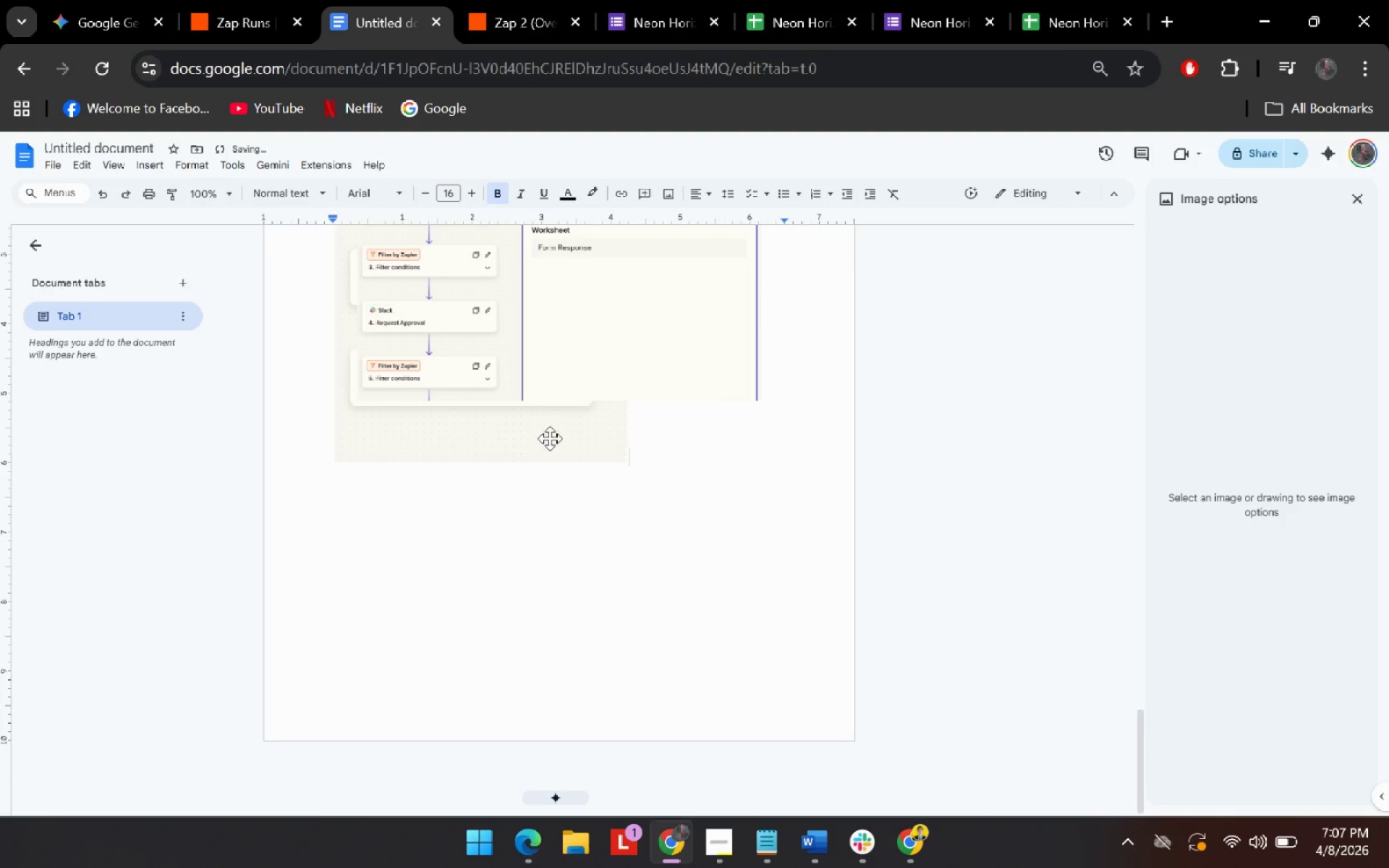 
scroll: coordinate [581, 551], scroll_direction: down, amount: 2.0
 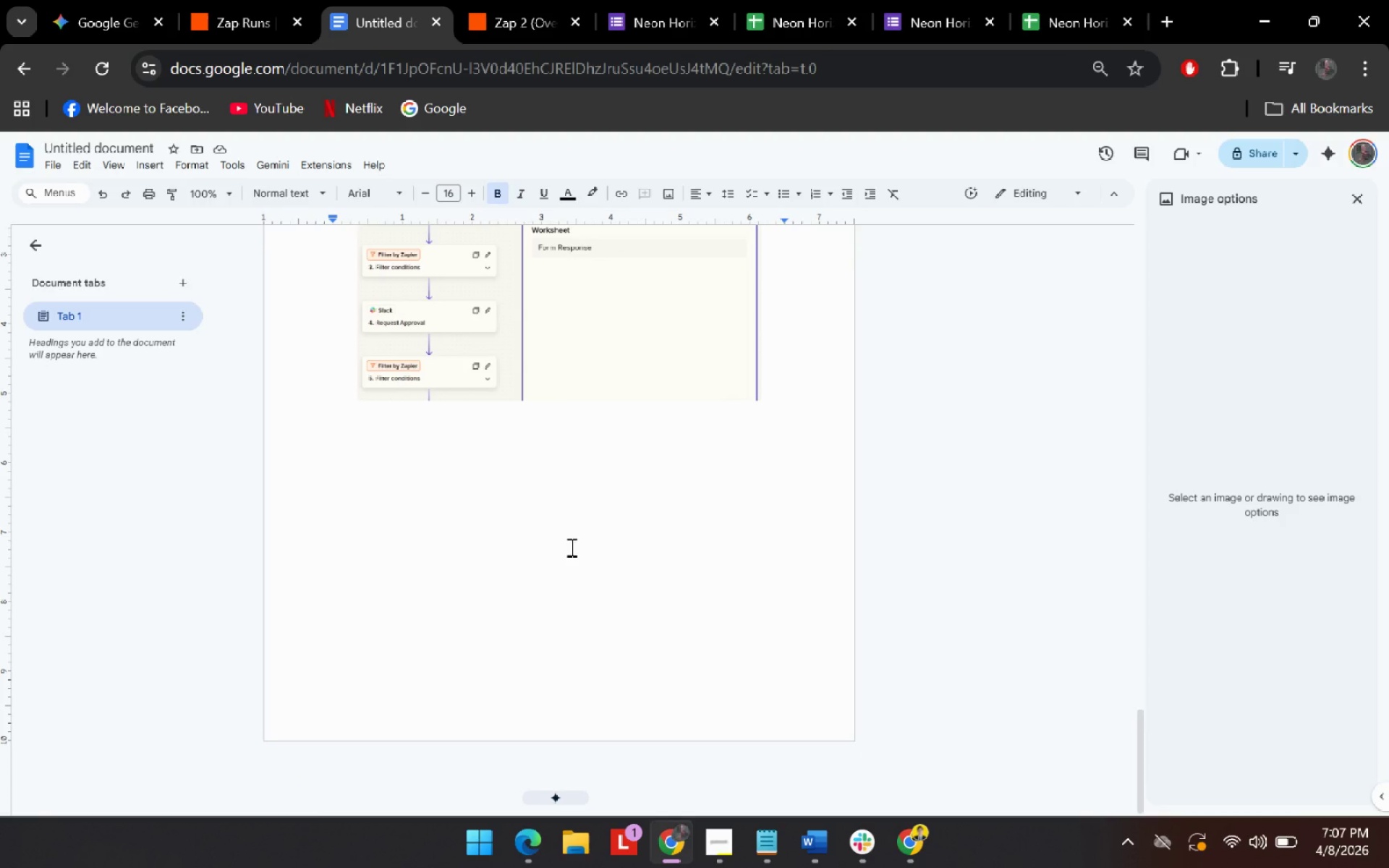 
left_click([542, 431])
 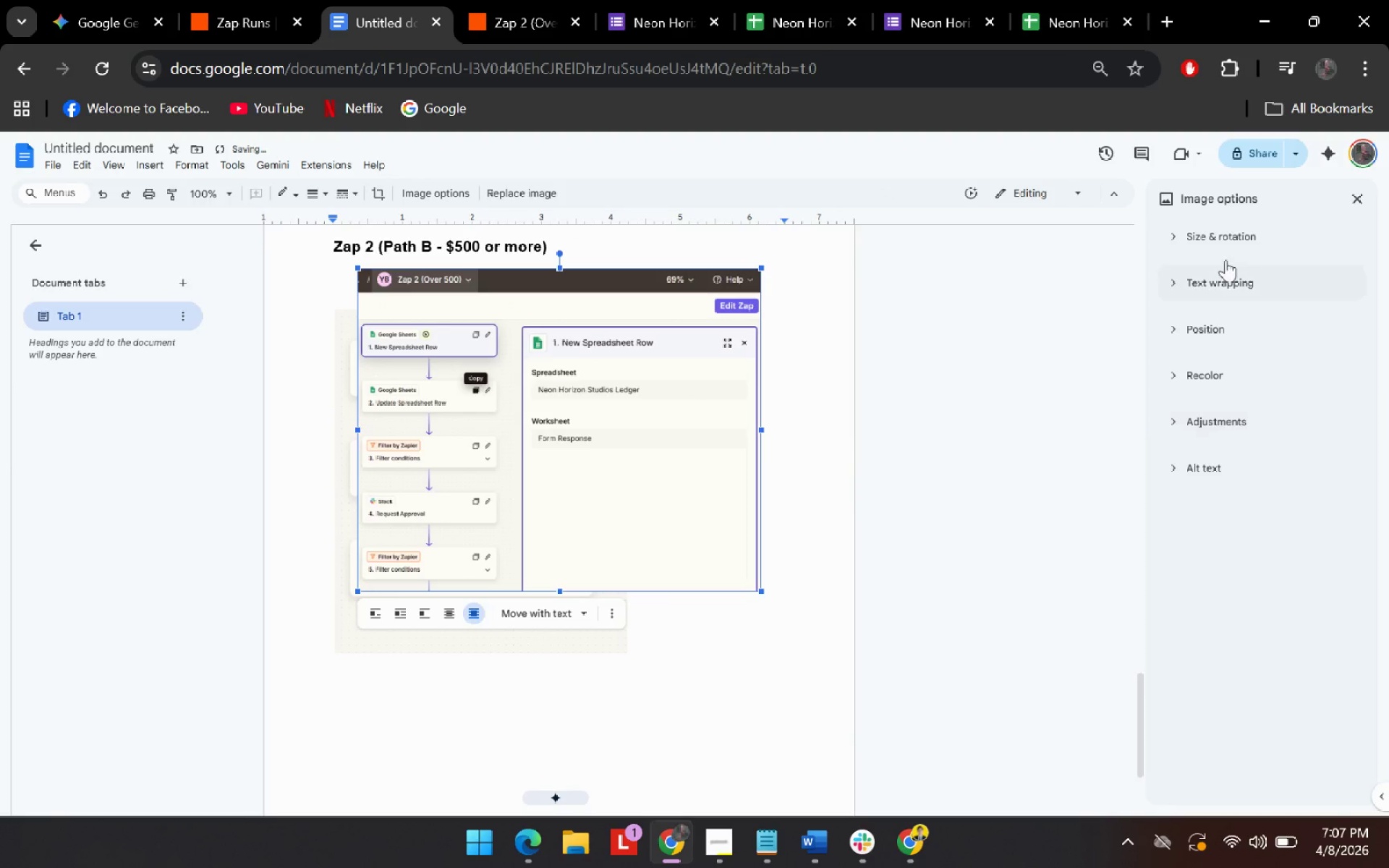 
left_click([1221, 289])
 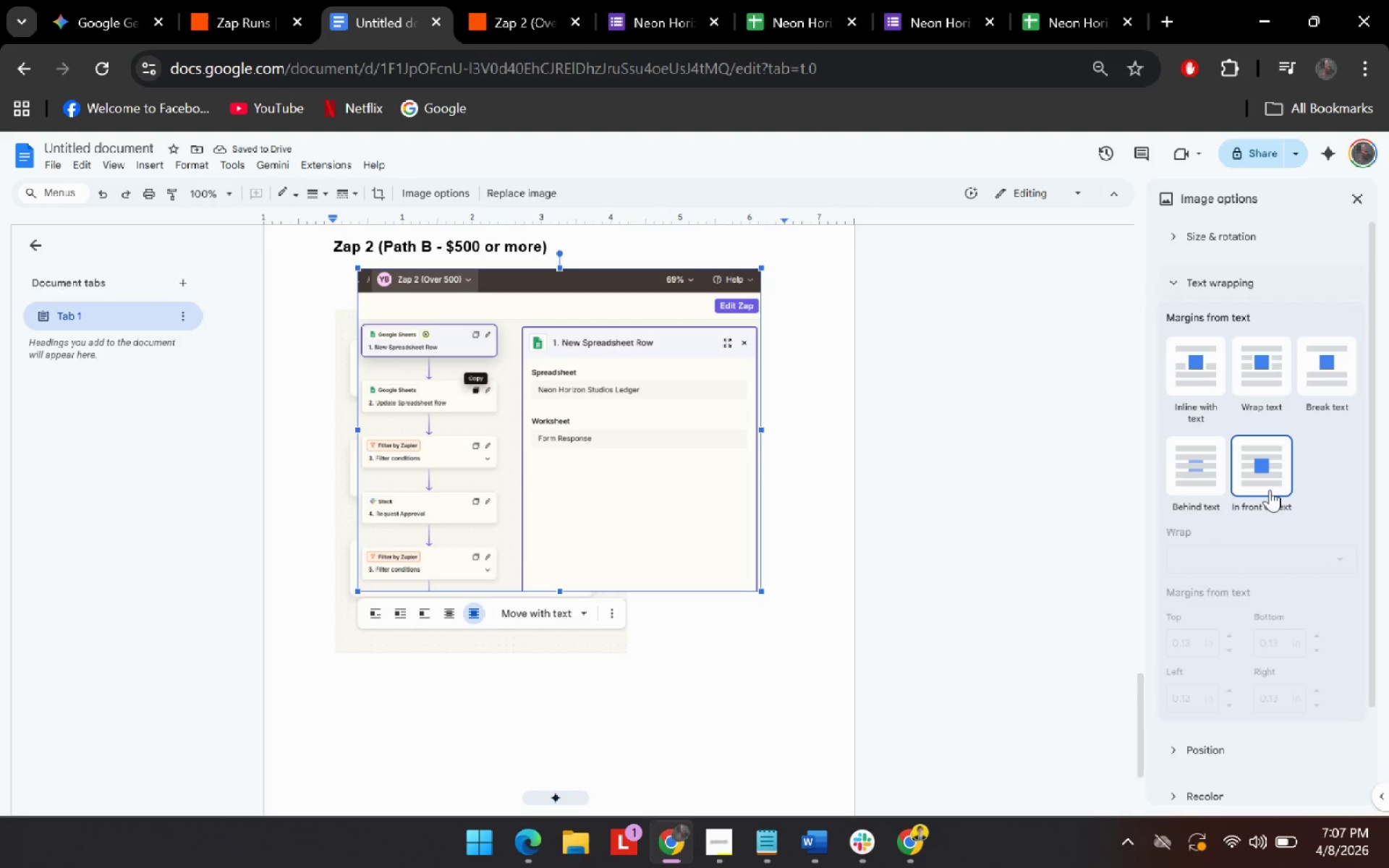 
left_click([1260, 460])
 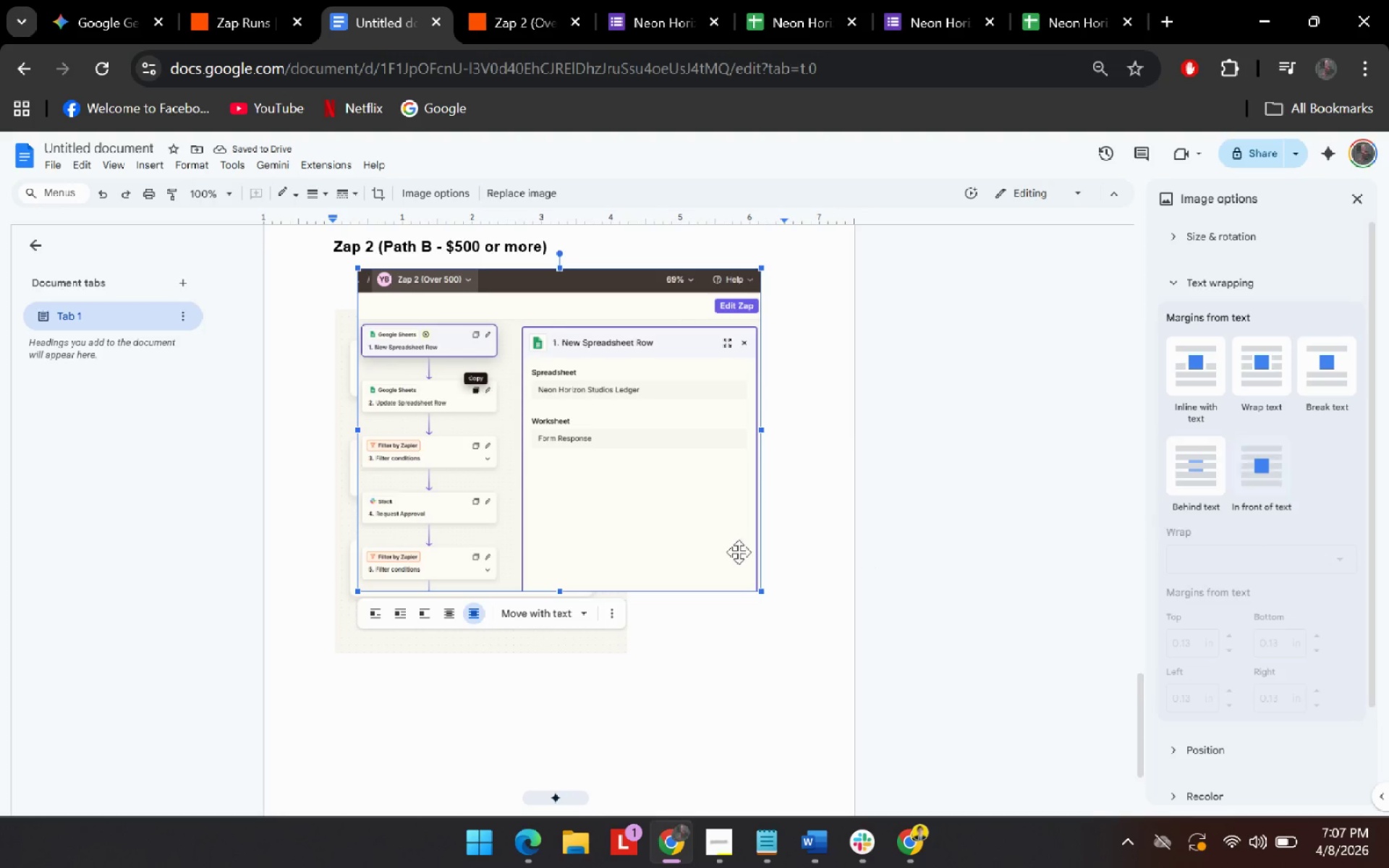 
left_click([544, 529])
 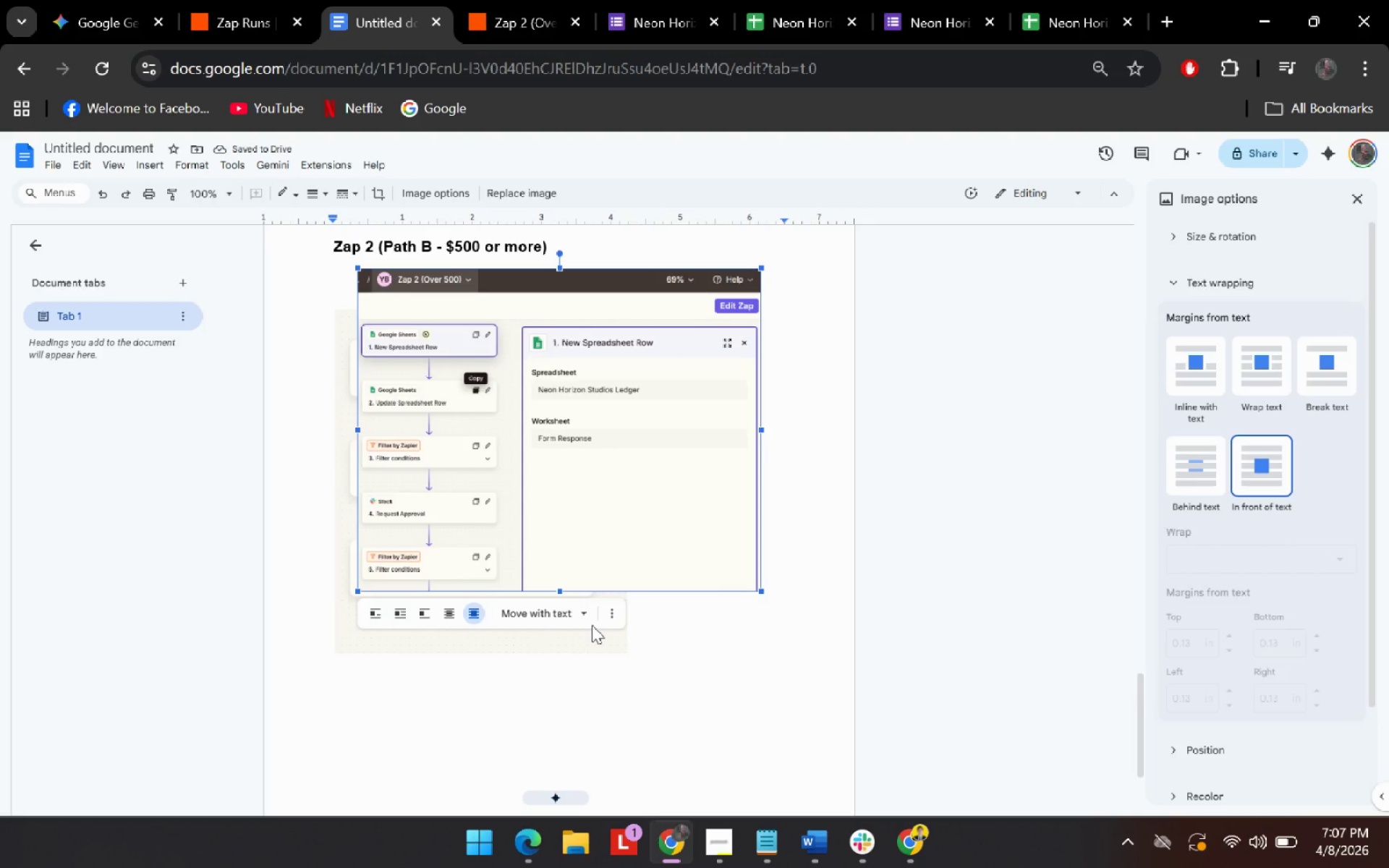 
scroll: coordinate [737, 552], scroll_direction: down, amount: 1.0
 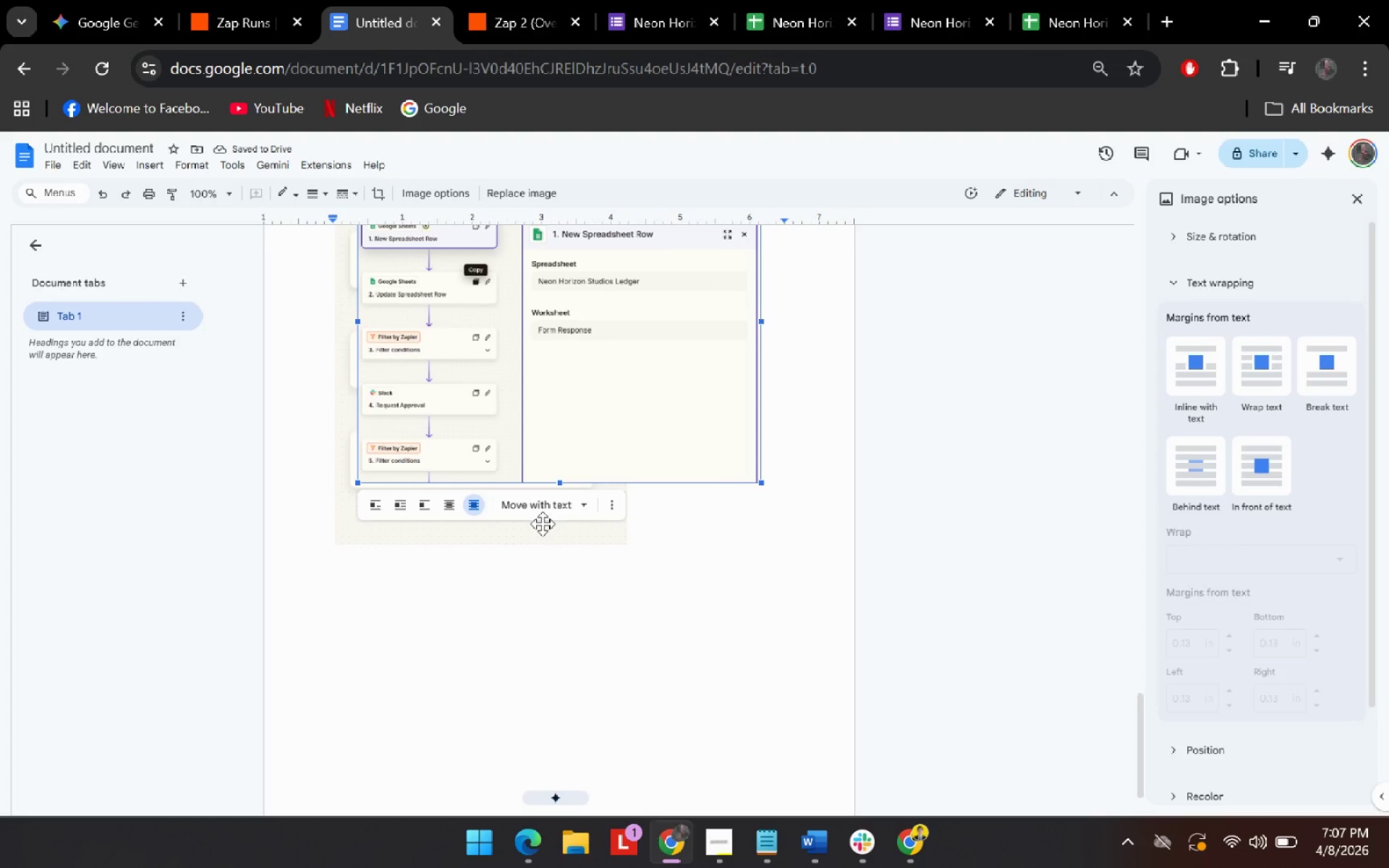 
double_click([533, 641])
 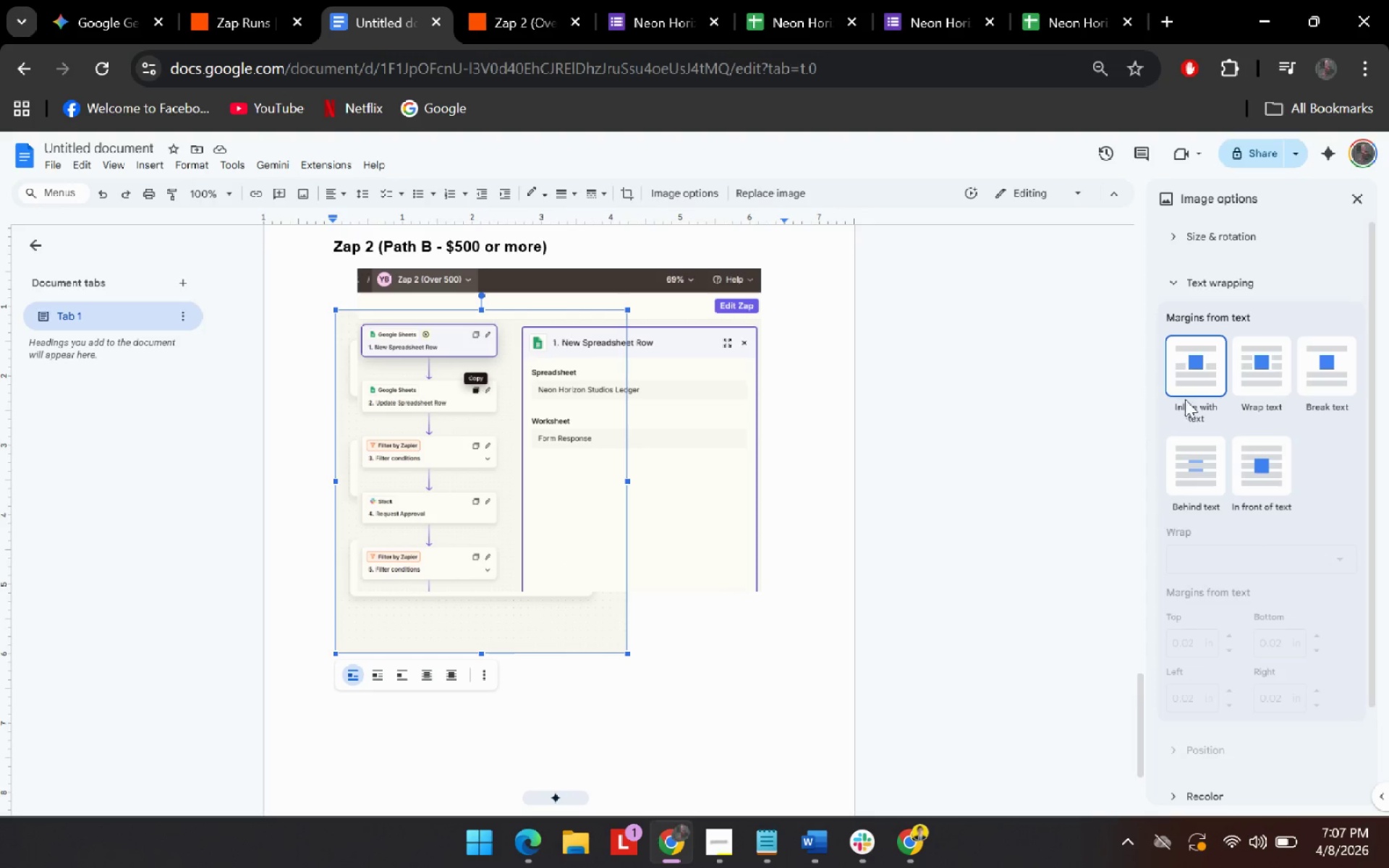 
left_click_drag(start_coordinate=[1247, 450], to_coordinate=[1250, 454])
 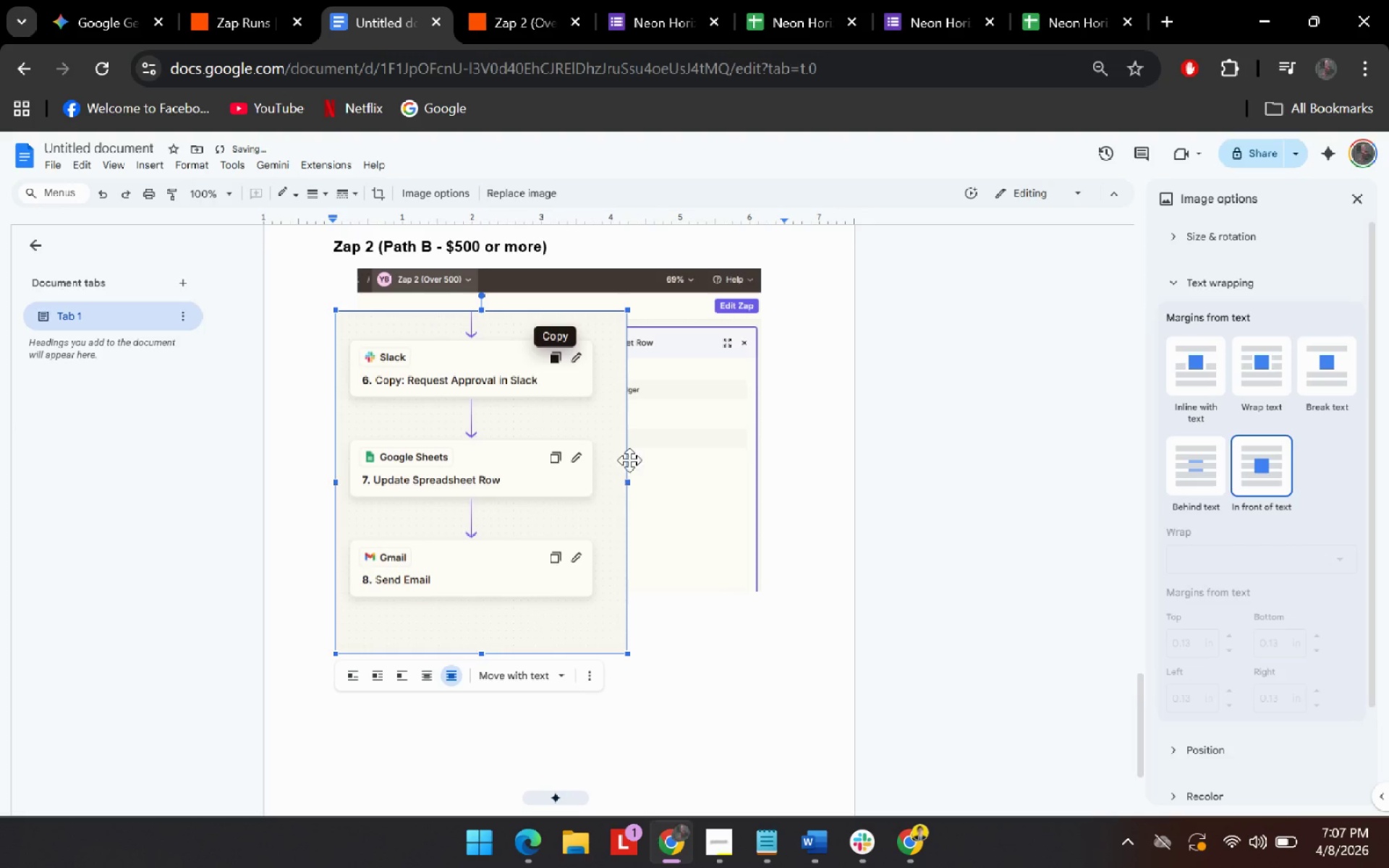 
left_click_drag(start_coordinate=[565, 421], to_coordinate=[672, 614])
 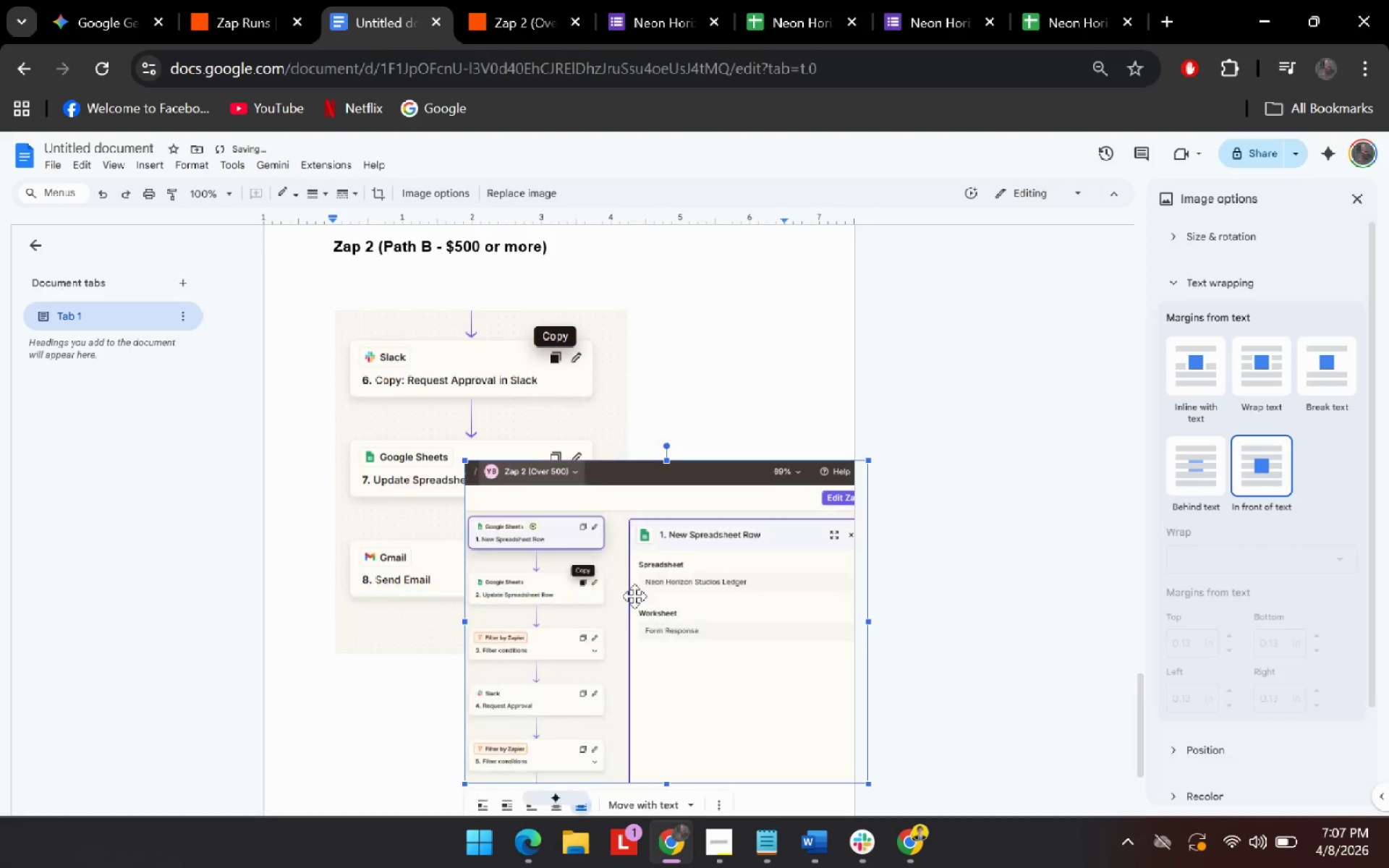 
scroll: coordinate [605, 563], scroll_direction: down, amount: 3.0
 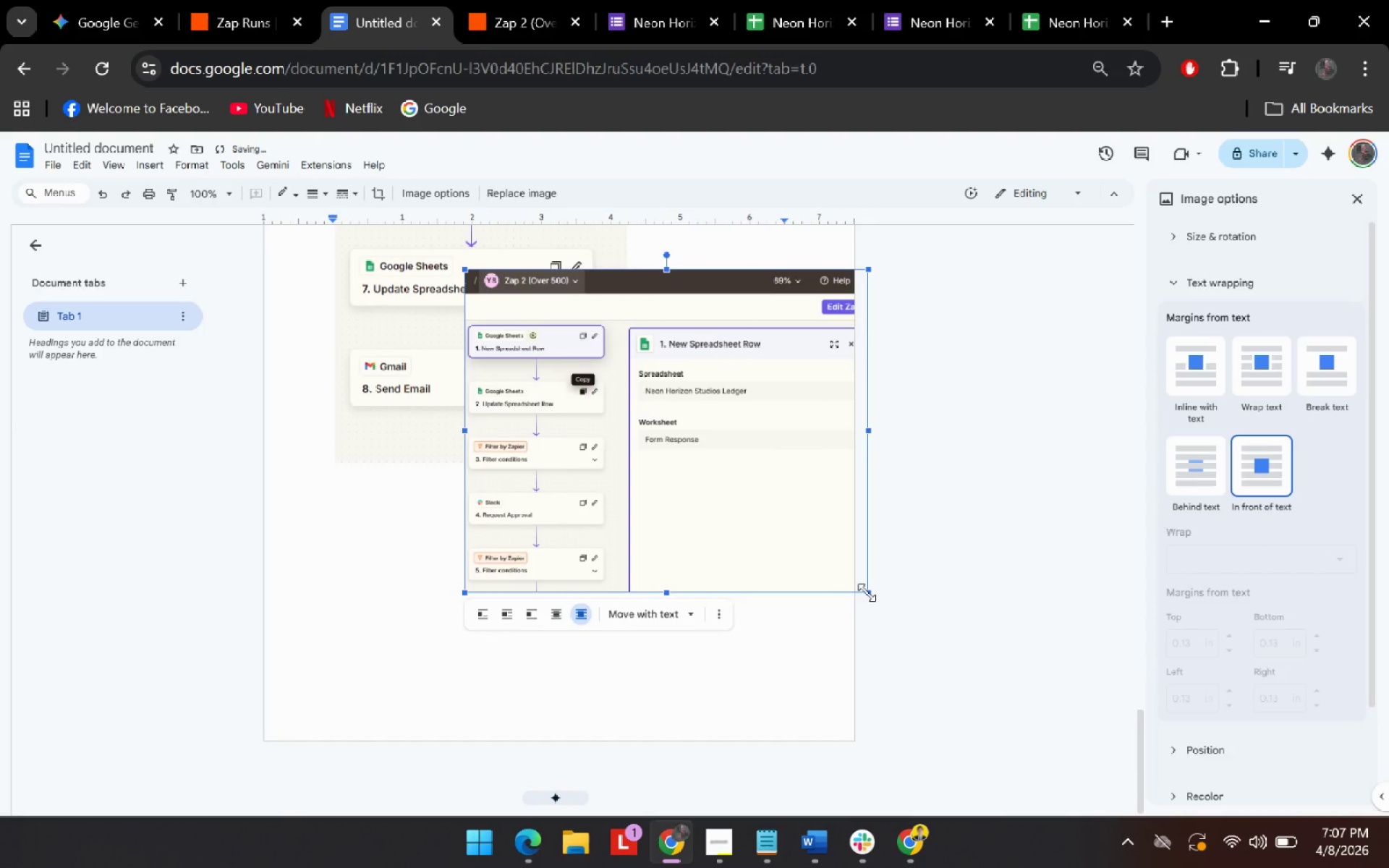 
left_click_drag(start_coordinate=[867, 590], to_coordinate=[695, 514])
 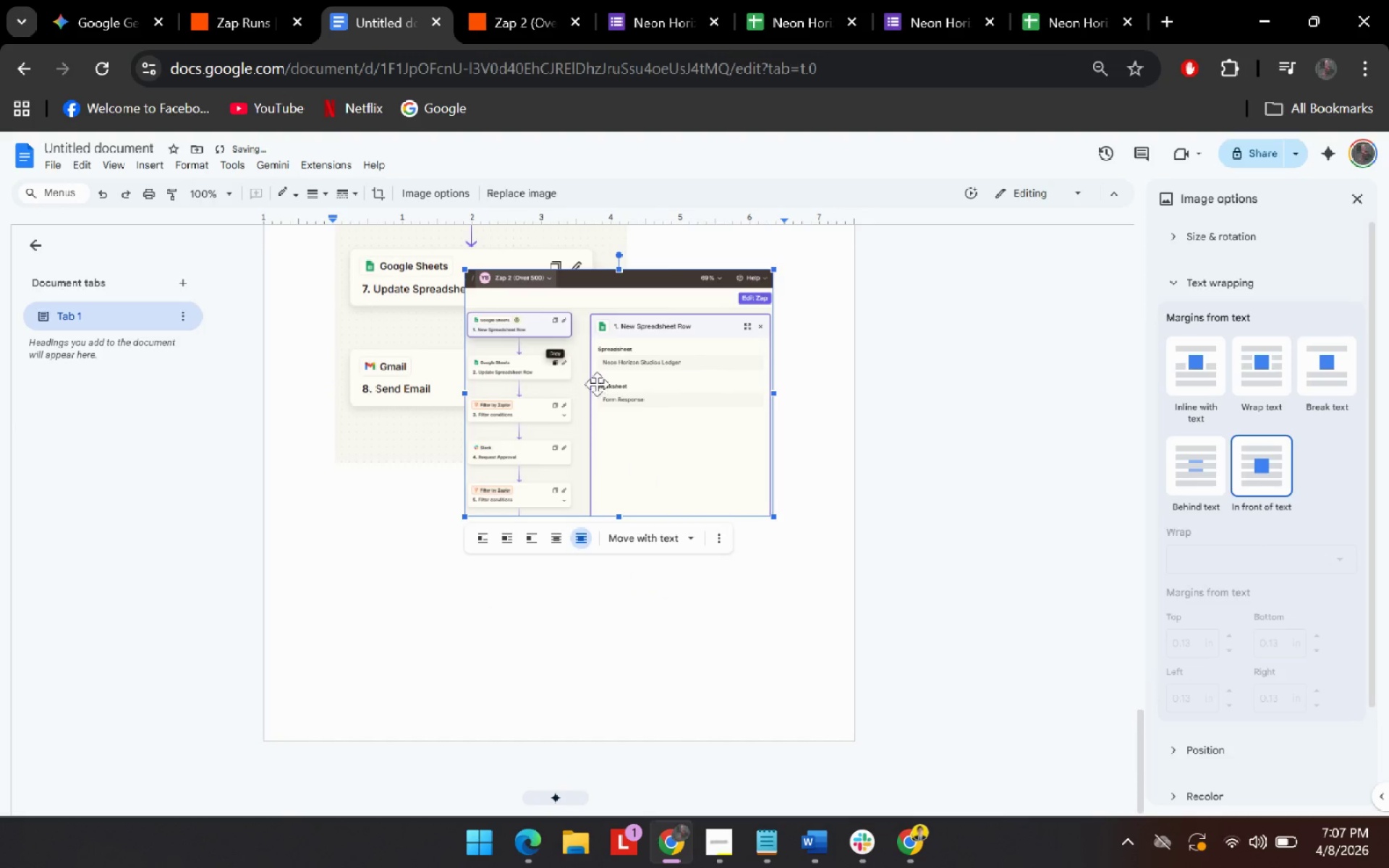 
left_click_drag(start_coordinate=[597, 385], to_coordinate=[566, 395])
 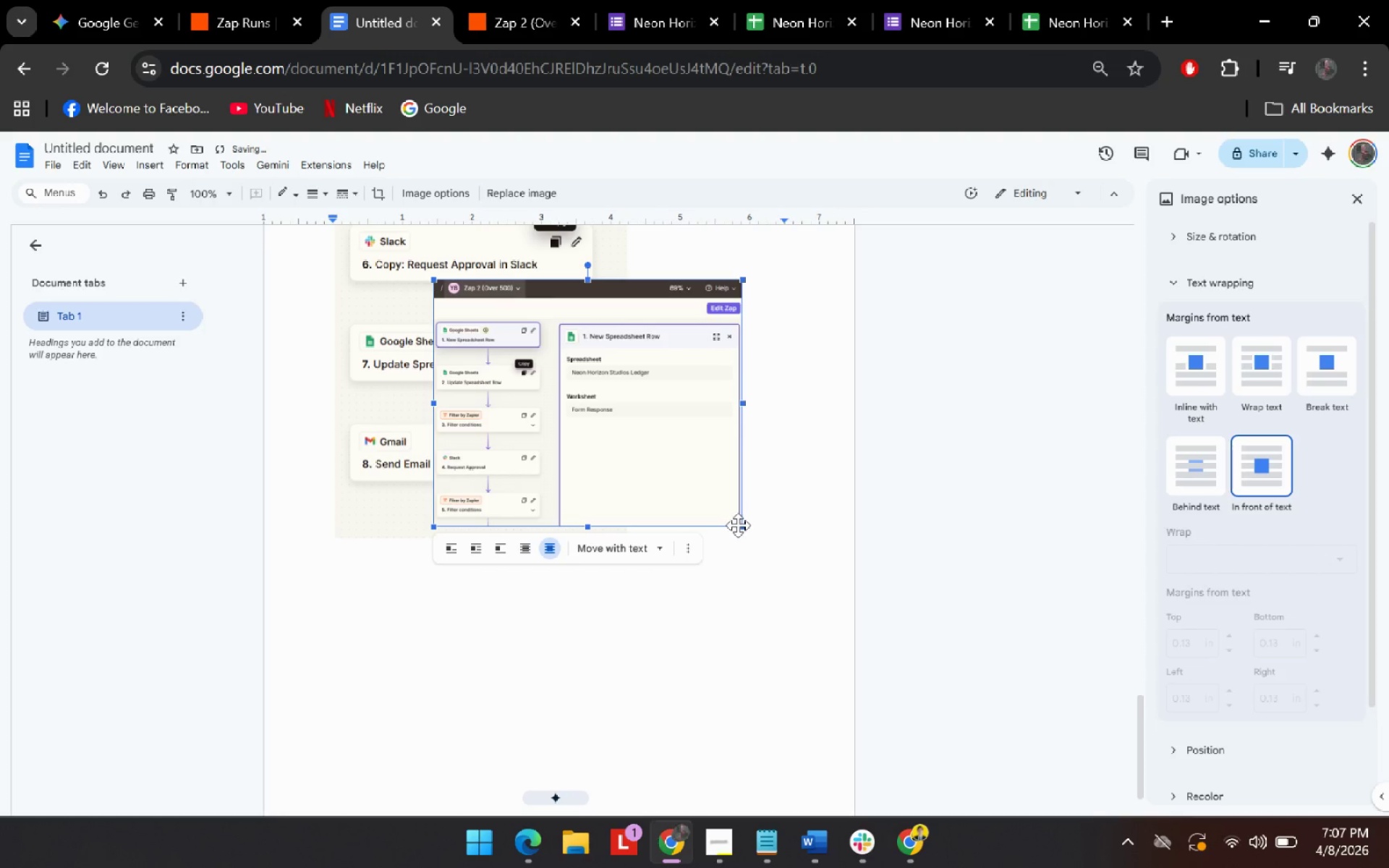 
left_click_drag(start_coordinate=[744, 527], to_coordinate=[903, 673])
 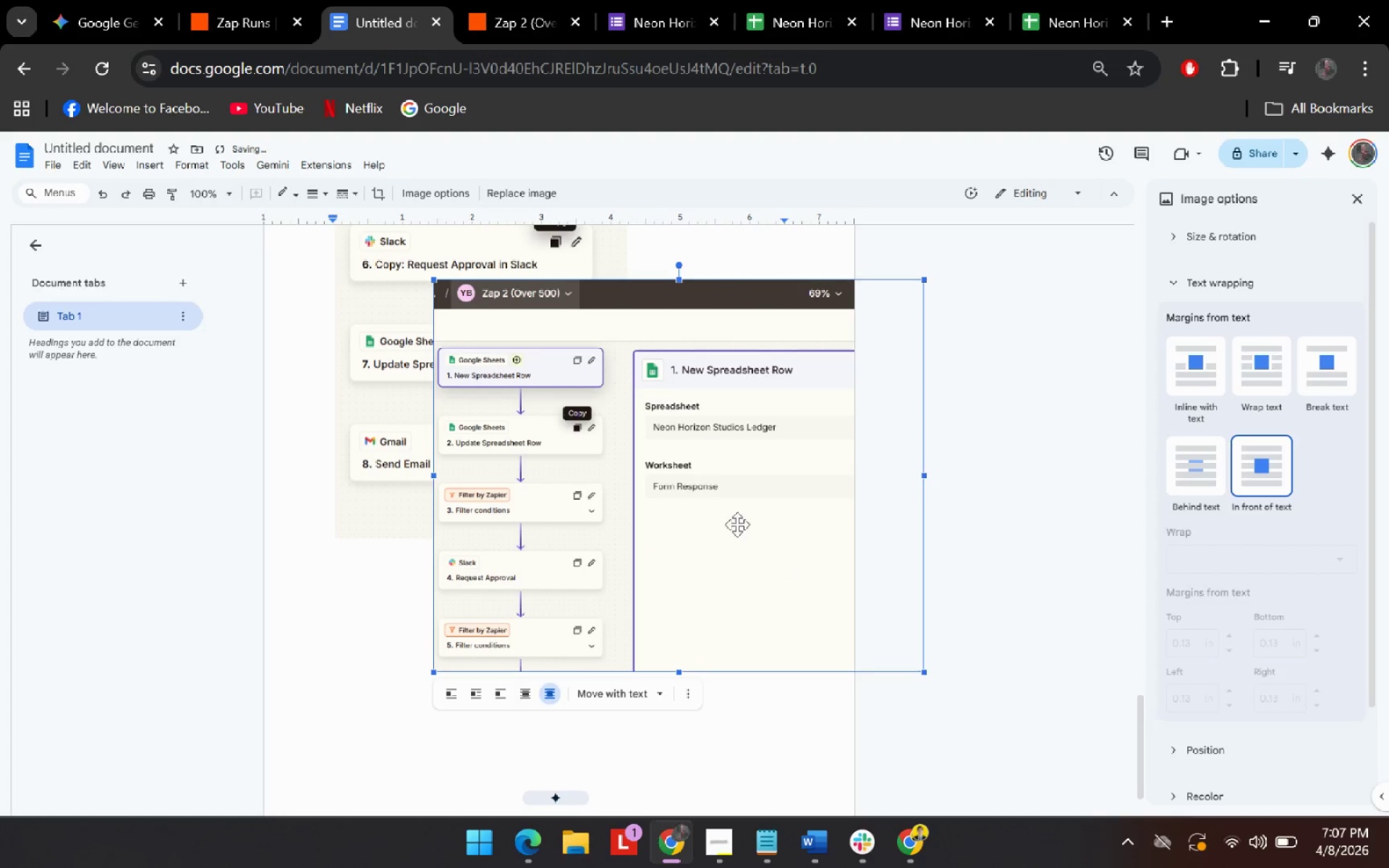 
left_click_drag(start_coordinate=[723, 512], to_coordinate=[634, 422])
 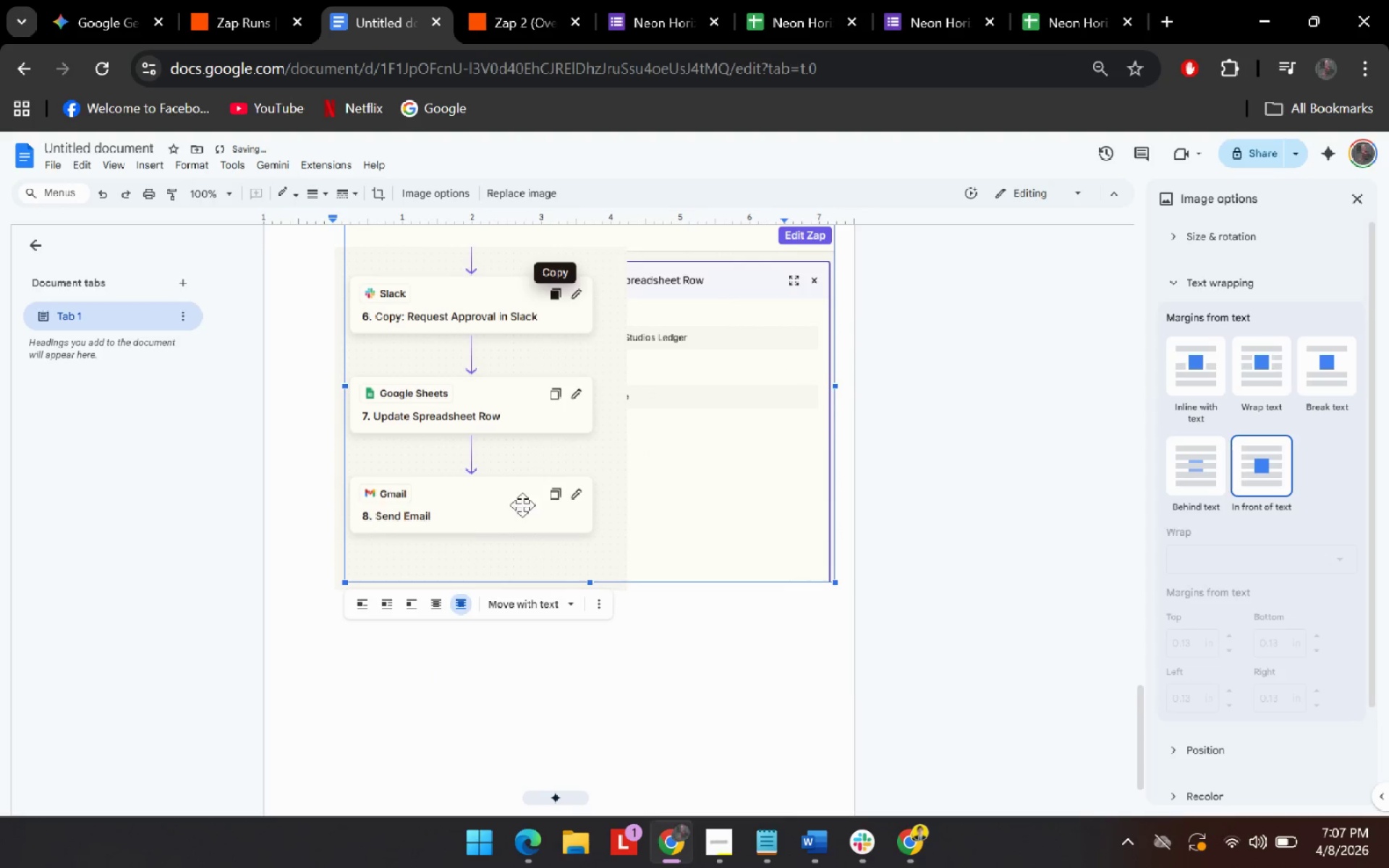 
left_click_drag(start_coordinate=[550, 461], to_coordinate=[655, 480])
 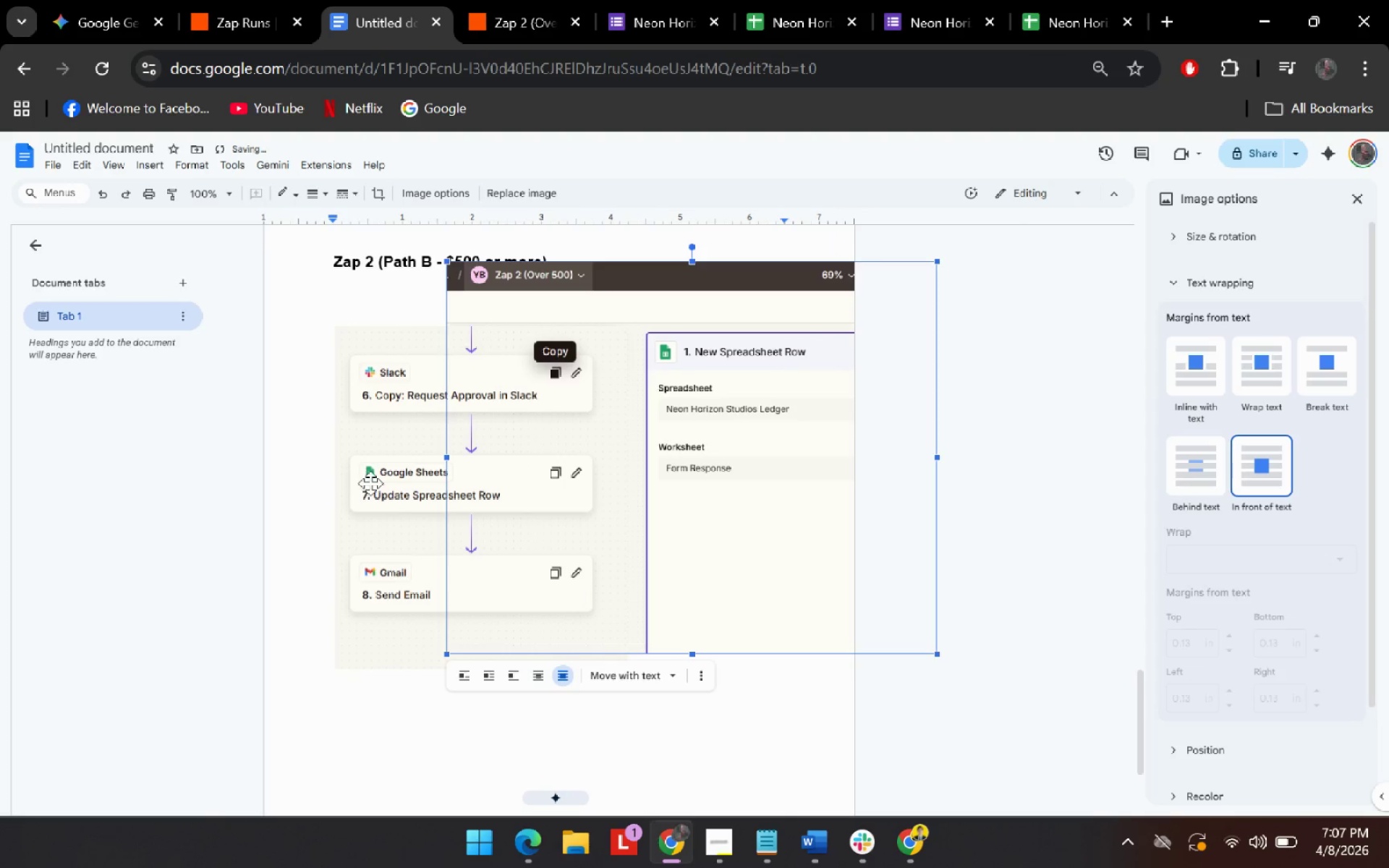 
left_click([382, 479])
 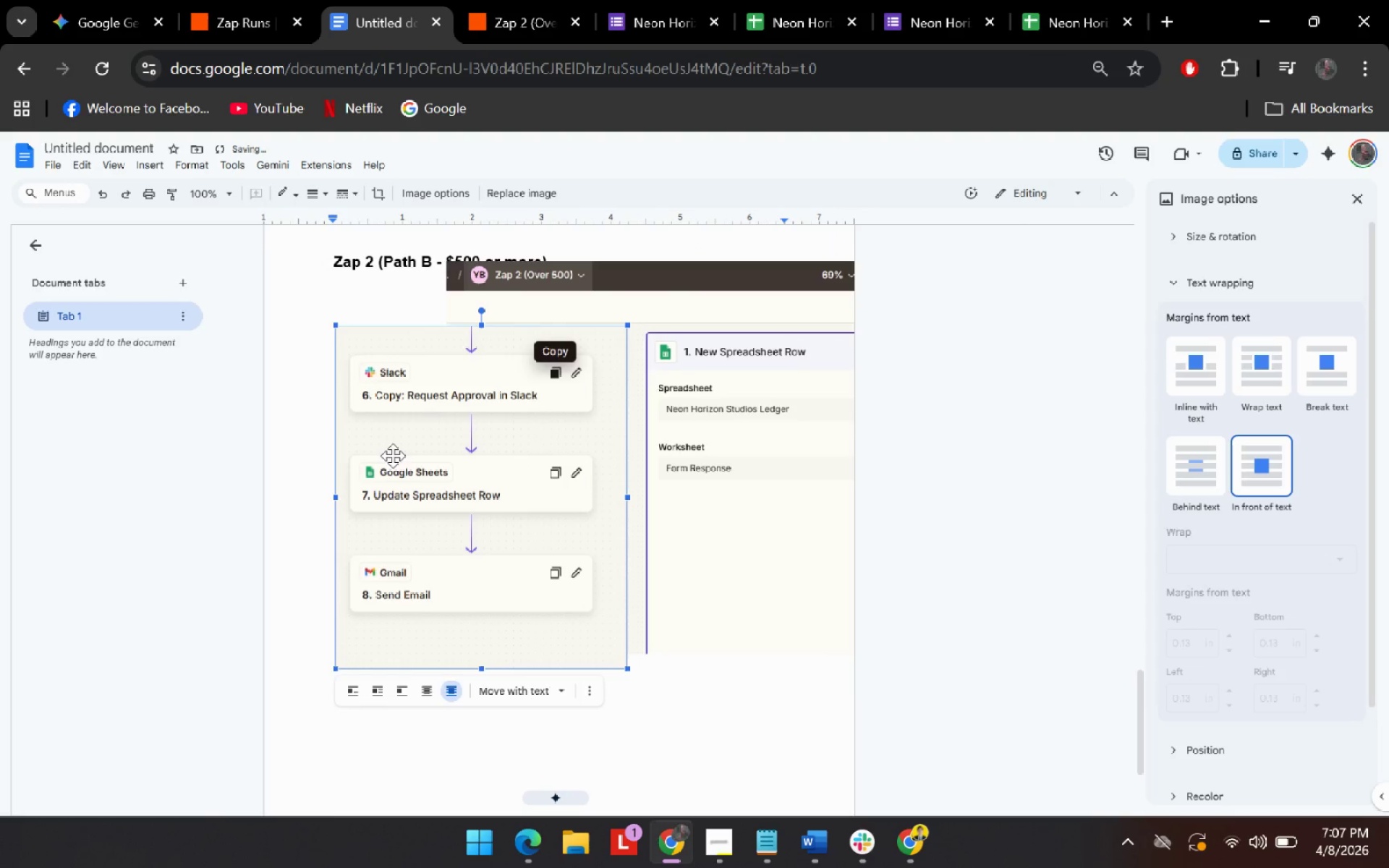 
left_click_drag(start_coordinate=[397, 455], to_coordinate=[309, 569])
 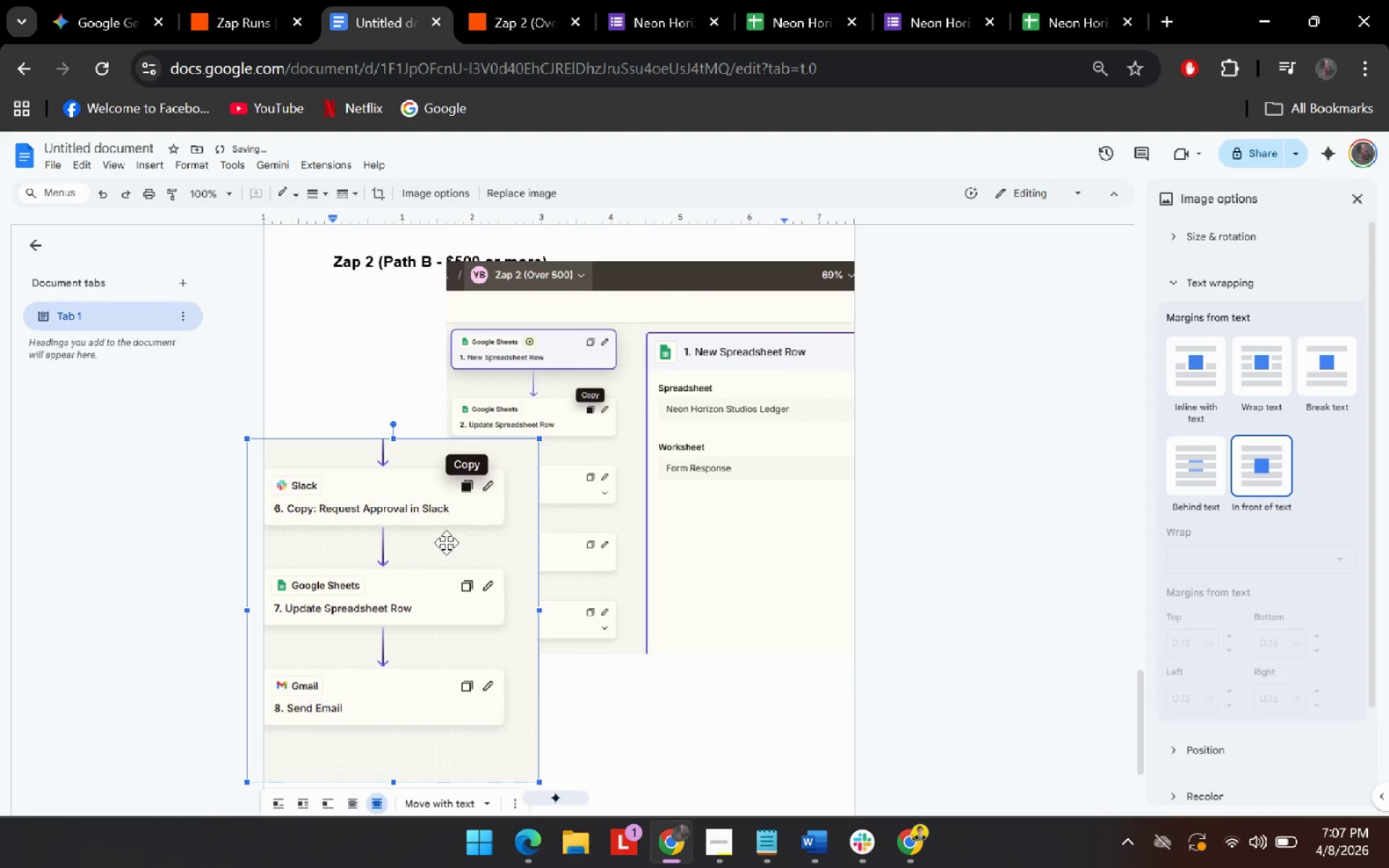 
left_click_drag(start_coordinate=[446, 542], to_coordinate=[493, 597])
 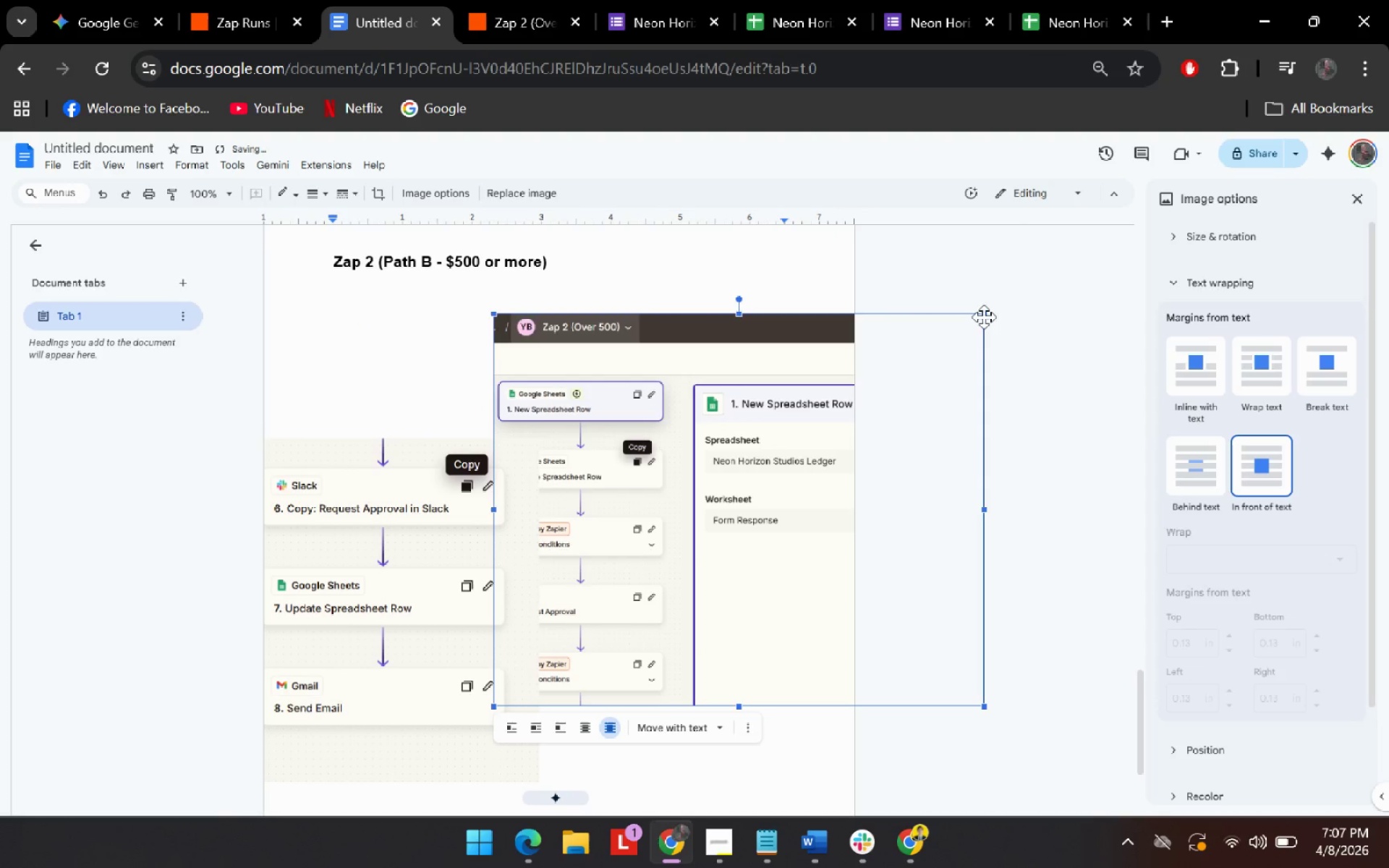 
left_click_drag(start_coordinate=[980, 316], to_coordinate=[891, 384])
 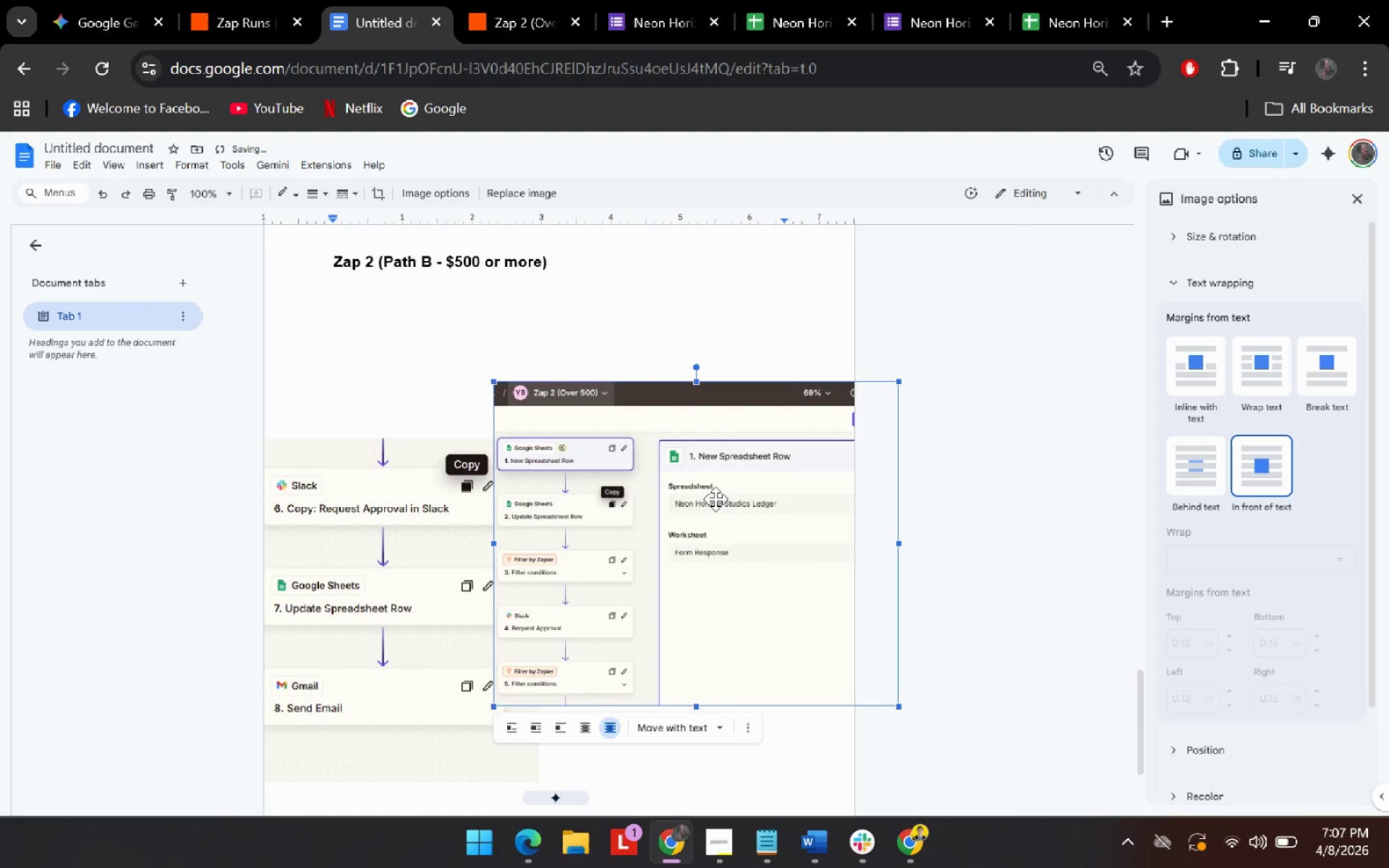 
left_click_drag(start_coordinate=[715, 508], to_coordinate=[613, 417])
 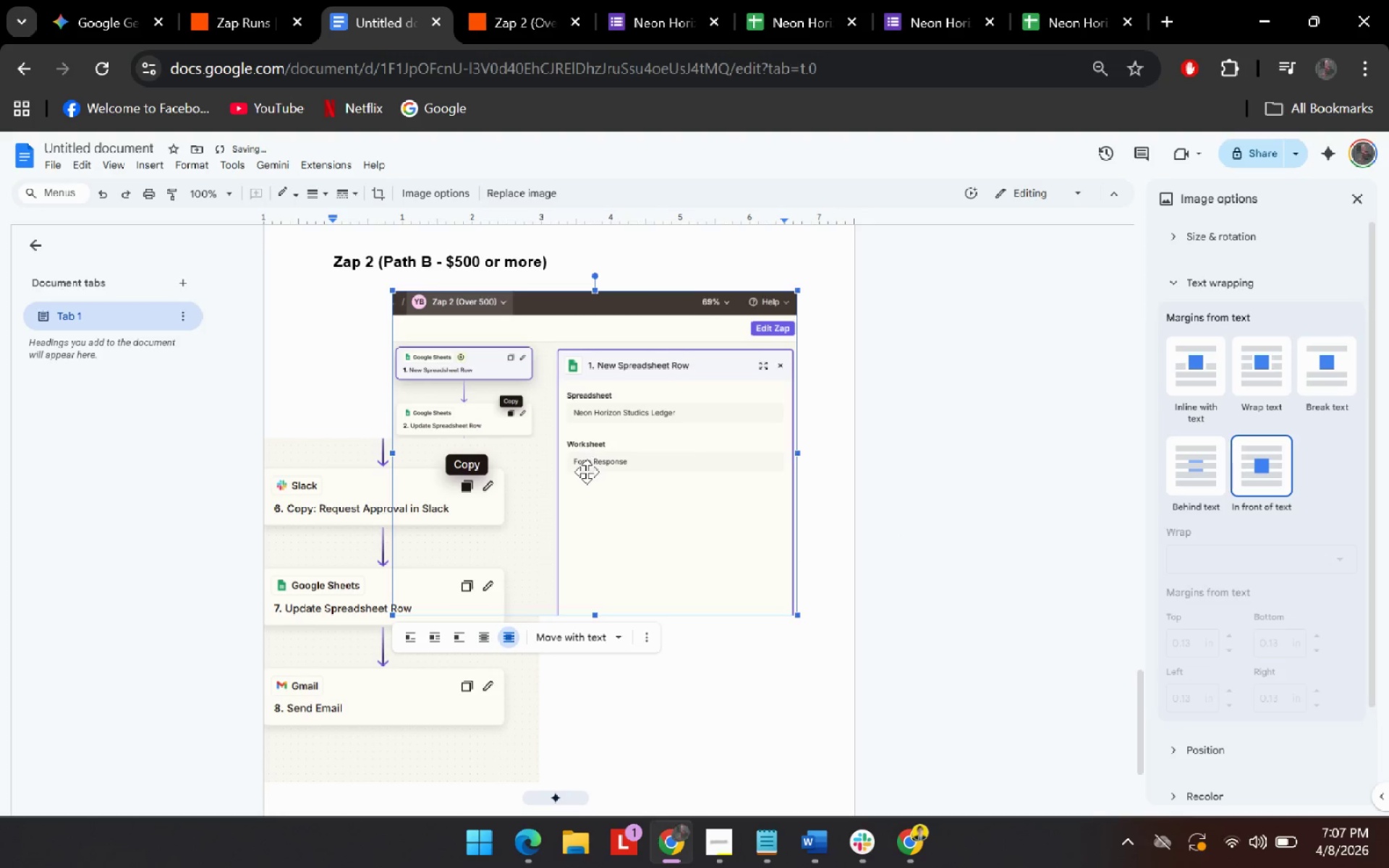 
left_click_drag(start_coordinate=[378, 506], to_coordinate=[603, 631])
 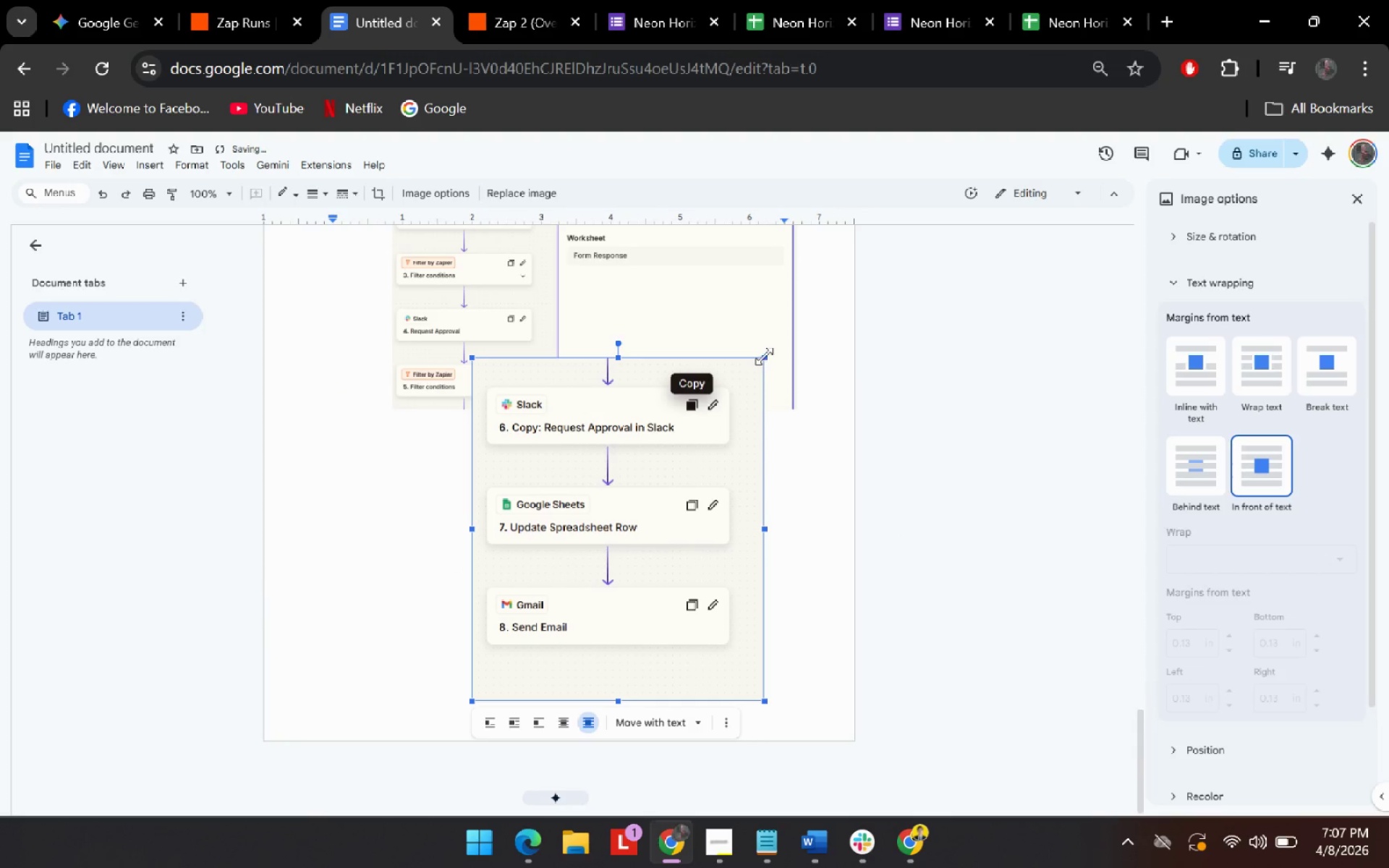 
scroll: coordinate [587, 472], scroll_direction: down, amount: 2.0
 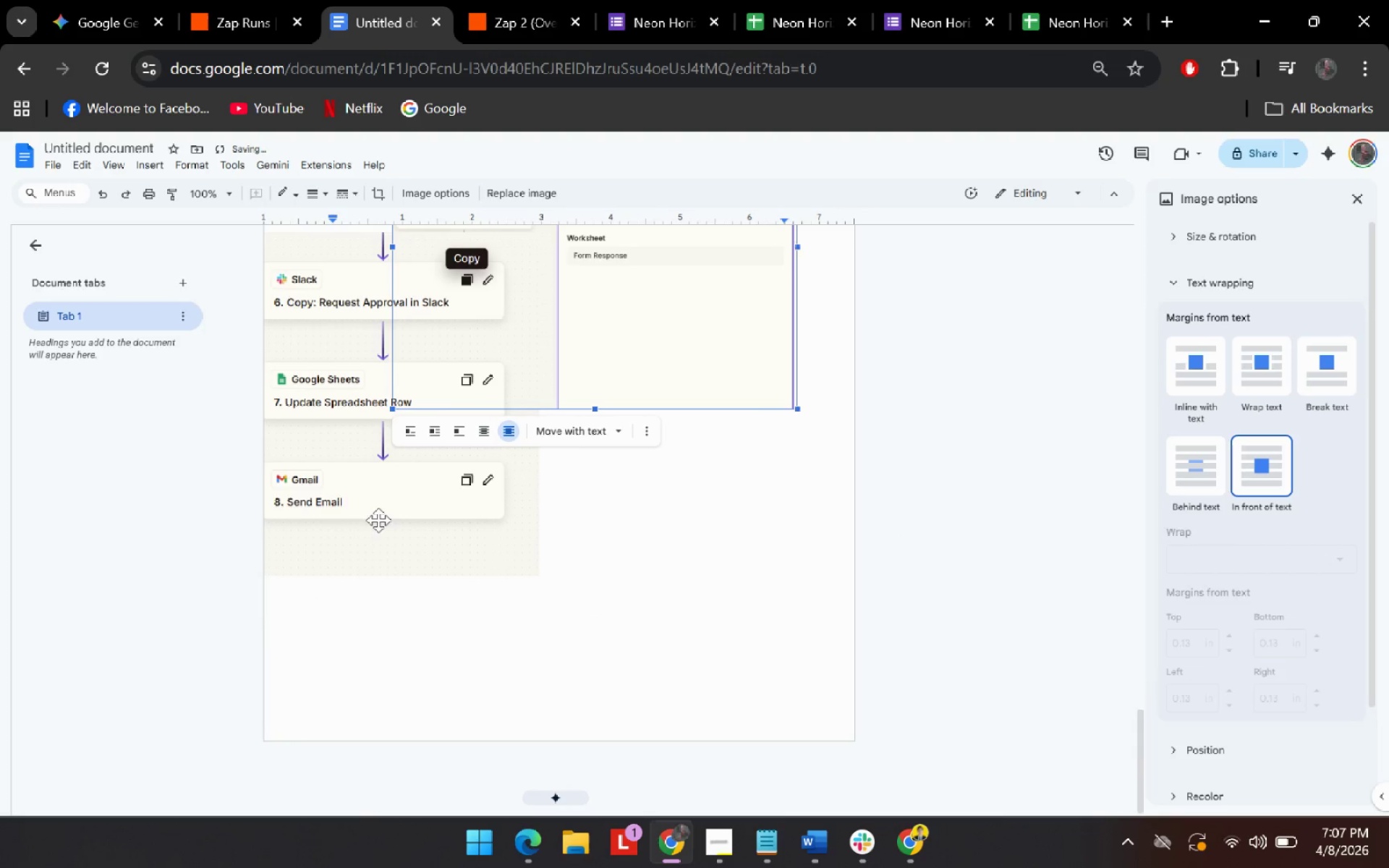 
left_click_drag(start_coordinate=[764, 356], to_coordinate=[689, 451])
 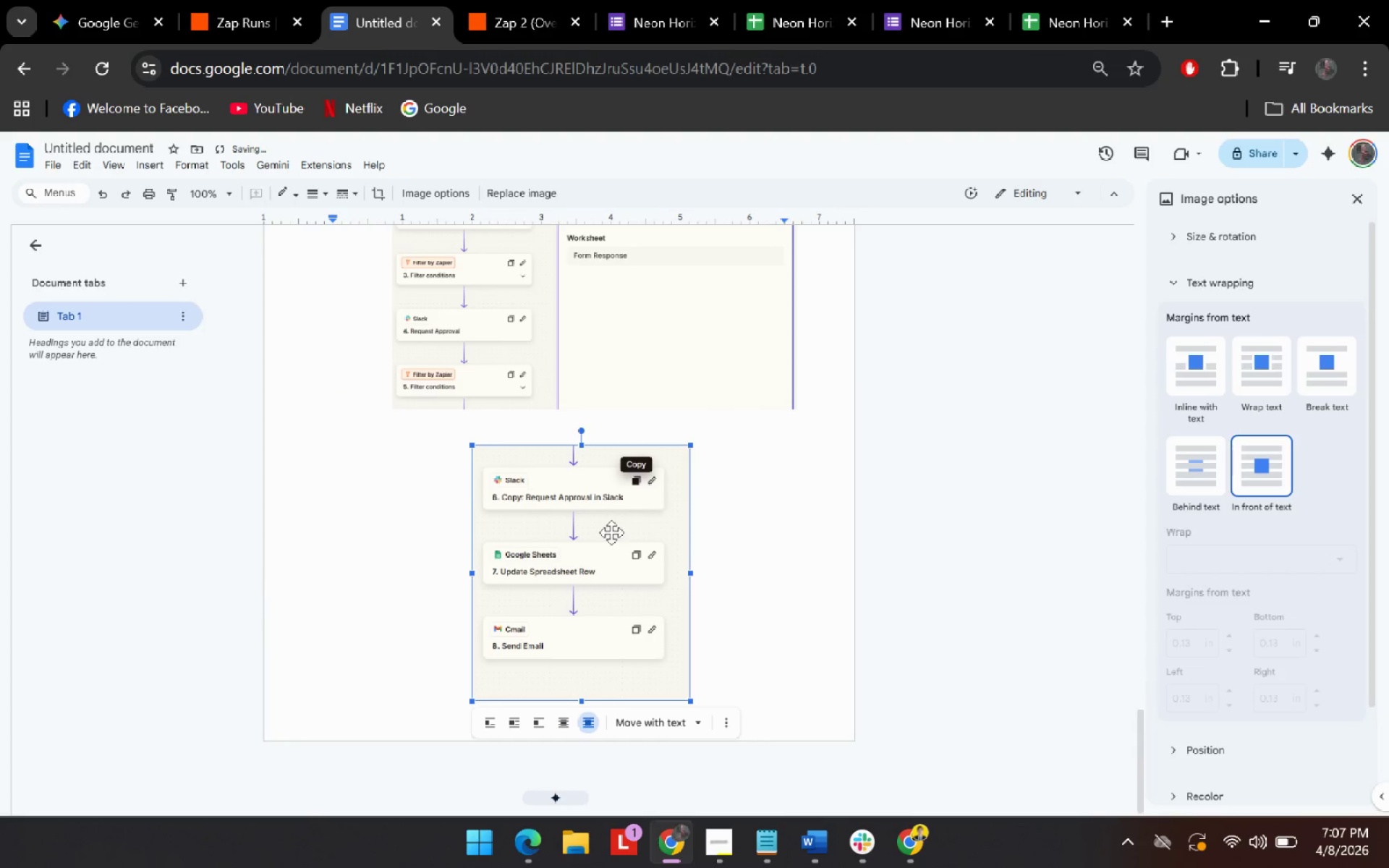 
left_click_drag(start_coordinate=[608, 539], to_coordinate=[500, 501])
 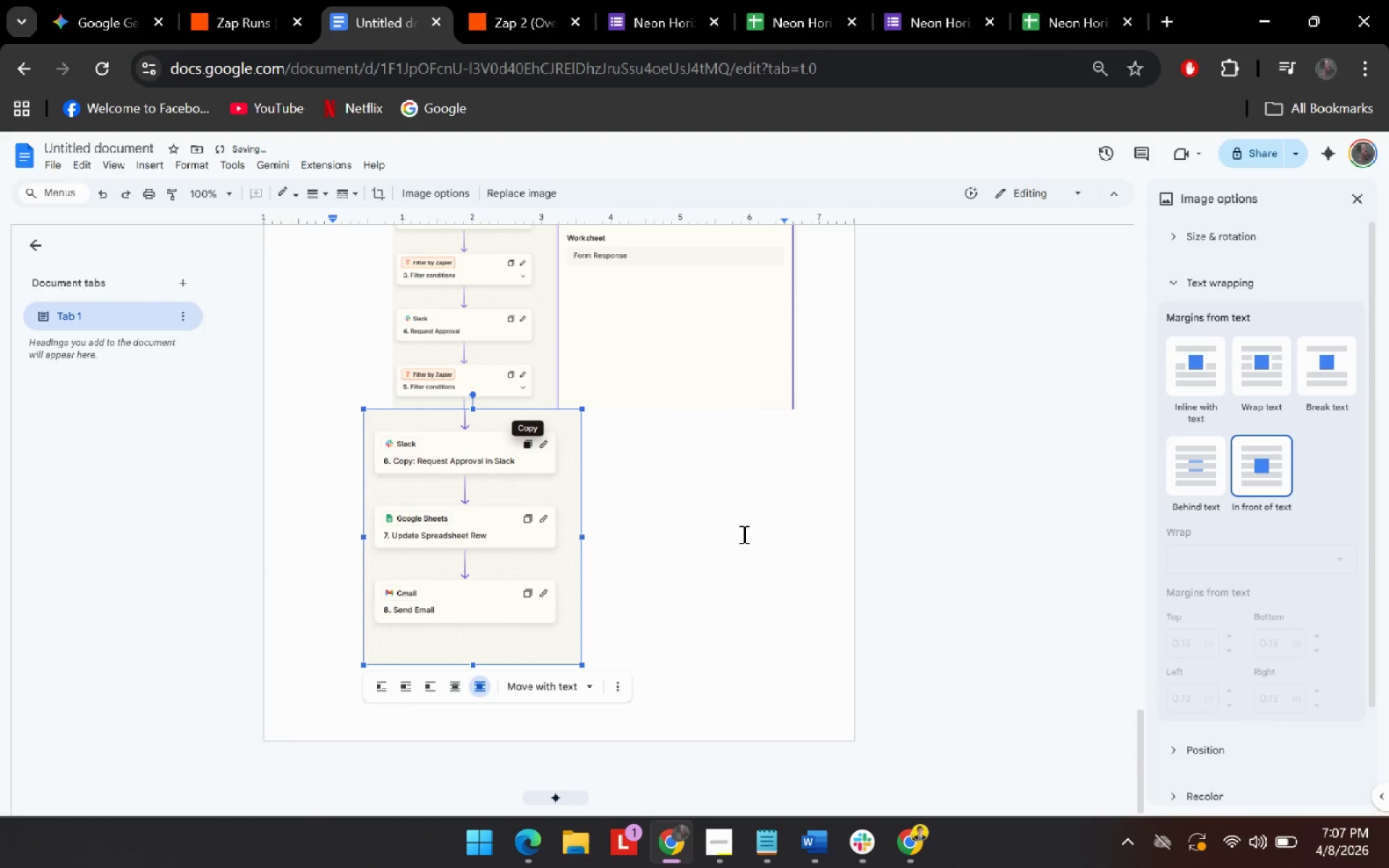 
left_click([742, 534])
 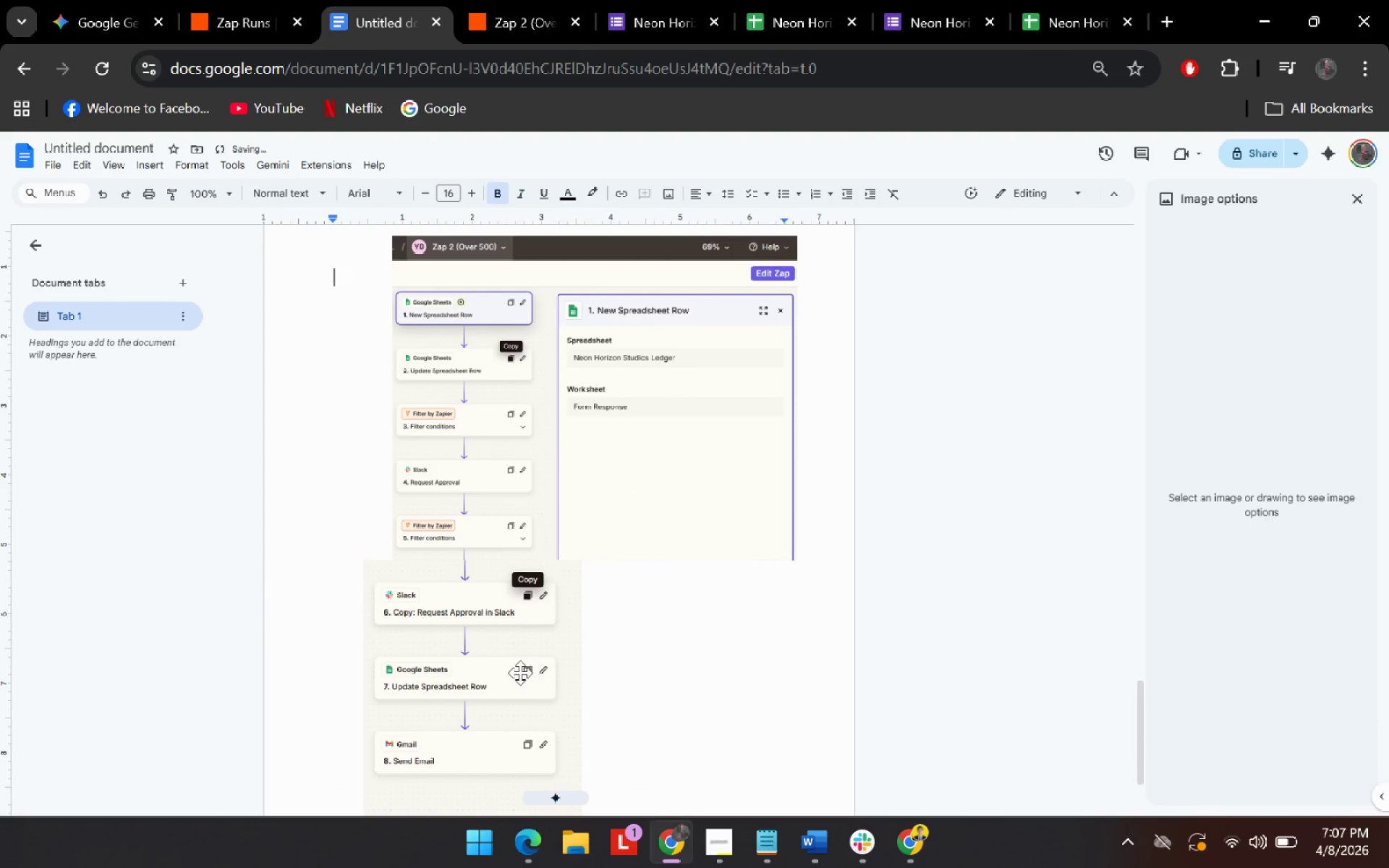 
left_click([520, 673])
 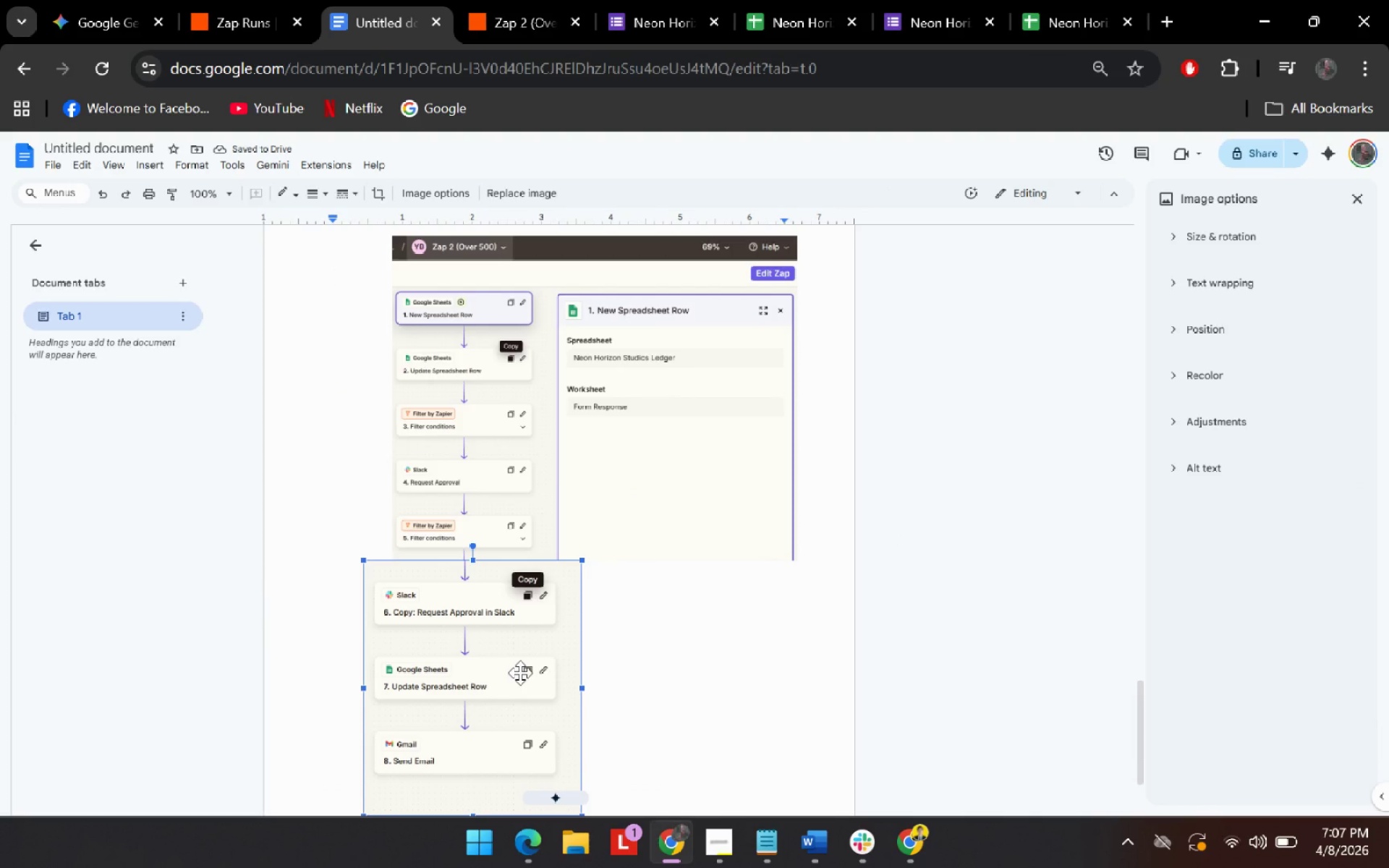 
key(ArrowLeft)
 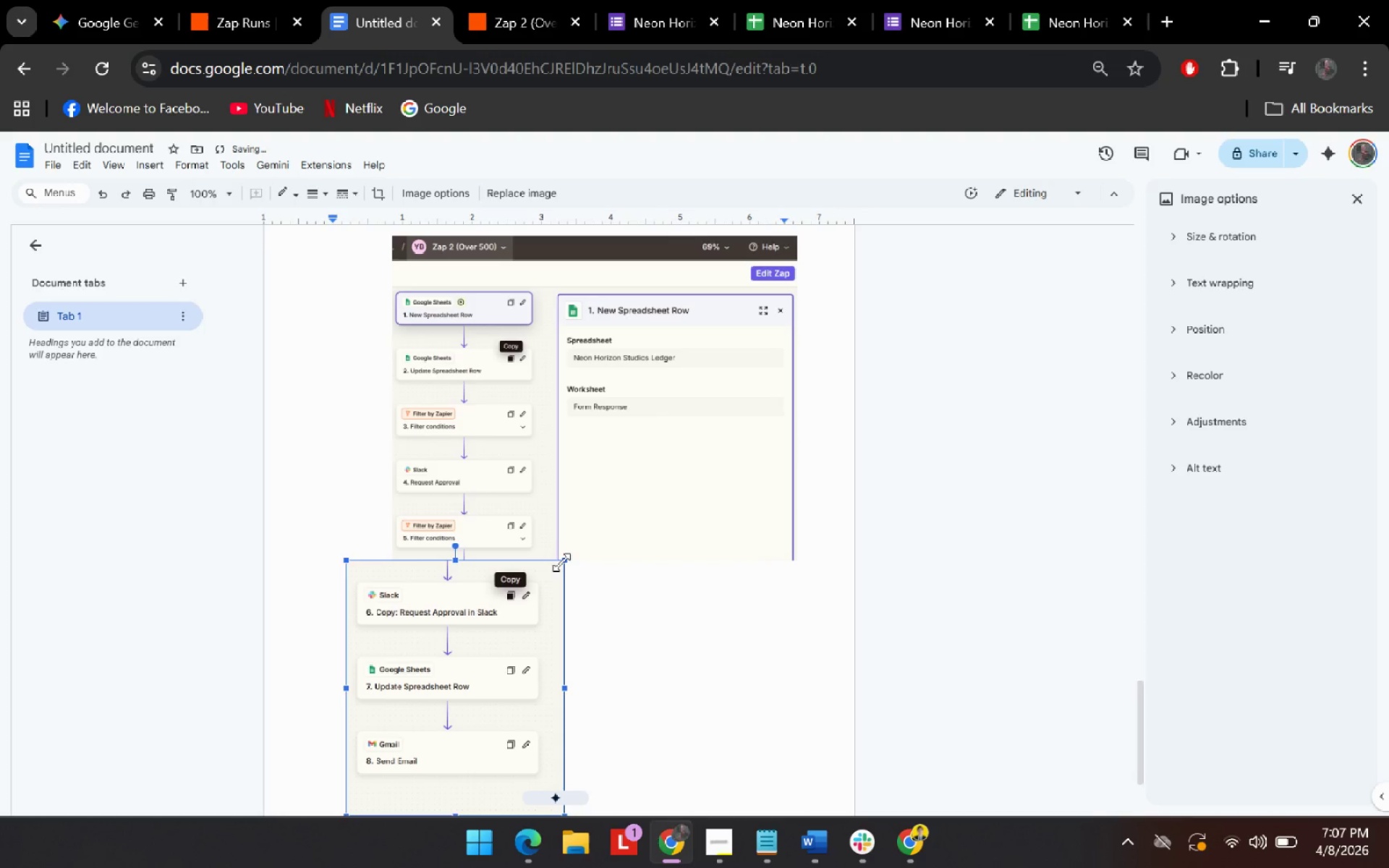 
left_click_drag(start_coordinate=[562, 560], to_coordinate=[551, 567])
 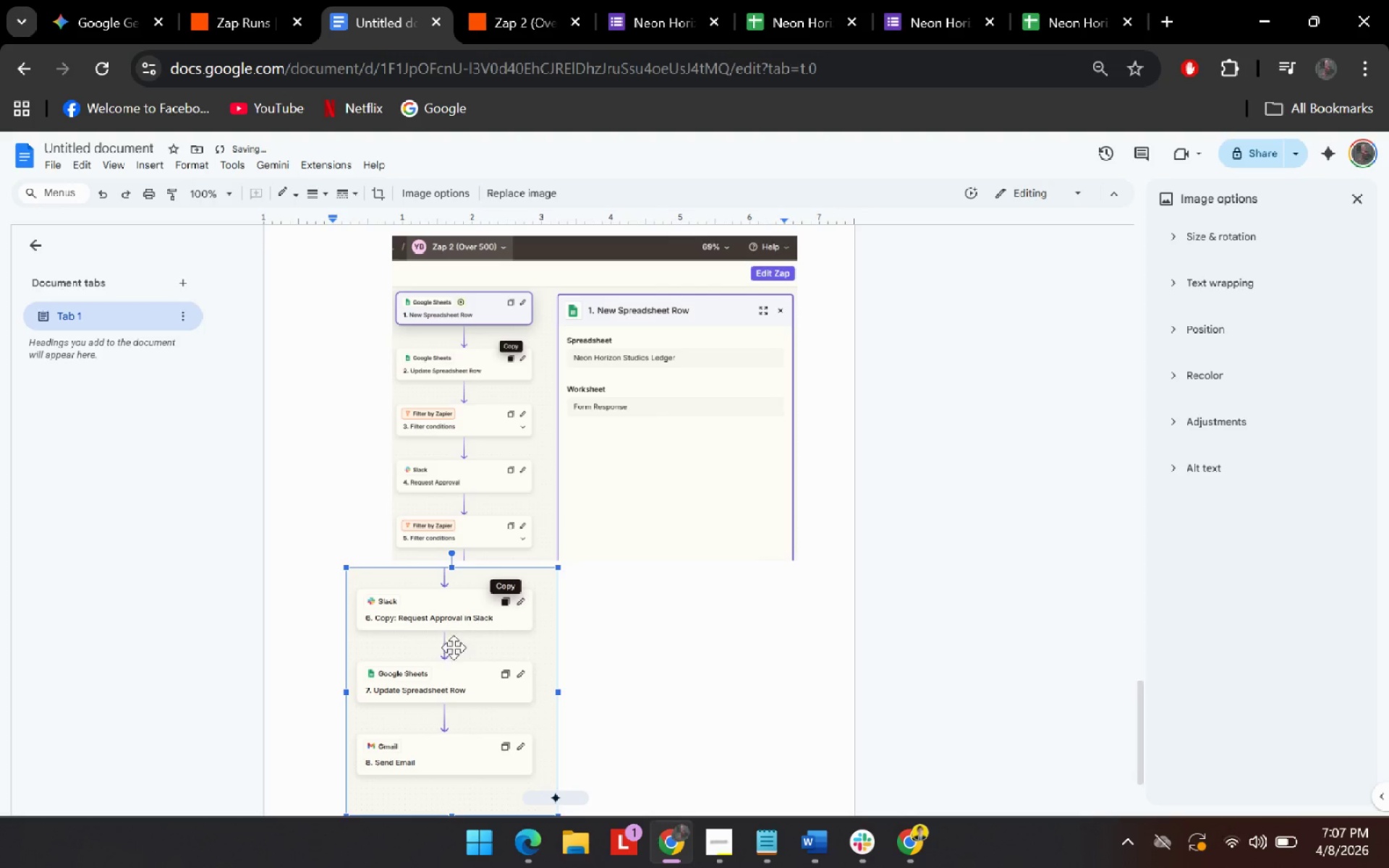 
left_click_drag(start_coordinate=[454, 647], to_coordinate=[477, 642])
 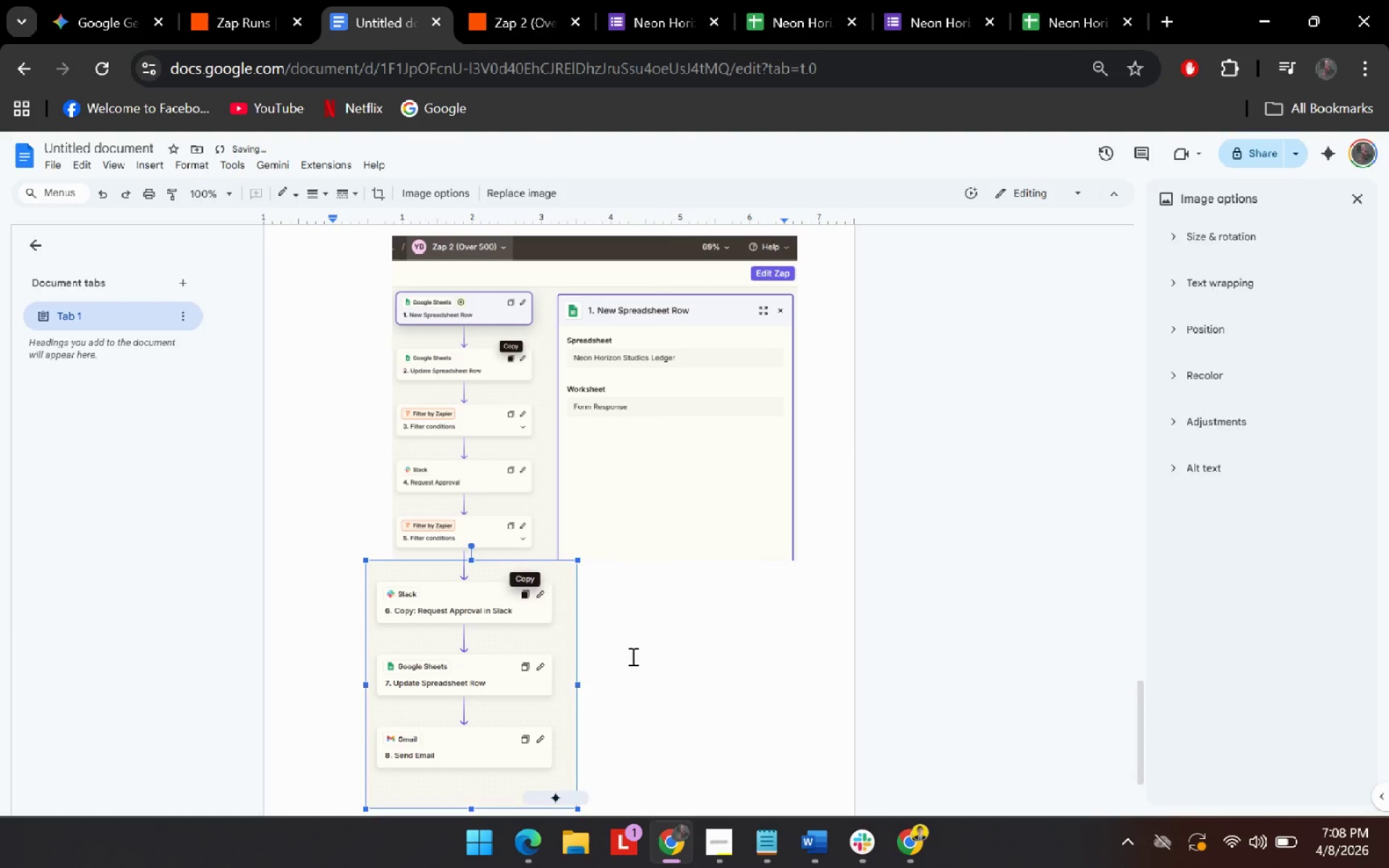 
left_click([632, 656])
 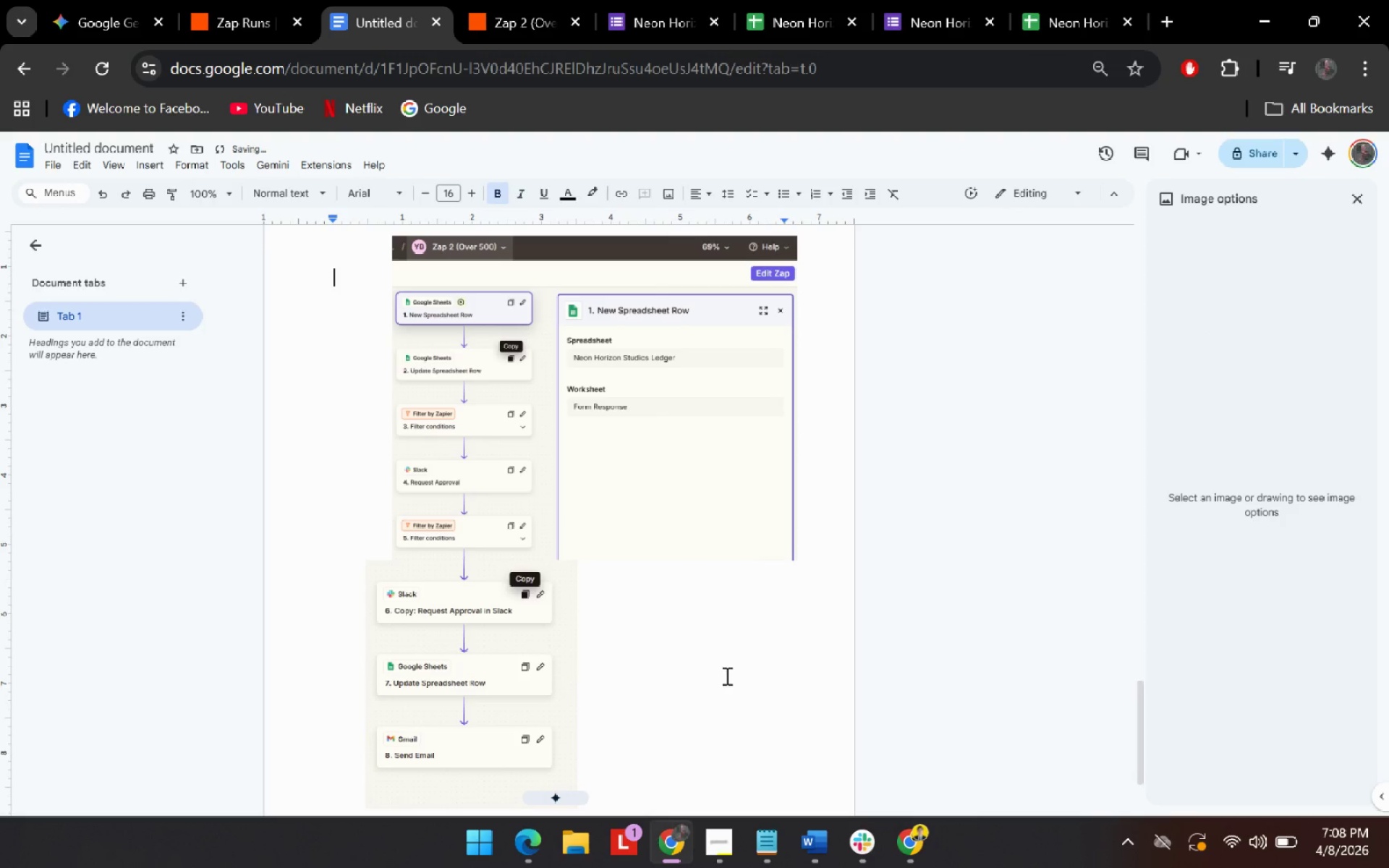 
left_click([696, 629])
 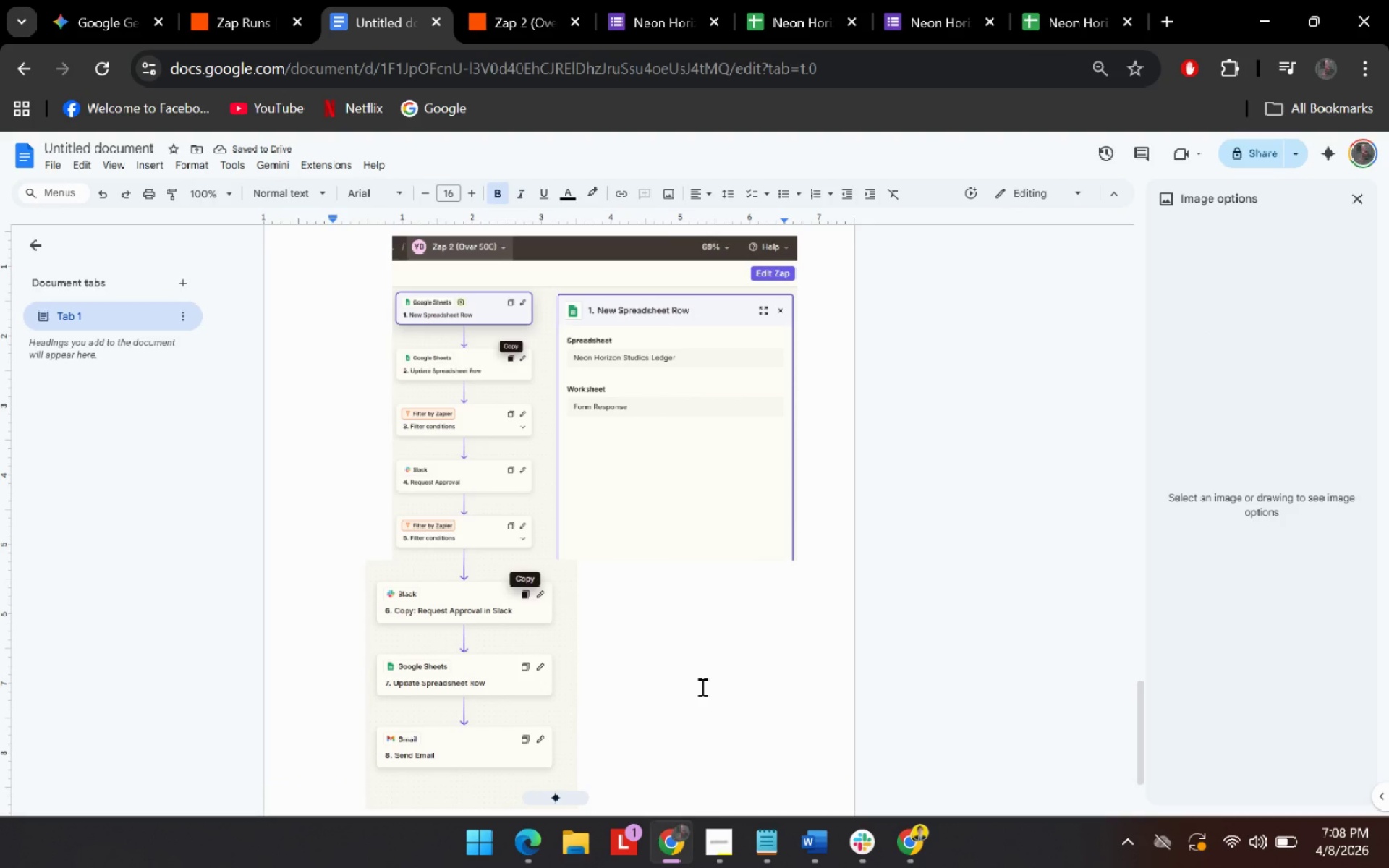 
scroll: coordinate [701, 681], scroll_direction: down, amount: 3.0
 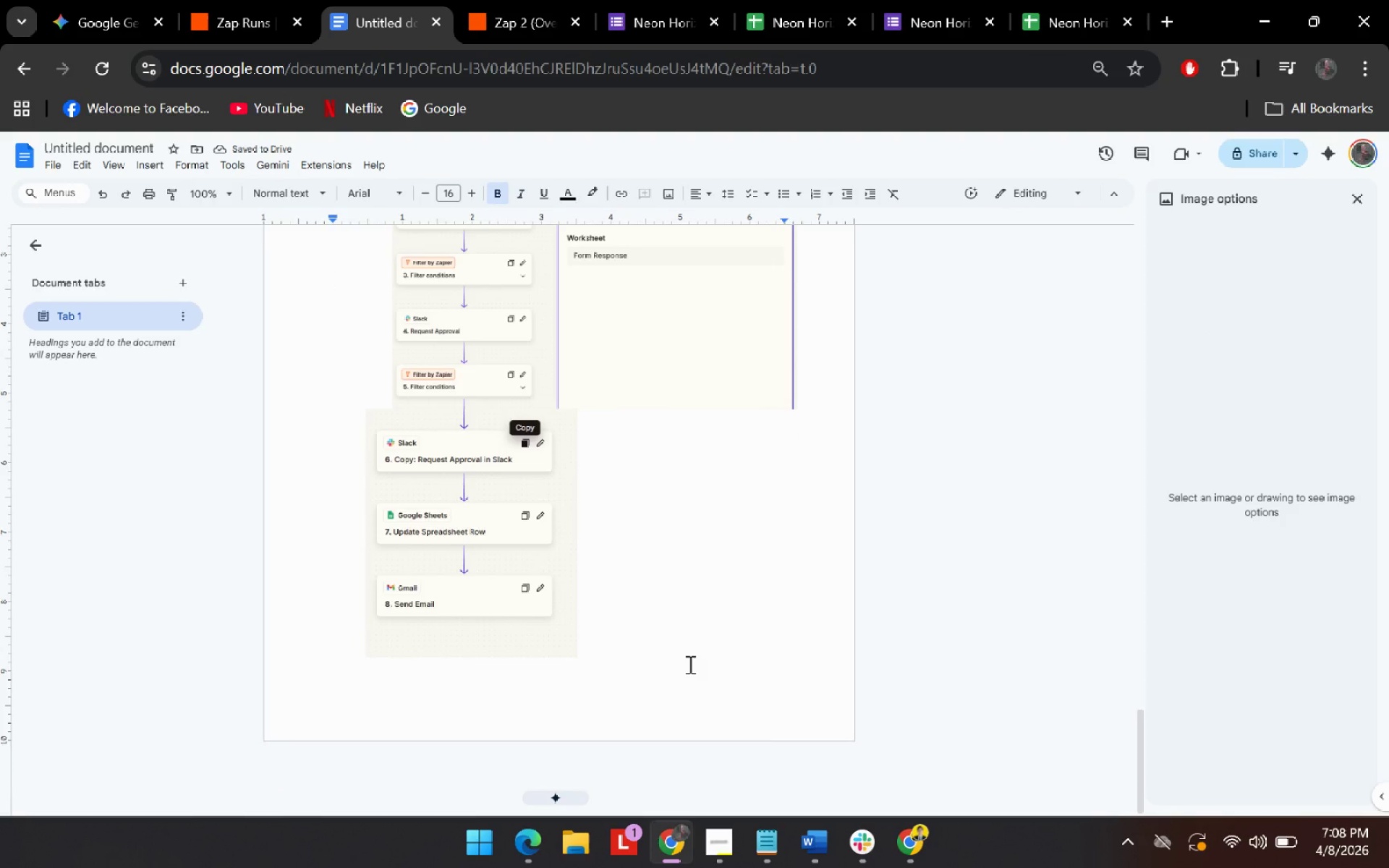 
key(Enter)
 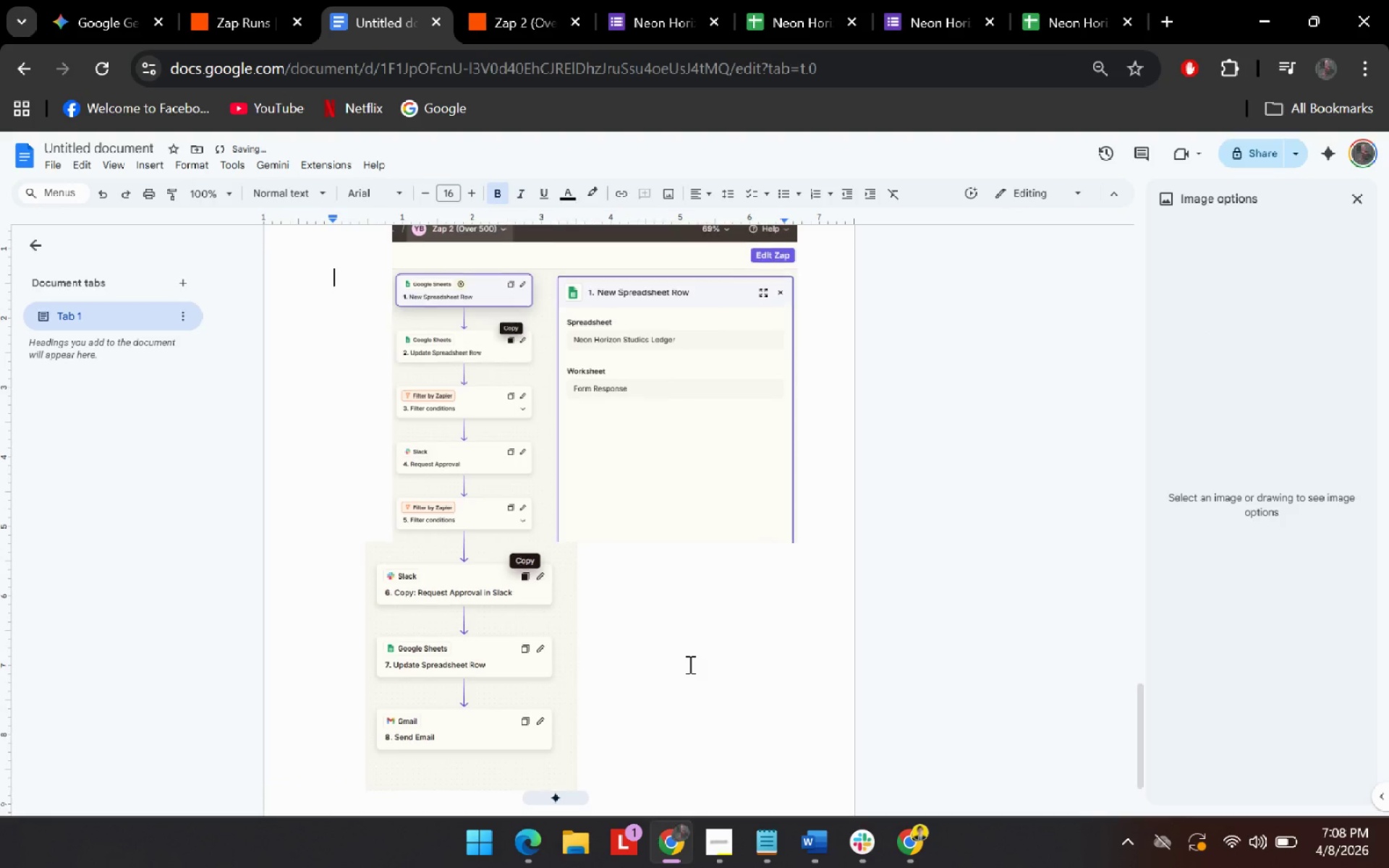 
key(Enter)
 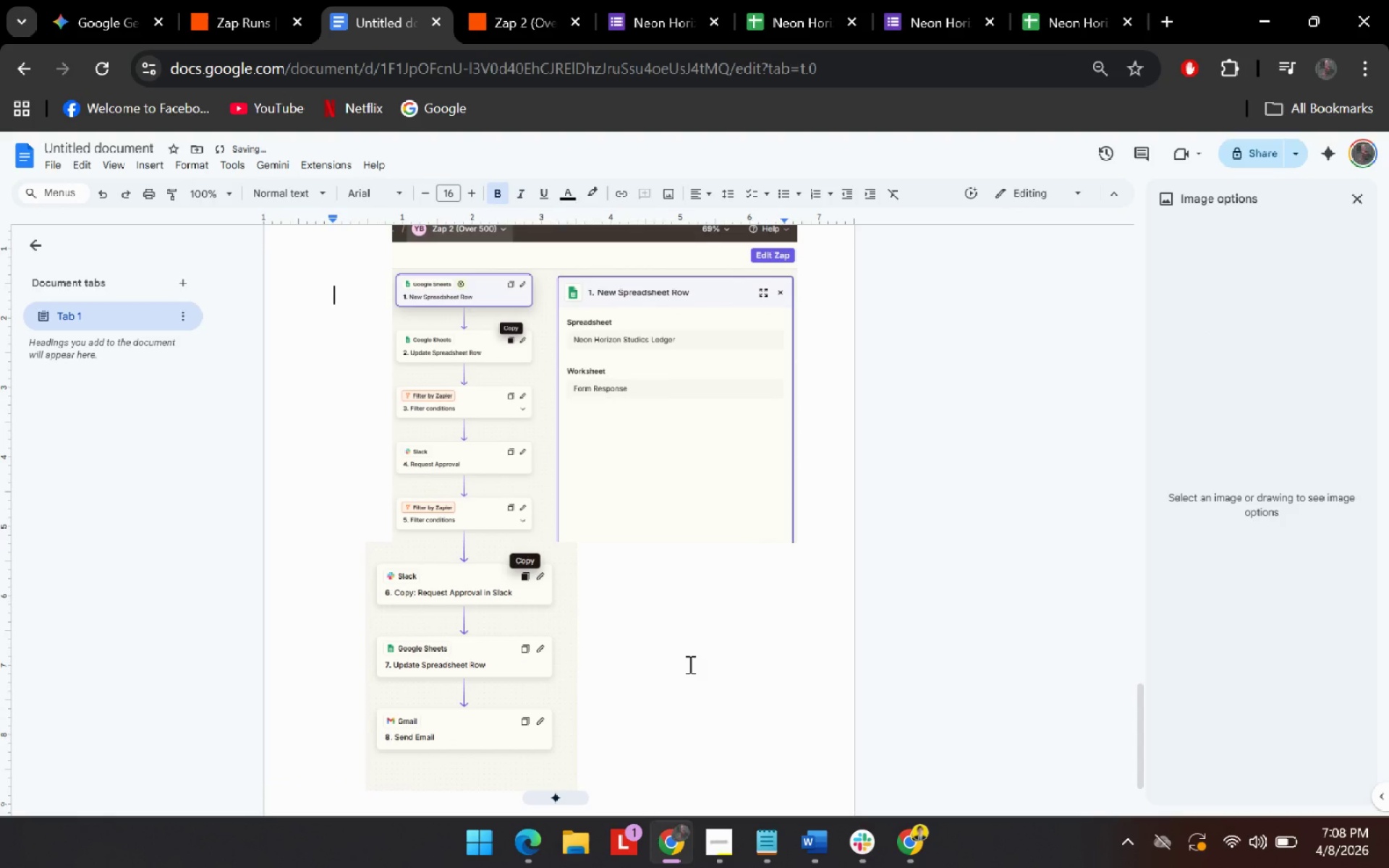 
hold_key(key=Enter, duration=1.23)
 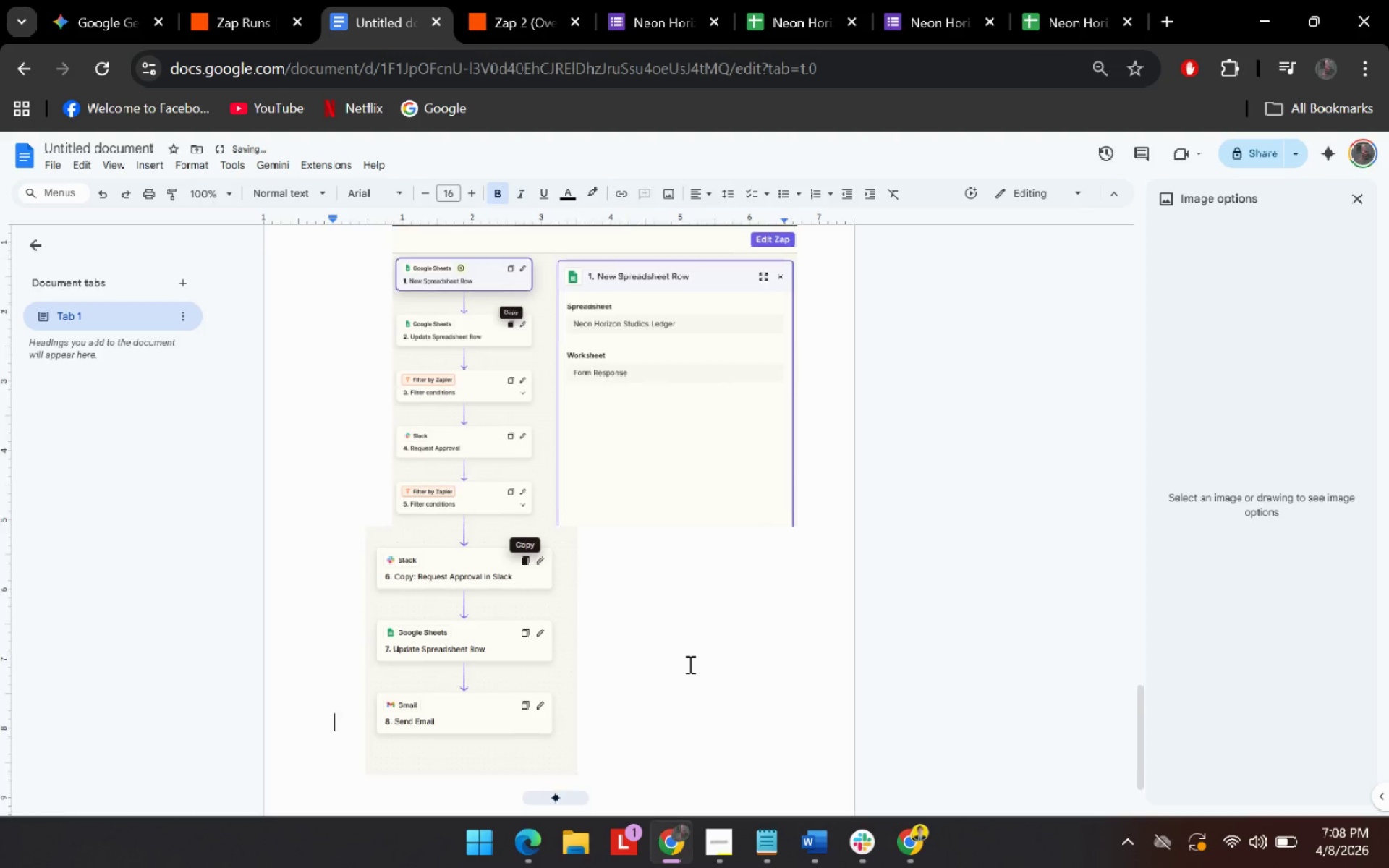 
key(Enter)
 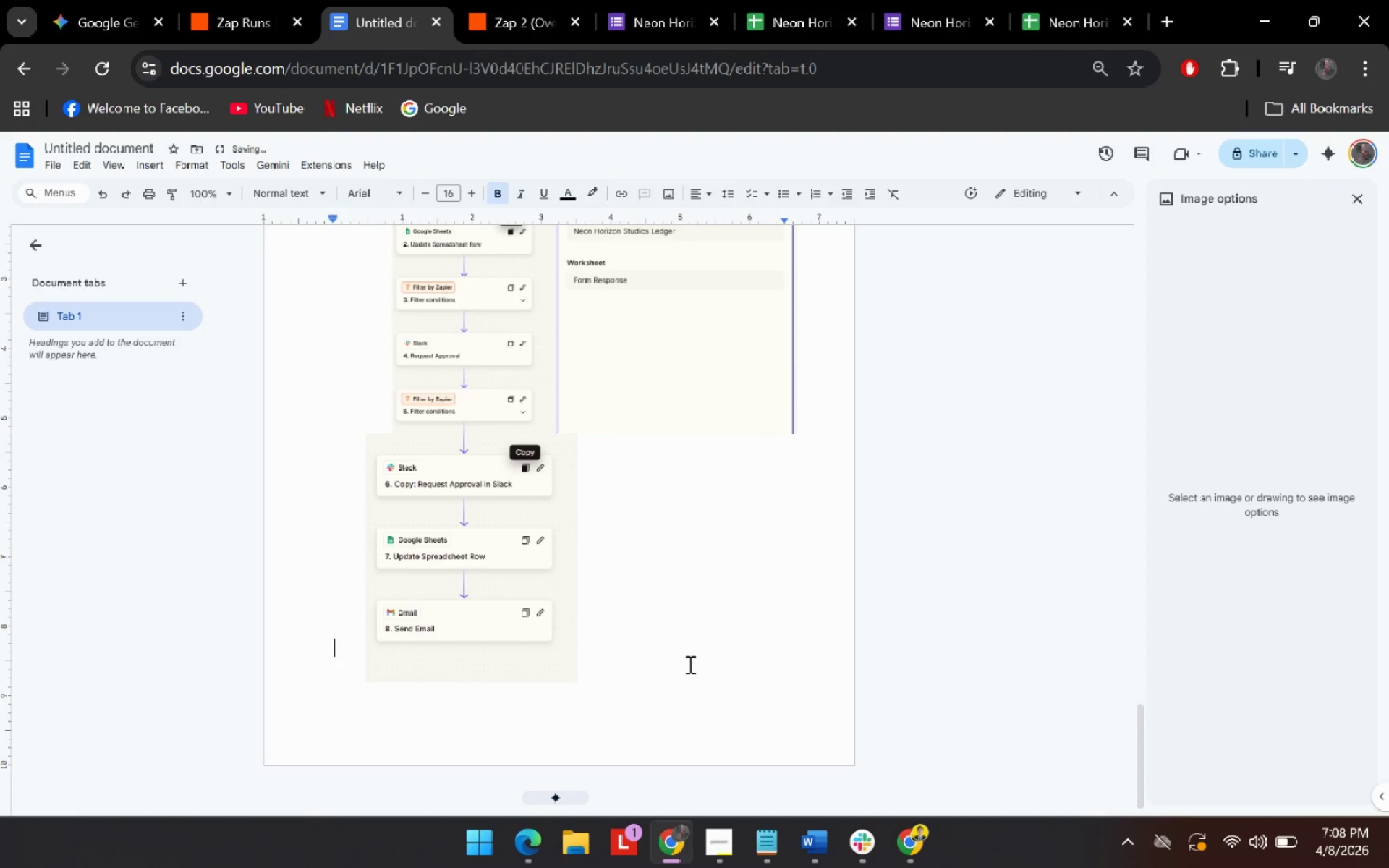 
key(Enter)
 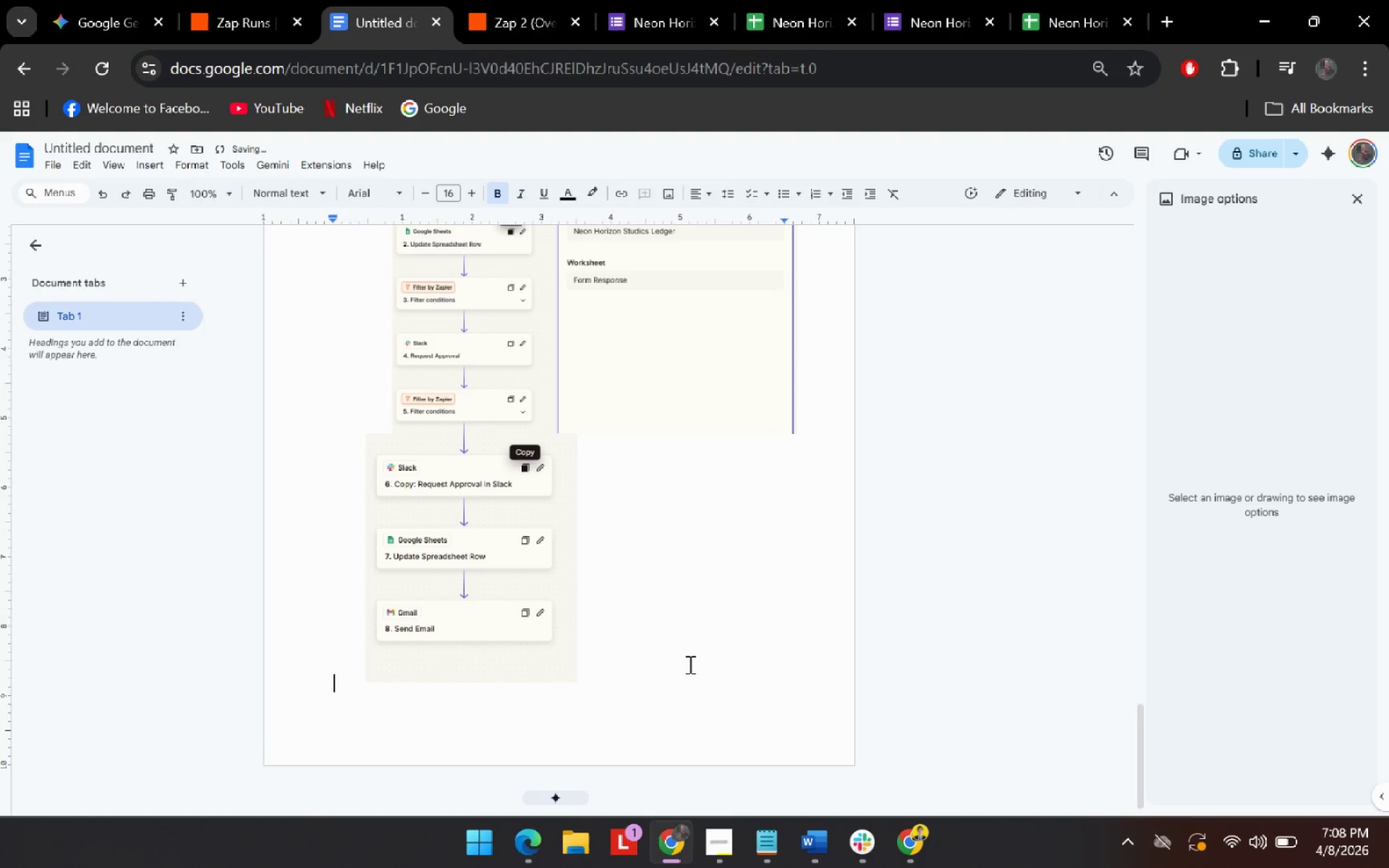 
key(Enter)
 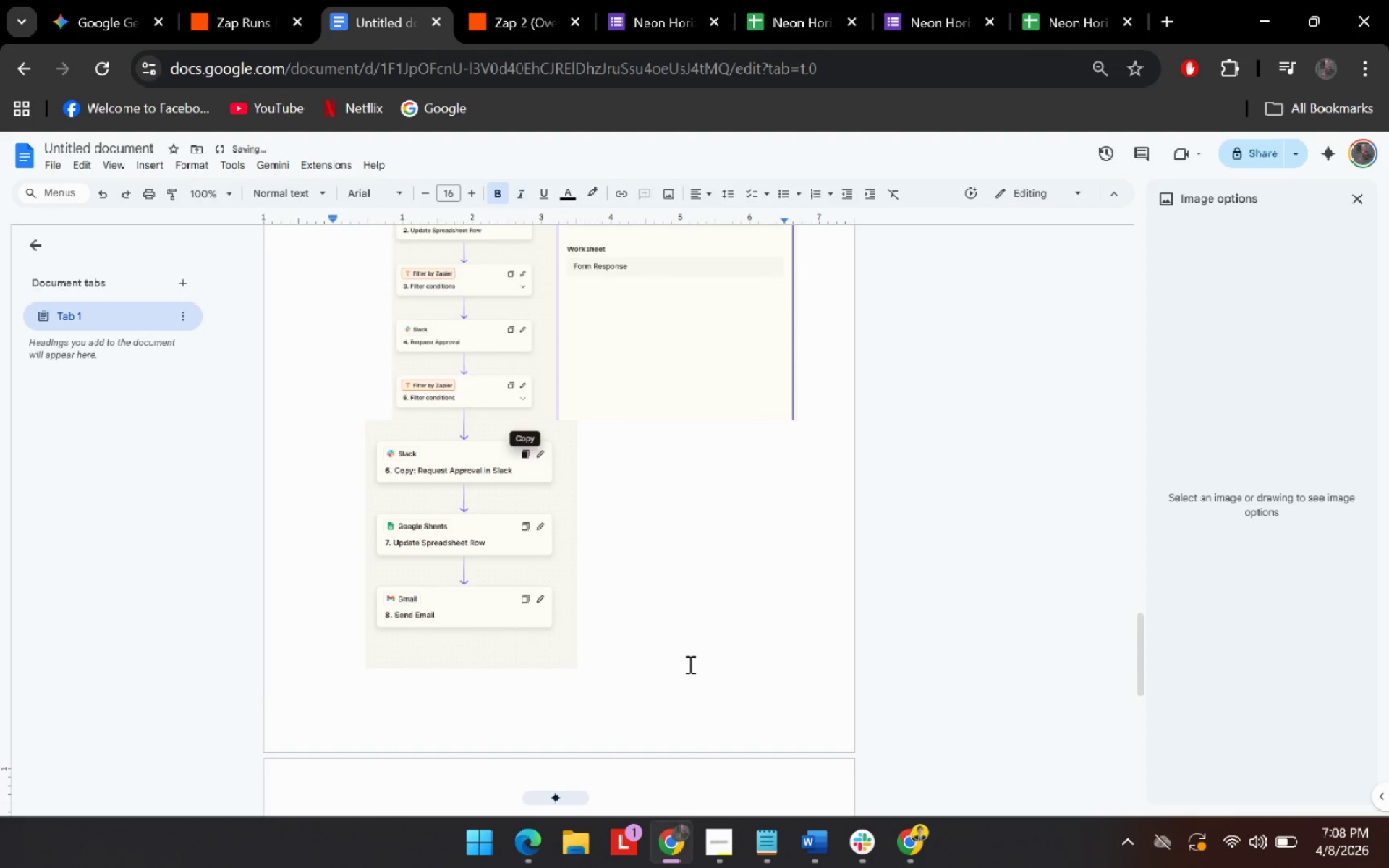 
key(Enter)
 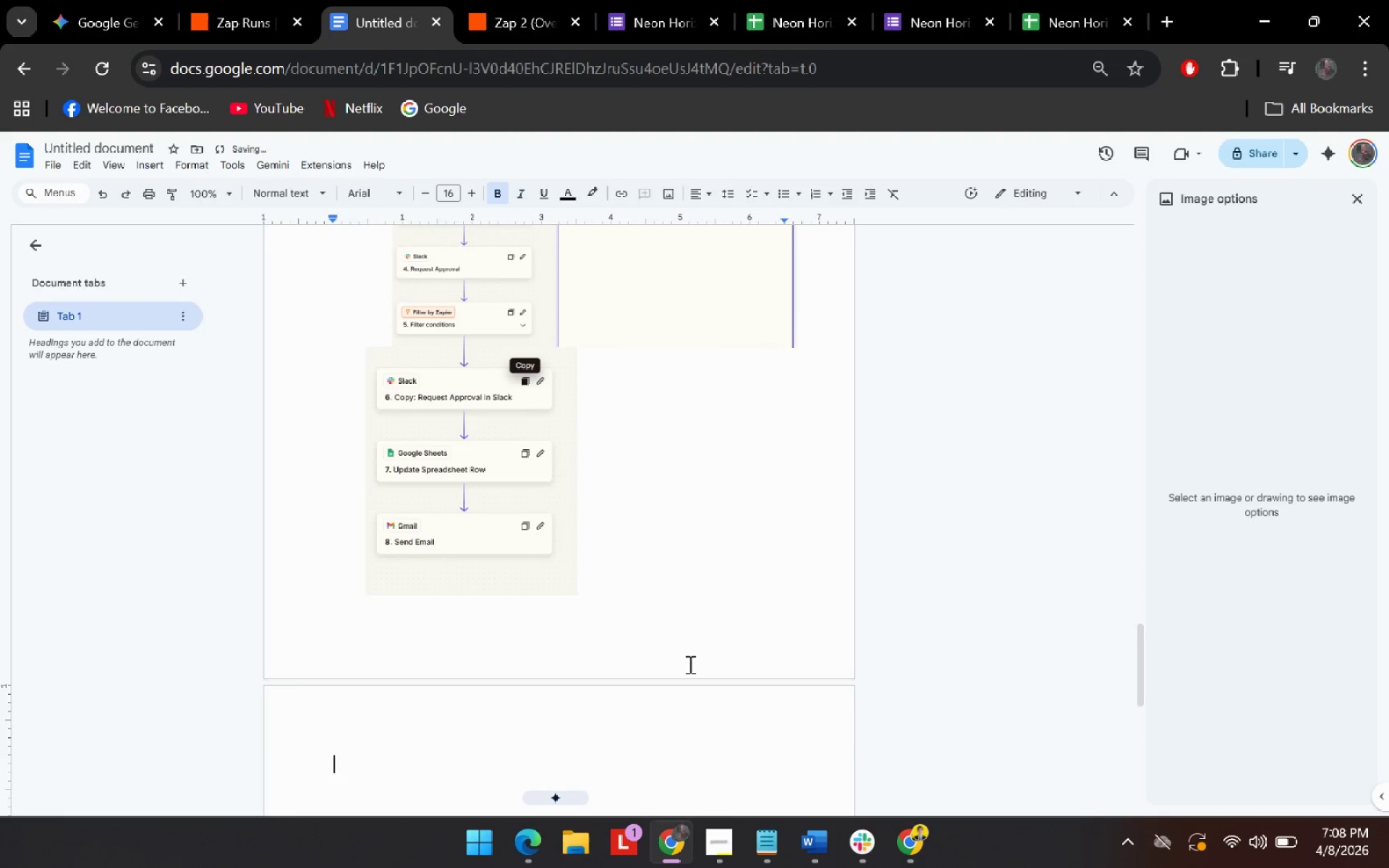 
scroll: coordinate [689, 664], scroll_direction: down, amount: 3.0
 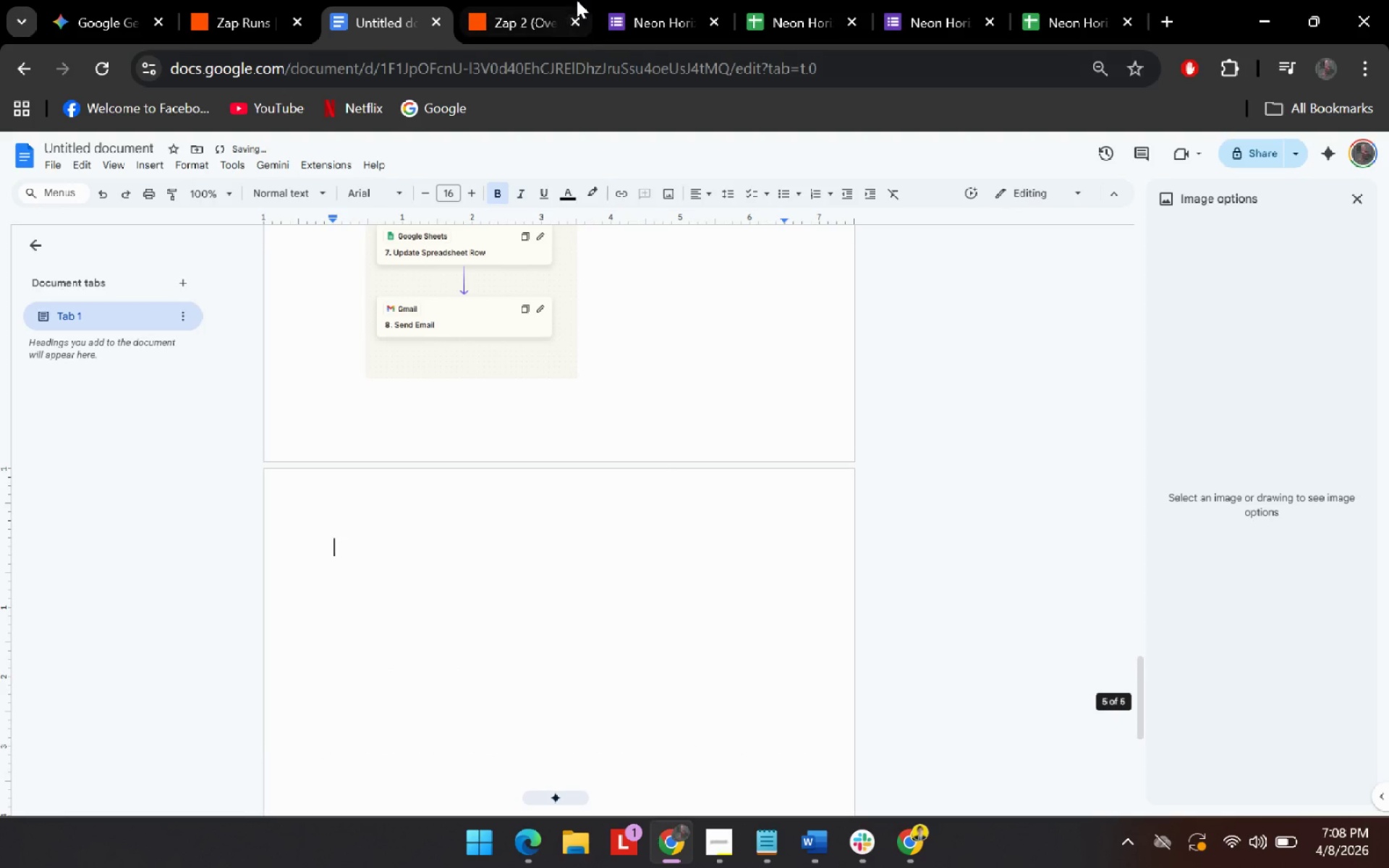 
left_click([551, 6])
 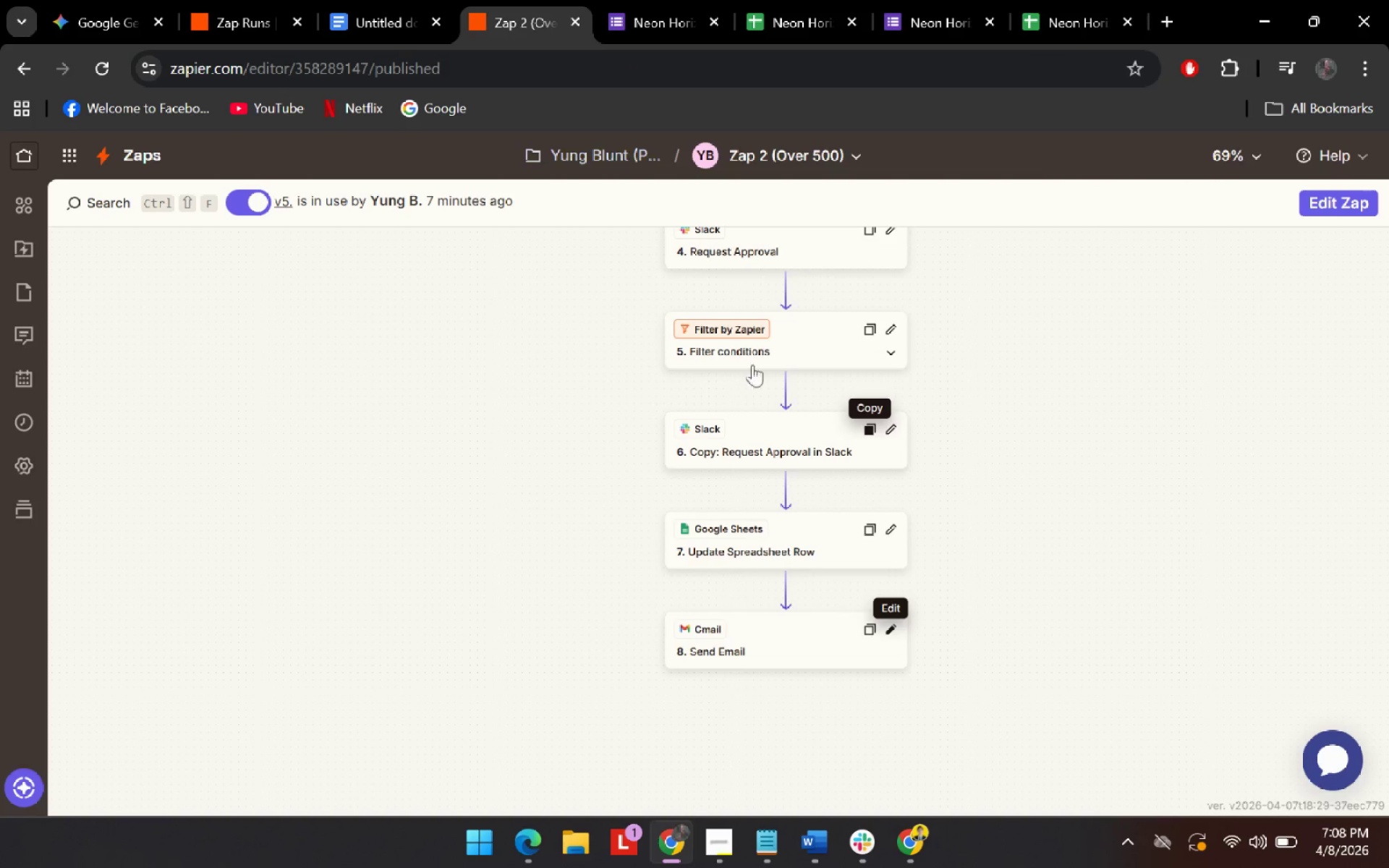 
left_click([782, 426])
 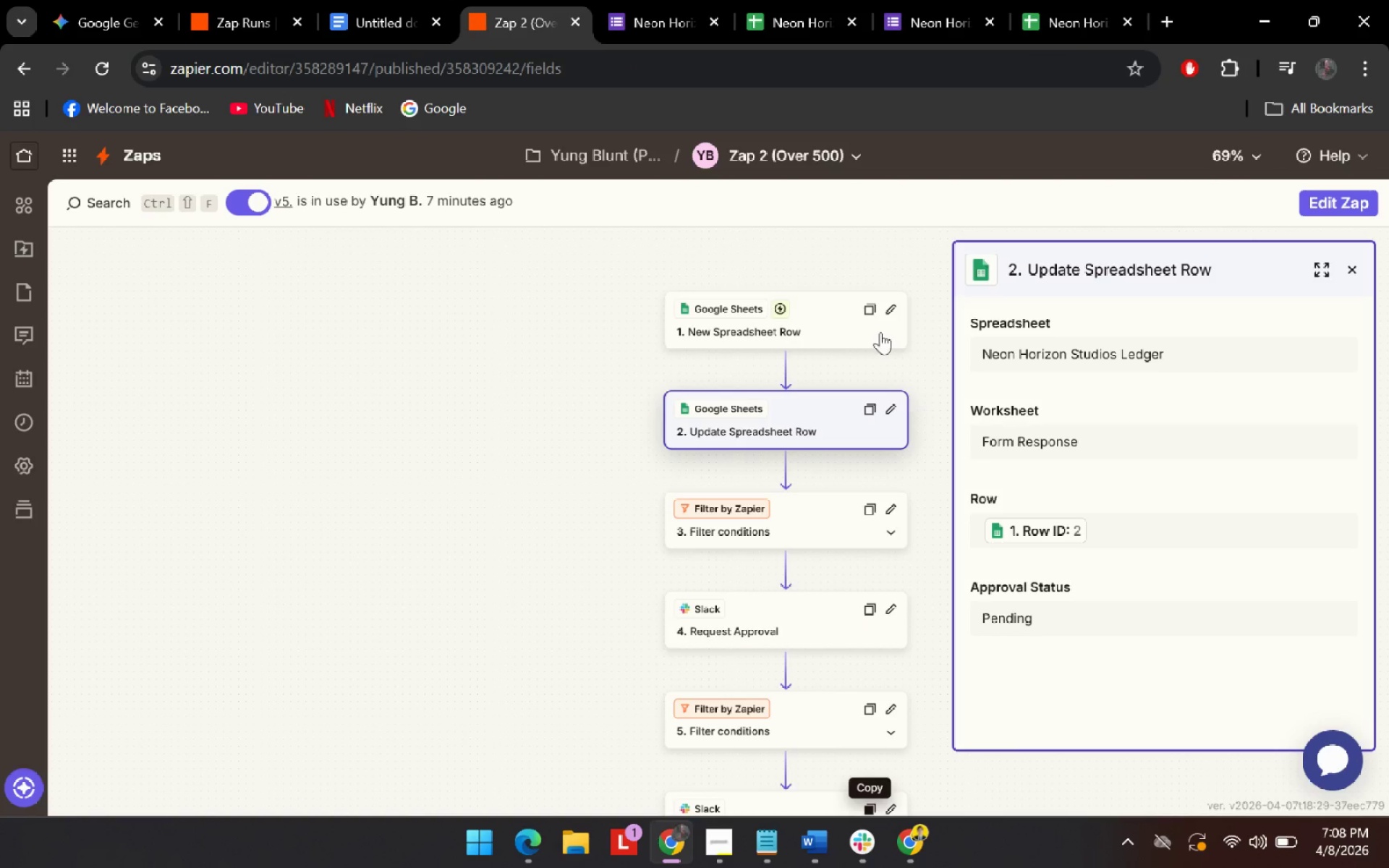 
scroll: coordinate [935, 461], scroll_direction: up, amount: 7.0
 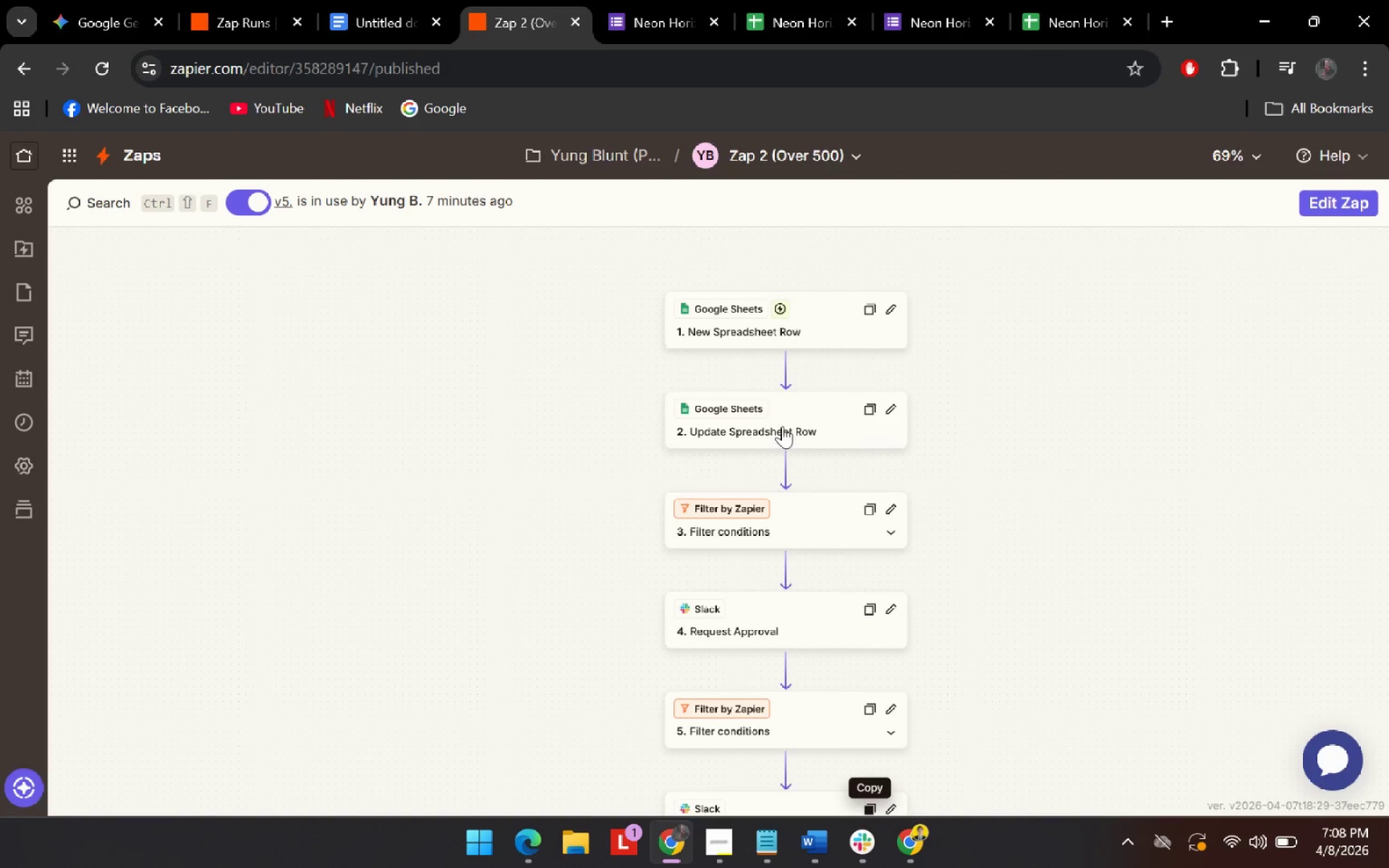 
key(Alt+Shift+D)
 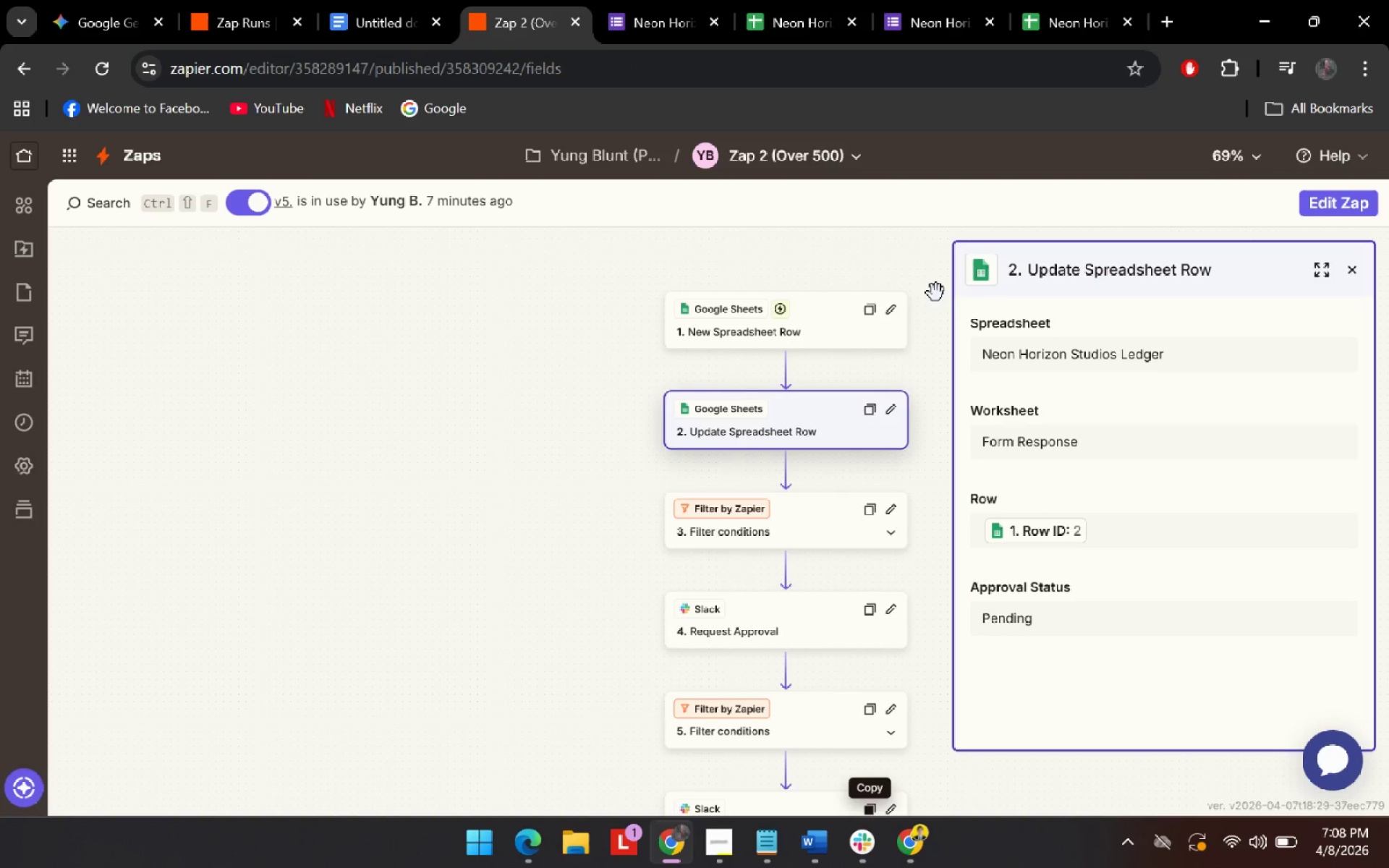 
key(Meta+MetaLeft)
 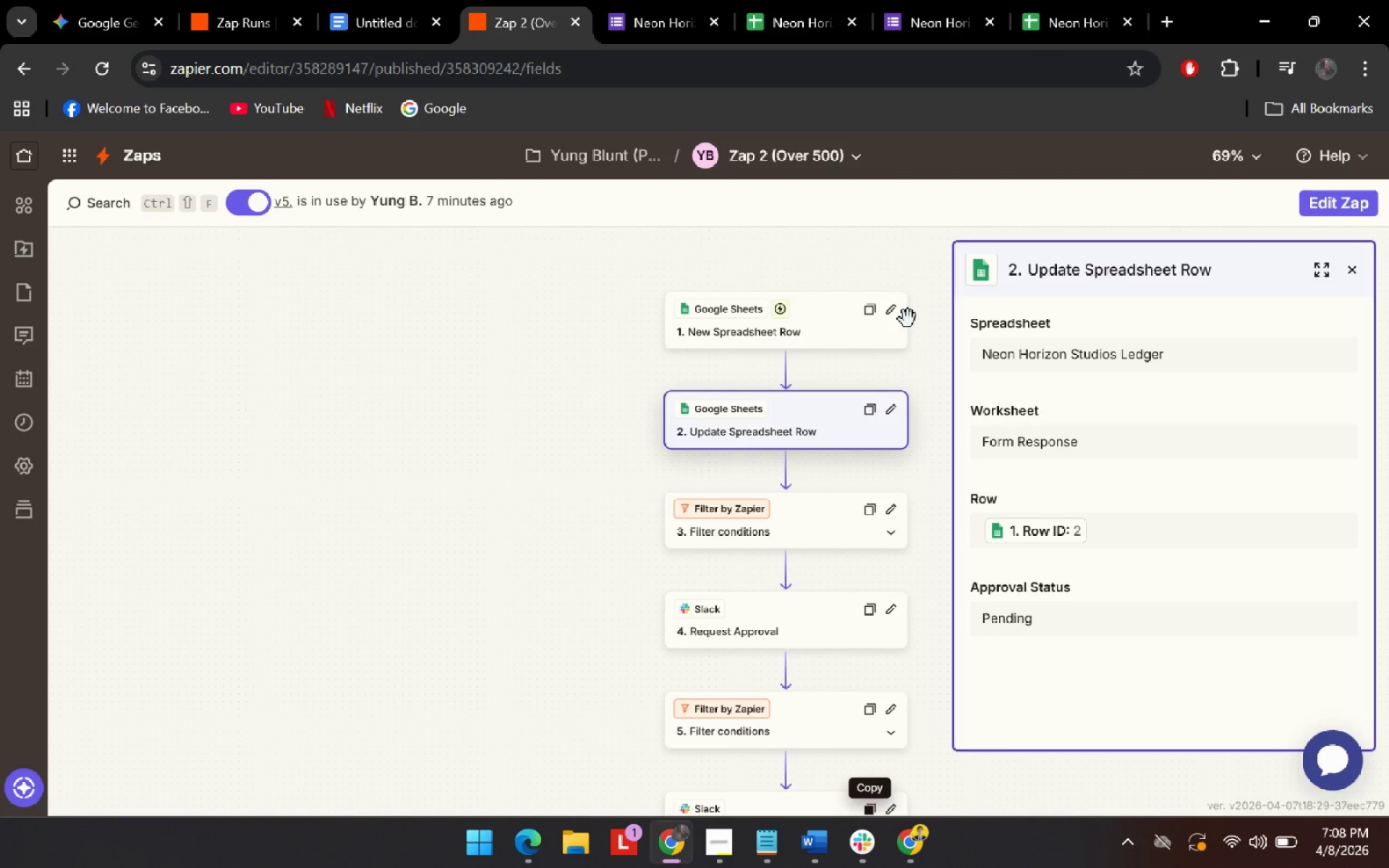 
key(Meta+Shift+ShiftLeft)
 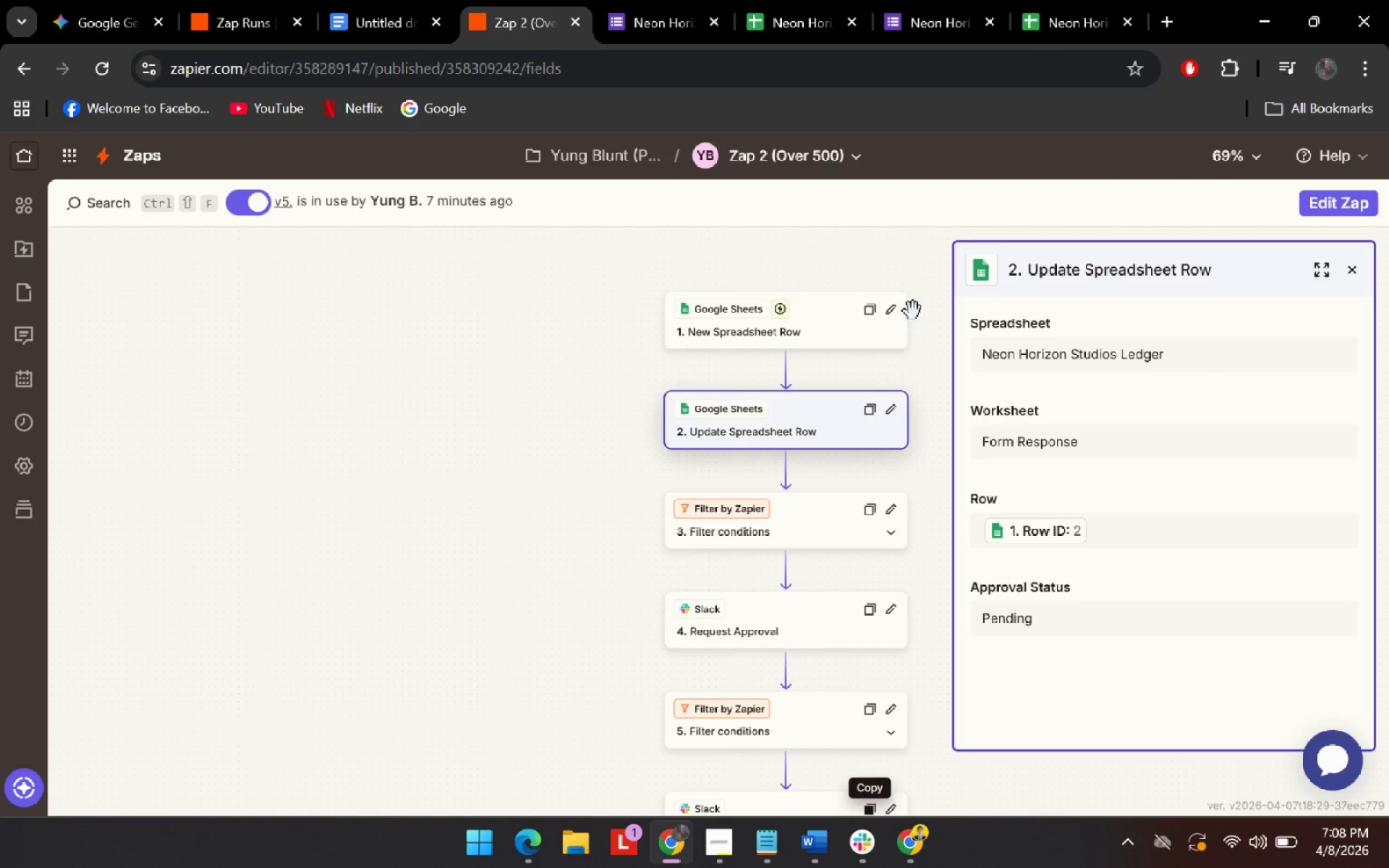 
key(Meta+Shift+S)
 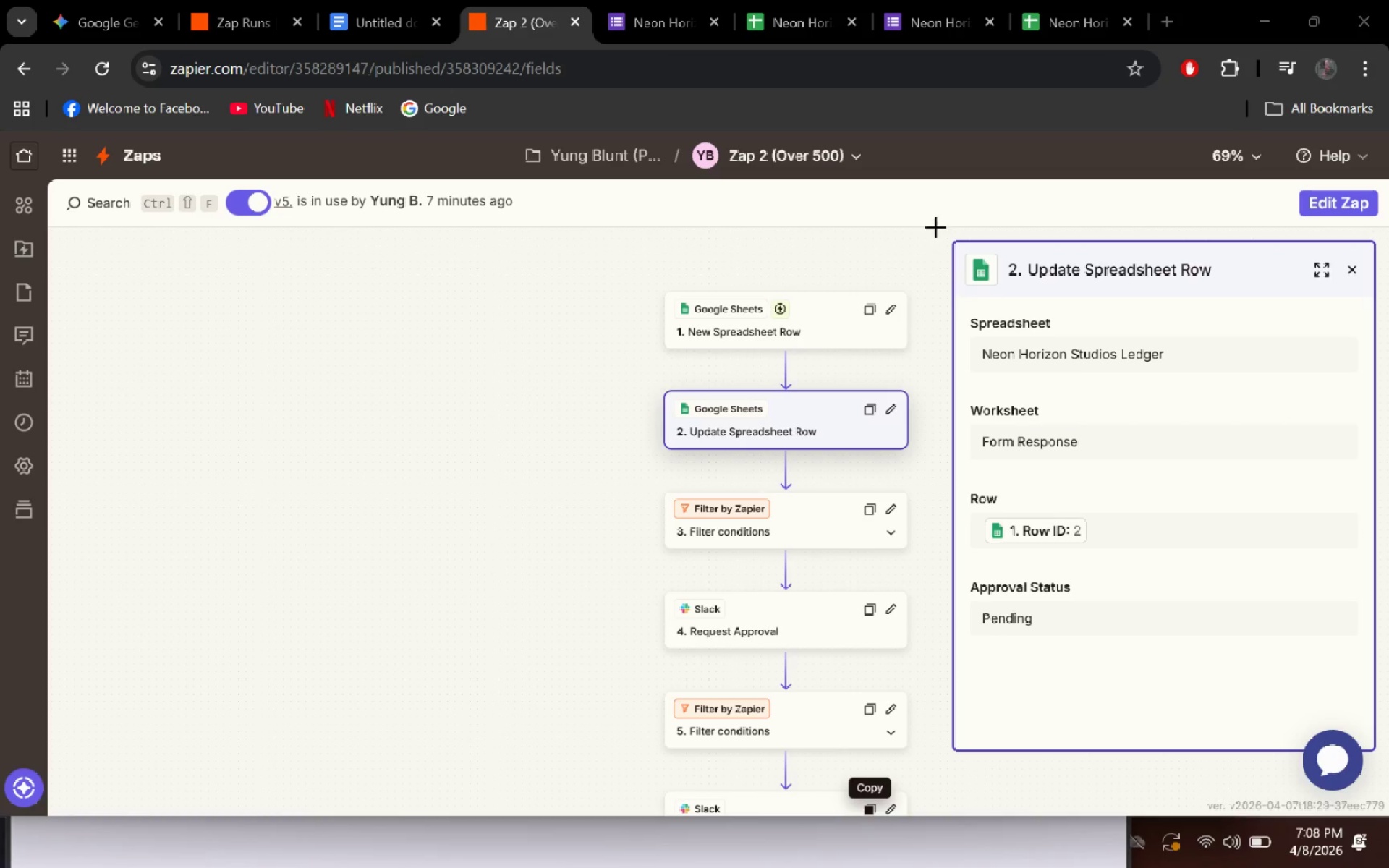 
left_click_drag(start_coordinate=[933, 229], to_coordinate=[1388, 788])
 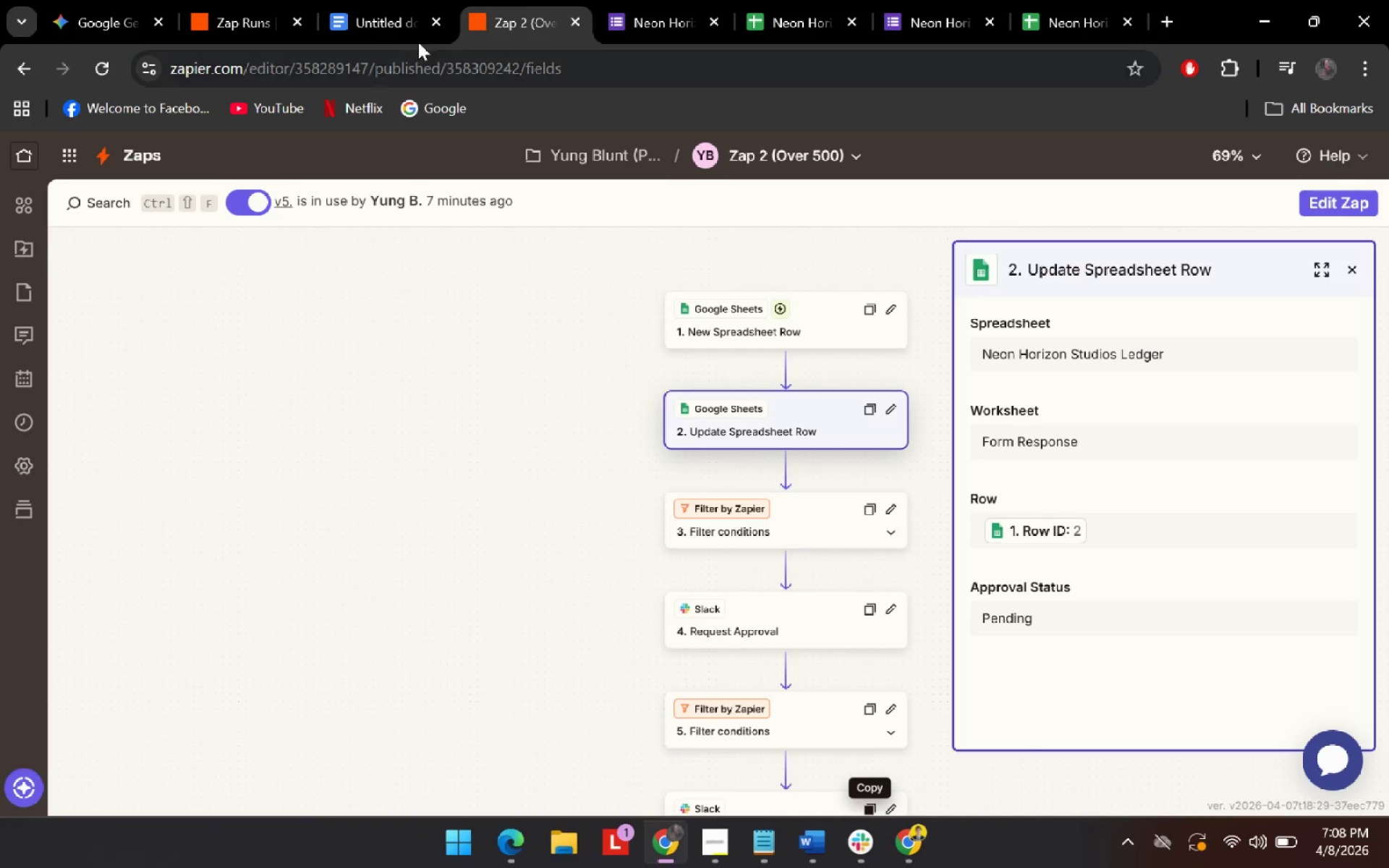 
left_click([392, 29])
 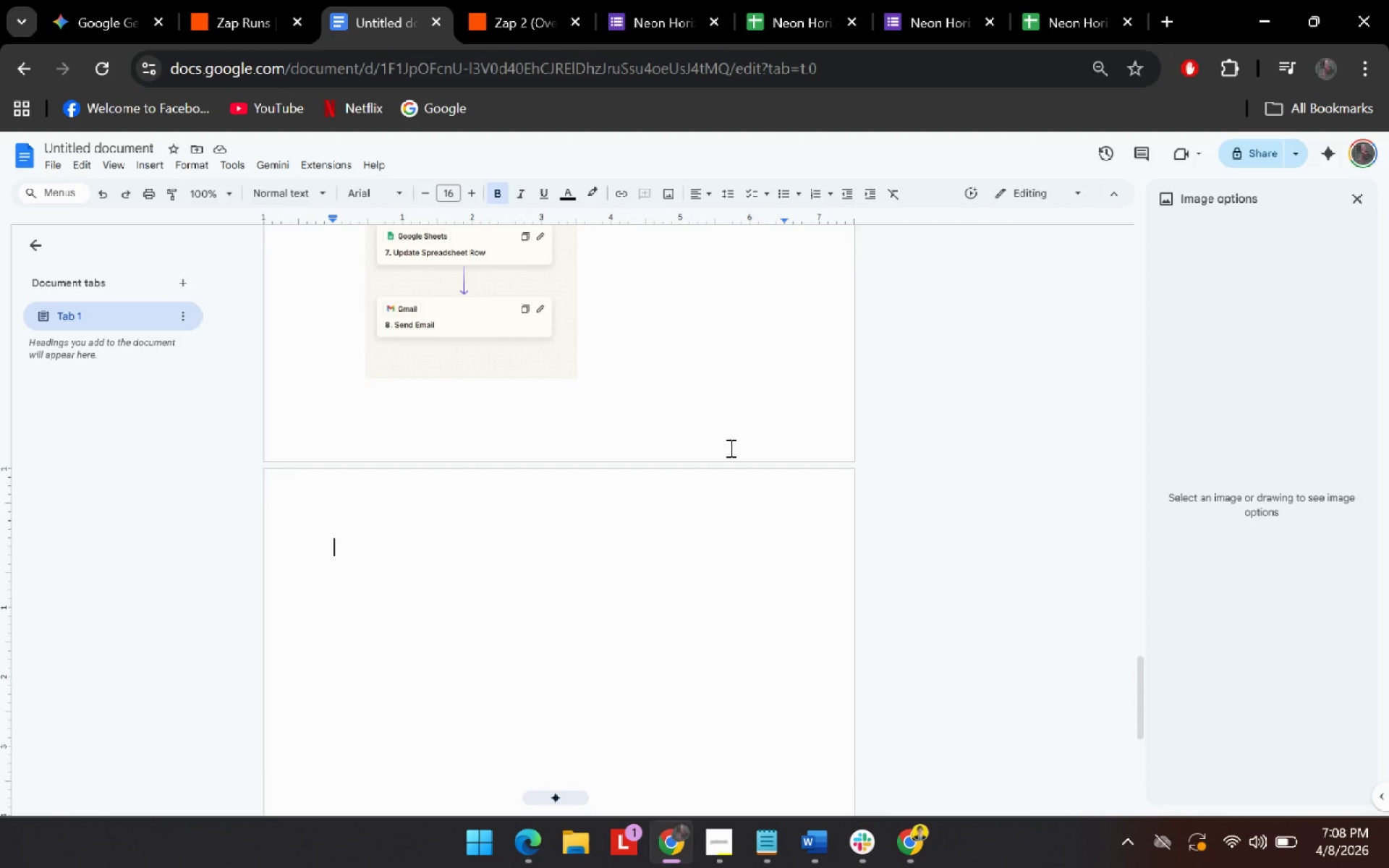 
scroll: coordinate [711, 426], scroll_direction: up, amount: 16.0
 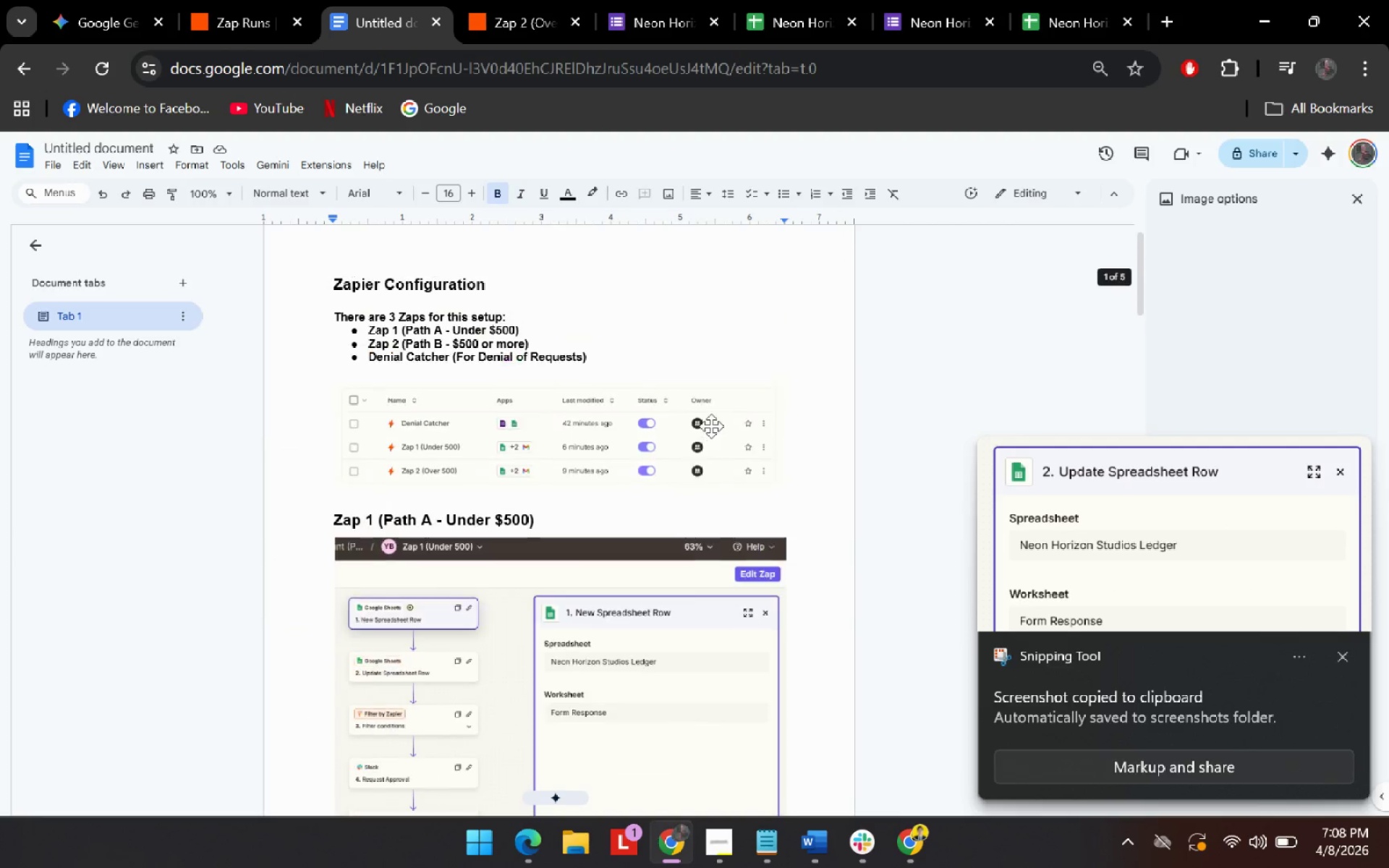 
scroll: coordinate [711, 426], scroll_direction: down, amount: 5.0
 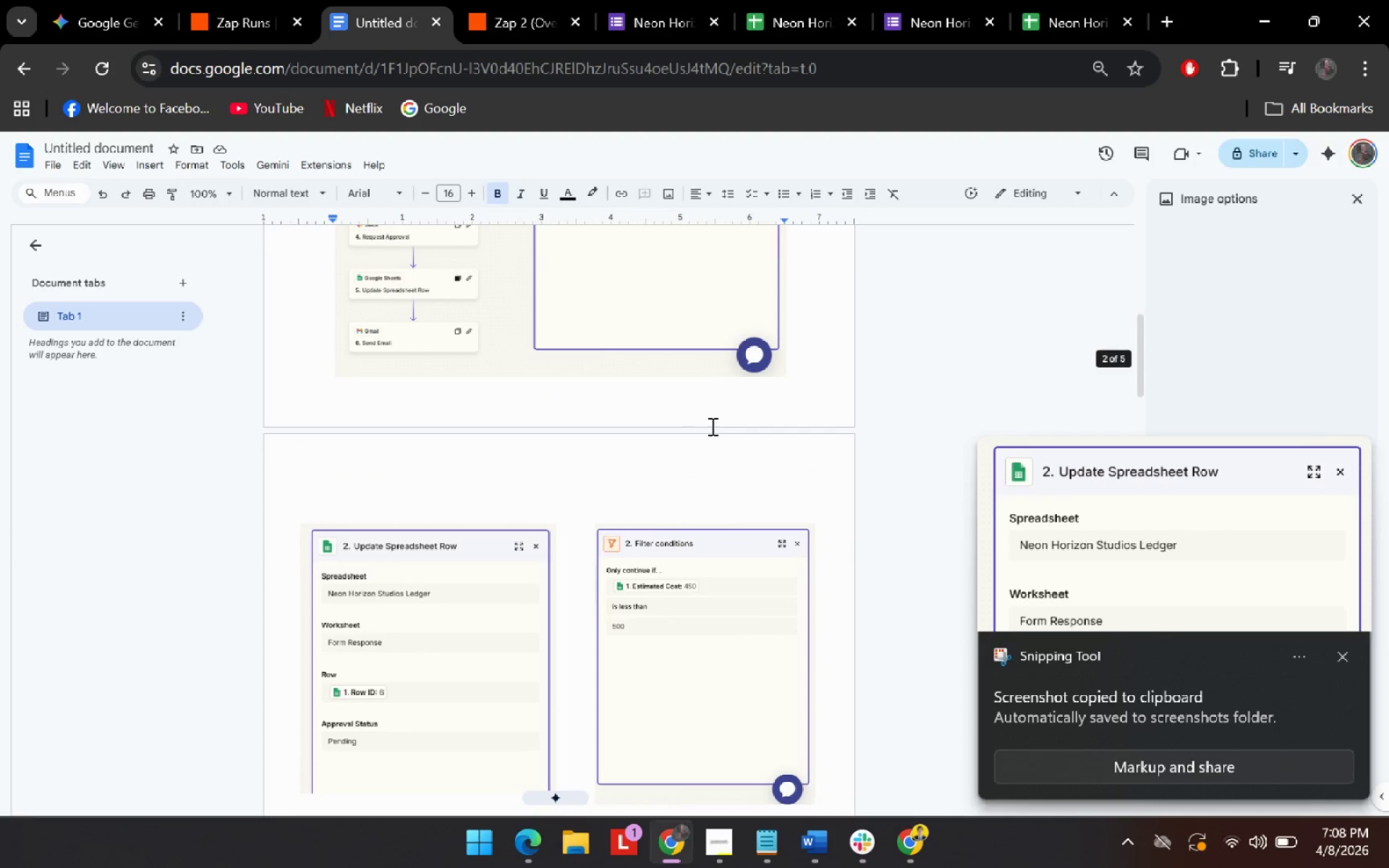 
left_click([500, 533])
 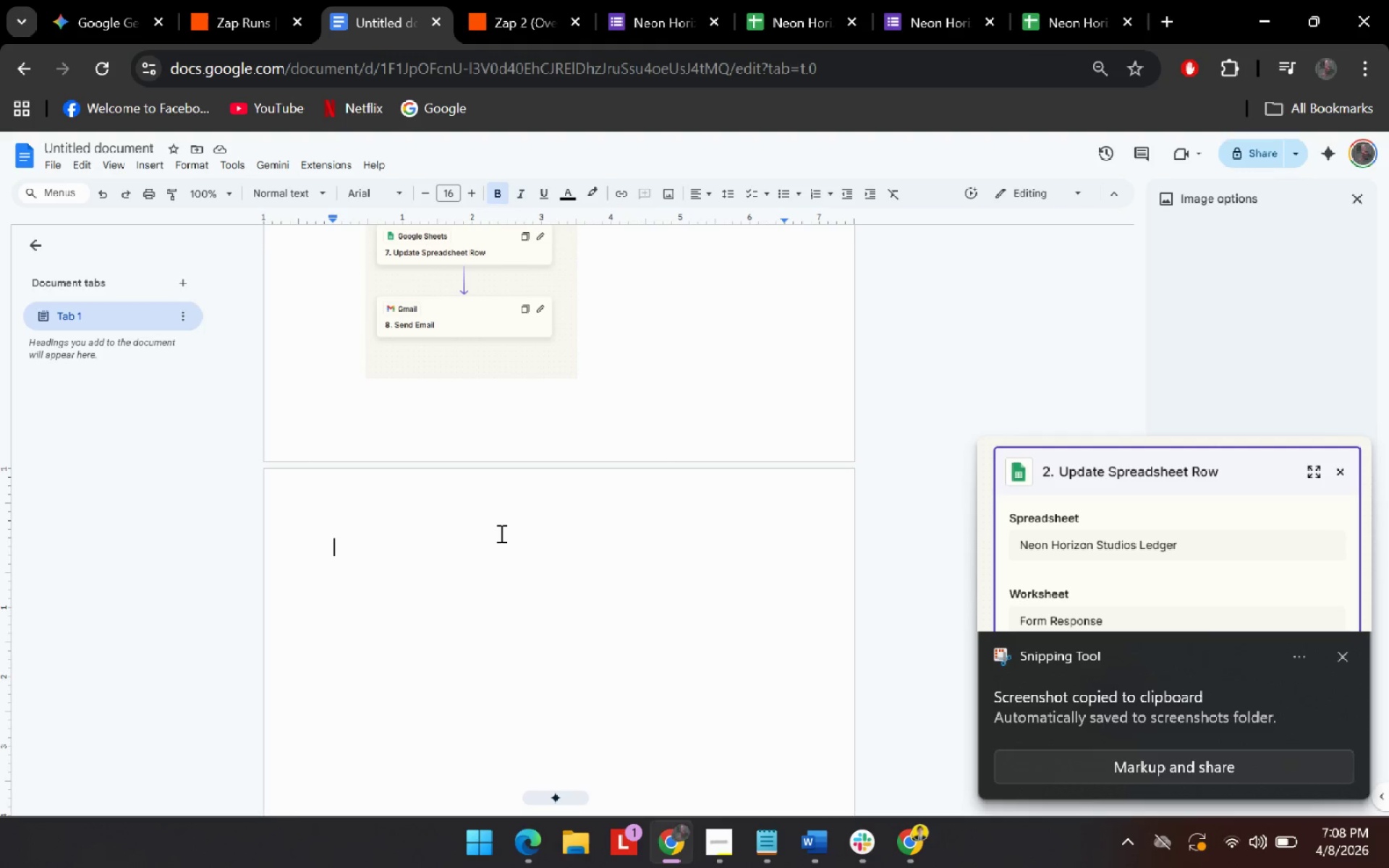 
scroll: coordinate [643, 489], scroll_direction: down, amount: 21.0
 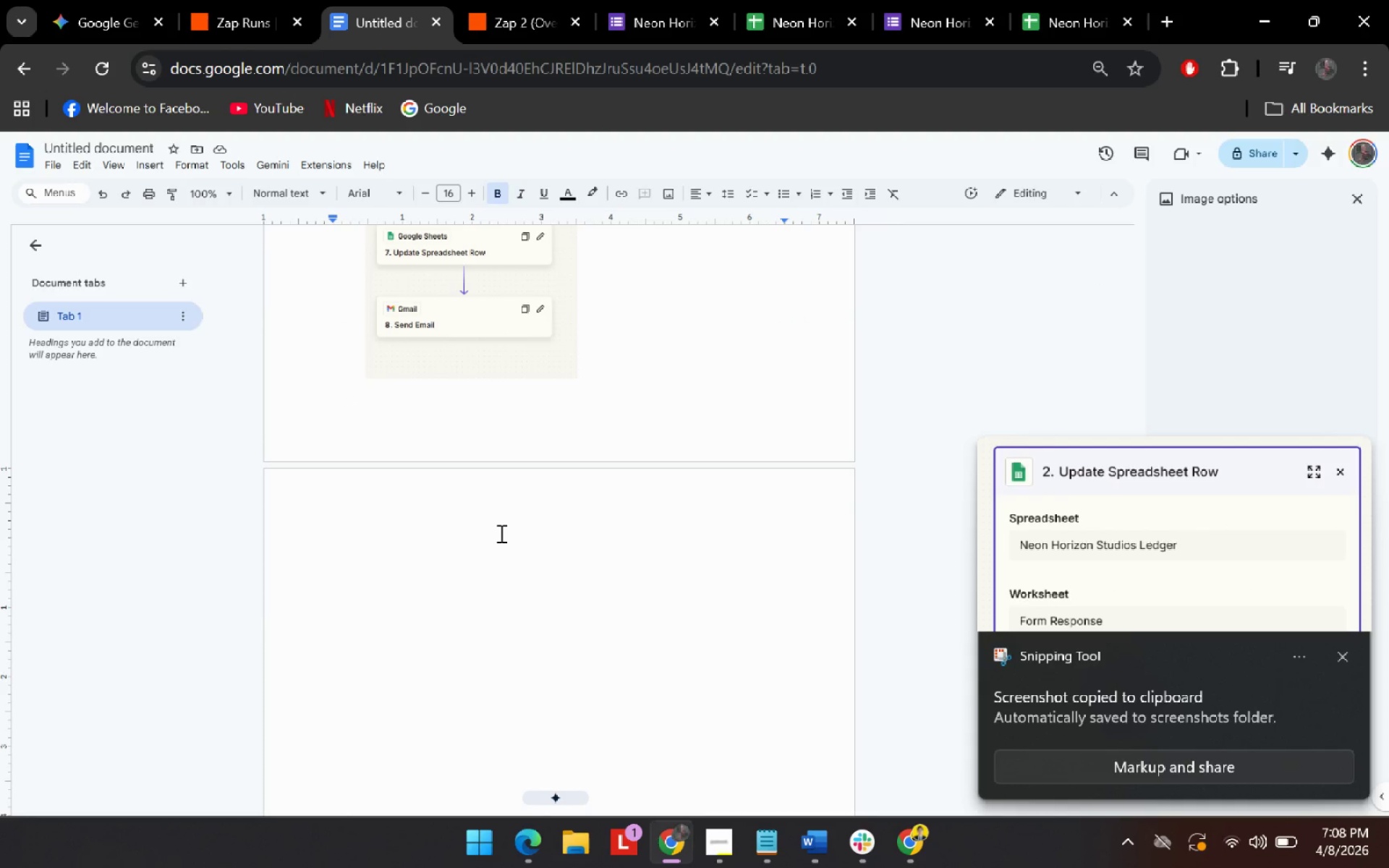 
key(Control+ControlLeft)
 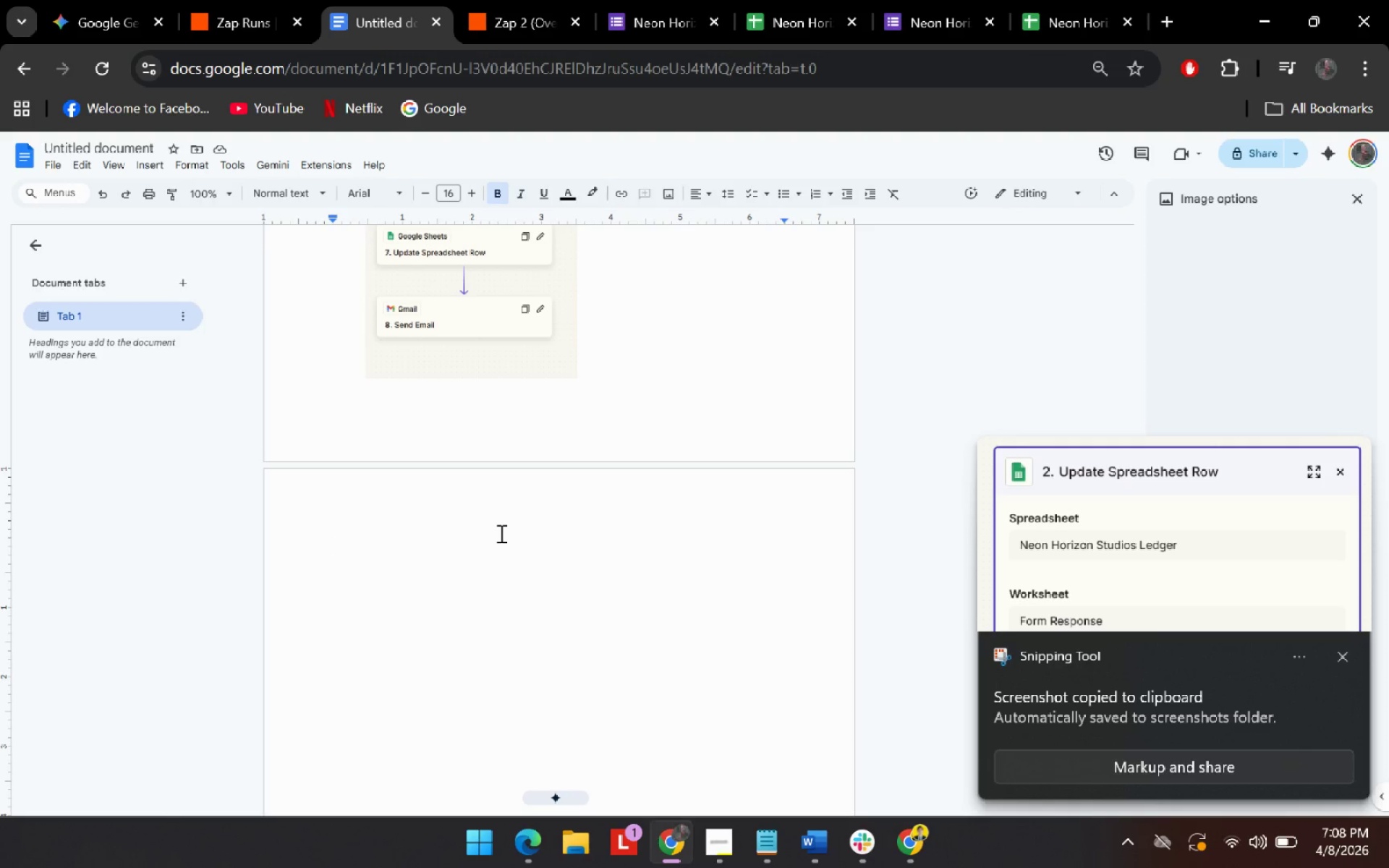 
key(Control+V)
 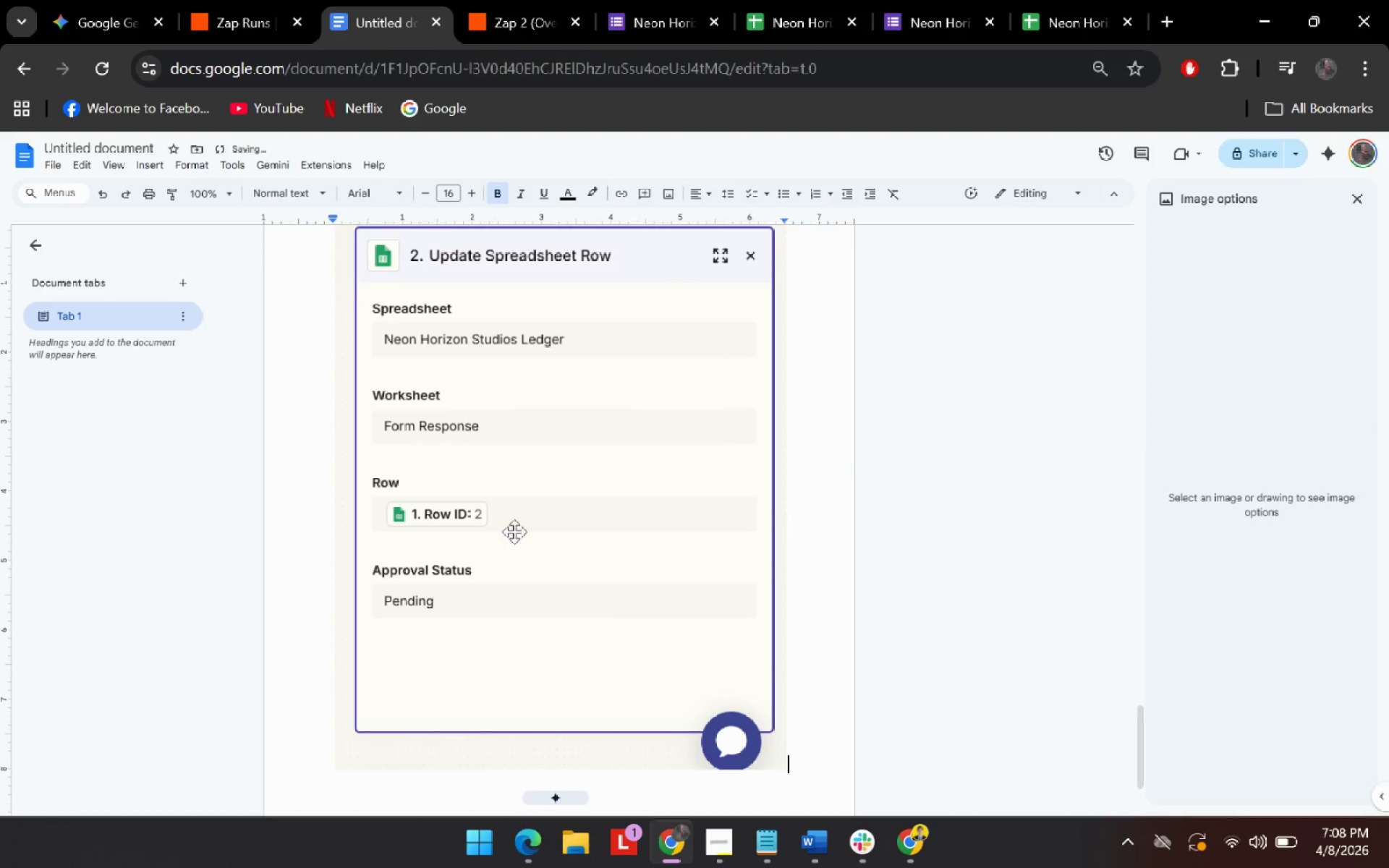 
left_click([605, 515])
 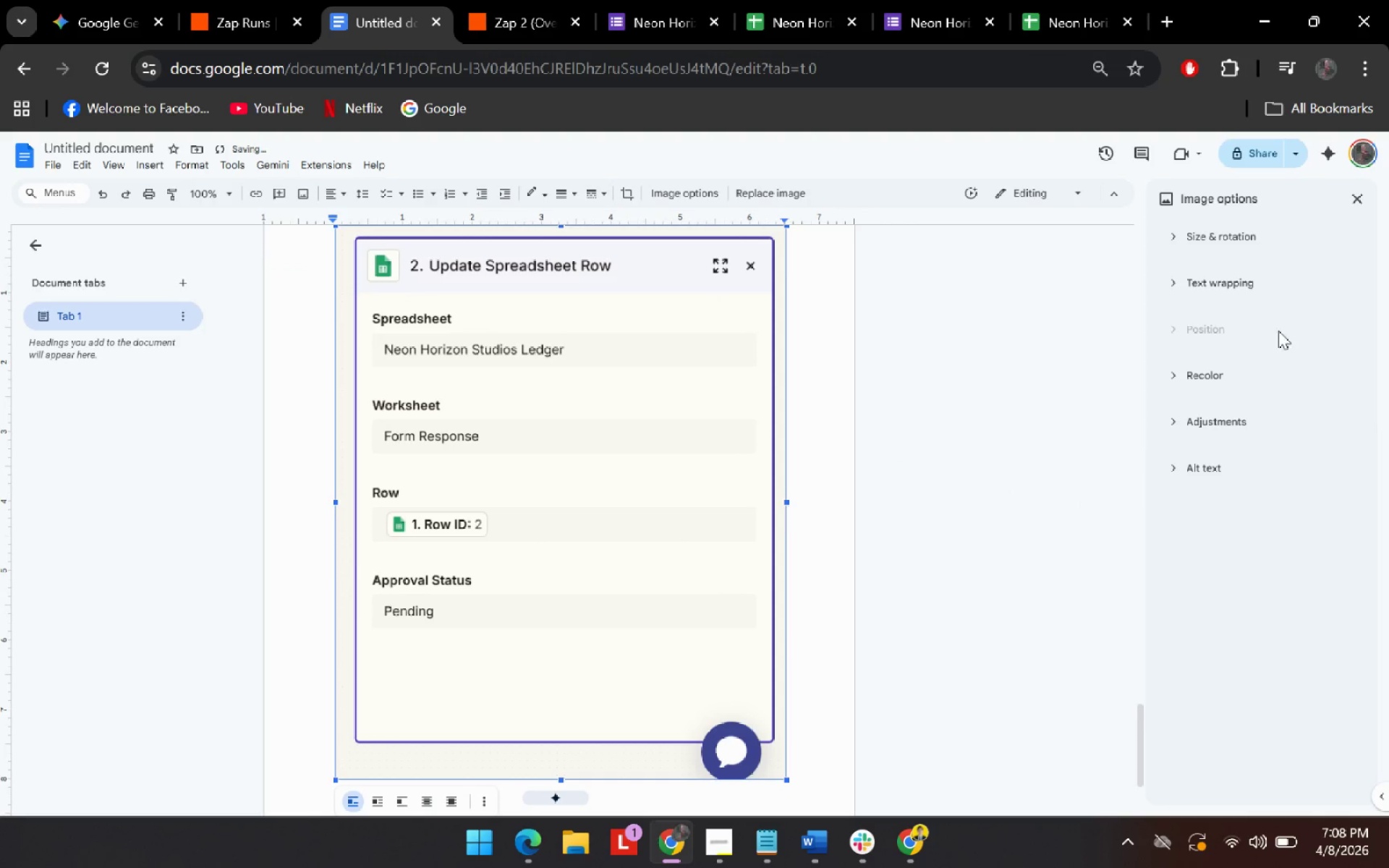 
left_click([1244, 282])
 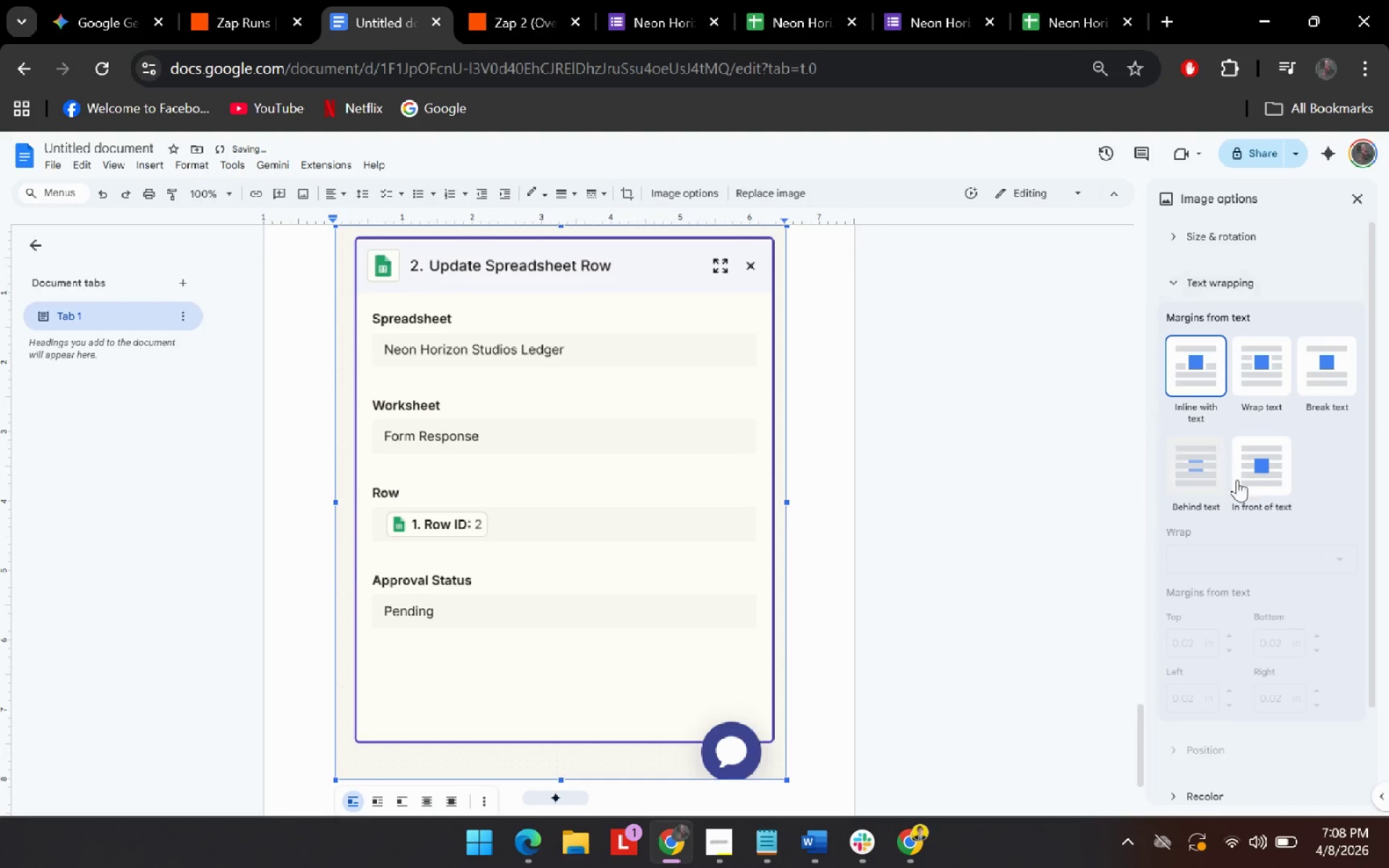 
left_click([1265, 474])
 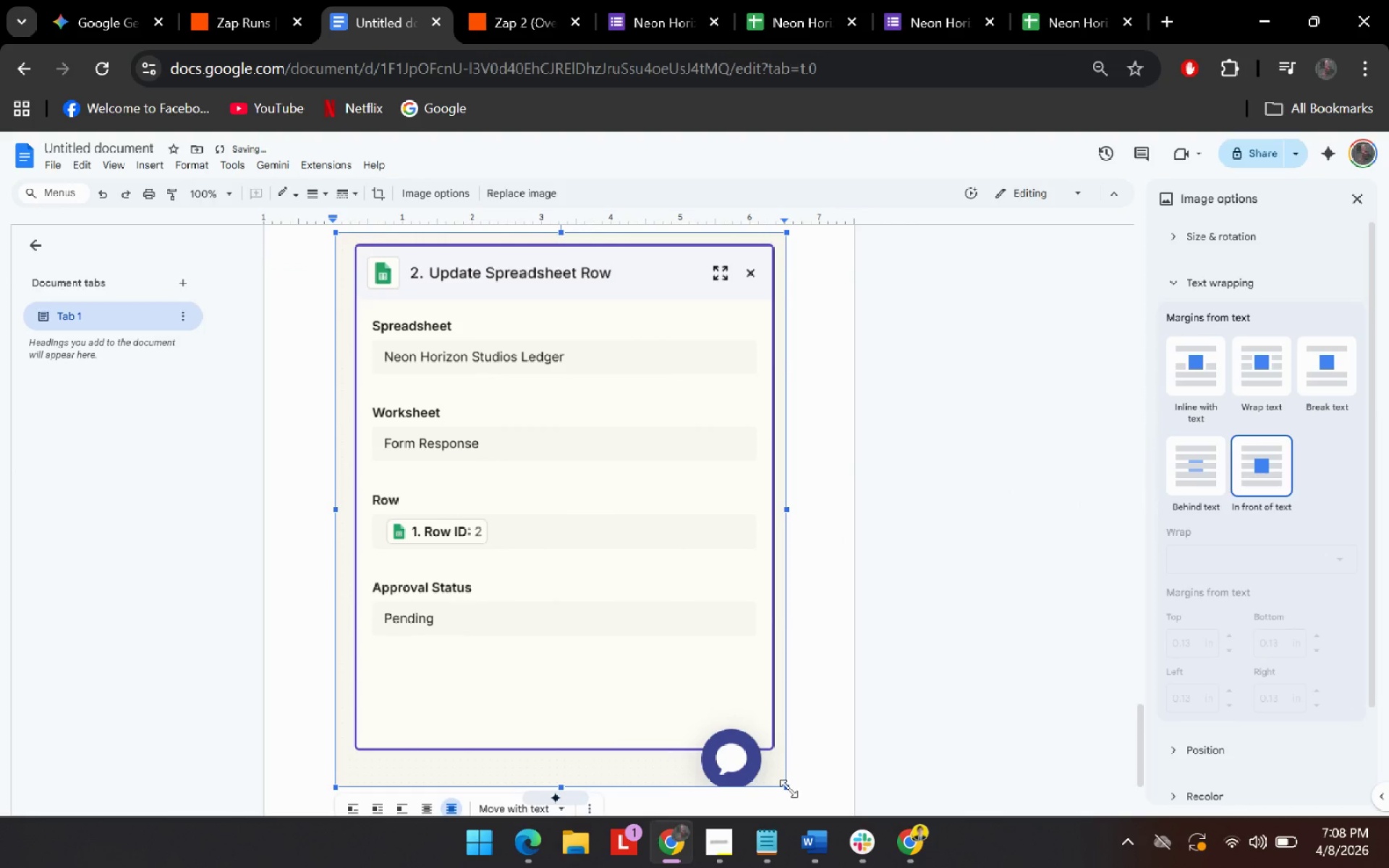 
left_click_drag(start_coordinate=[784, 788], to_coordinate=[490, 488])
 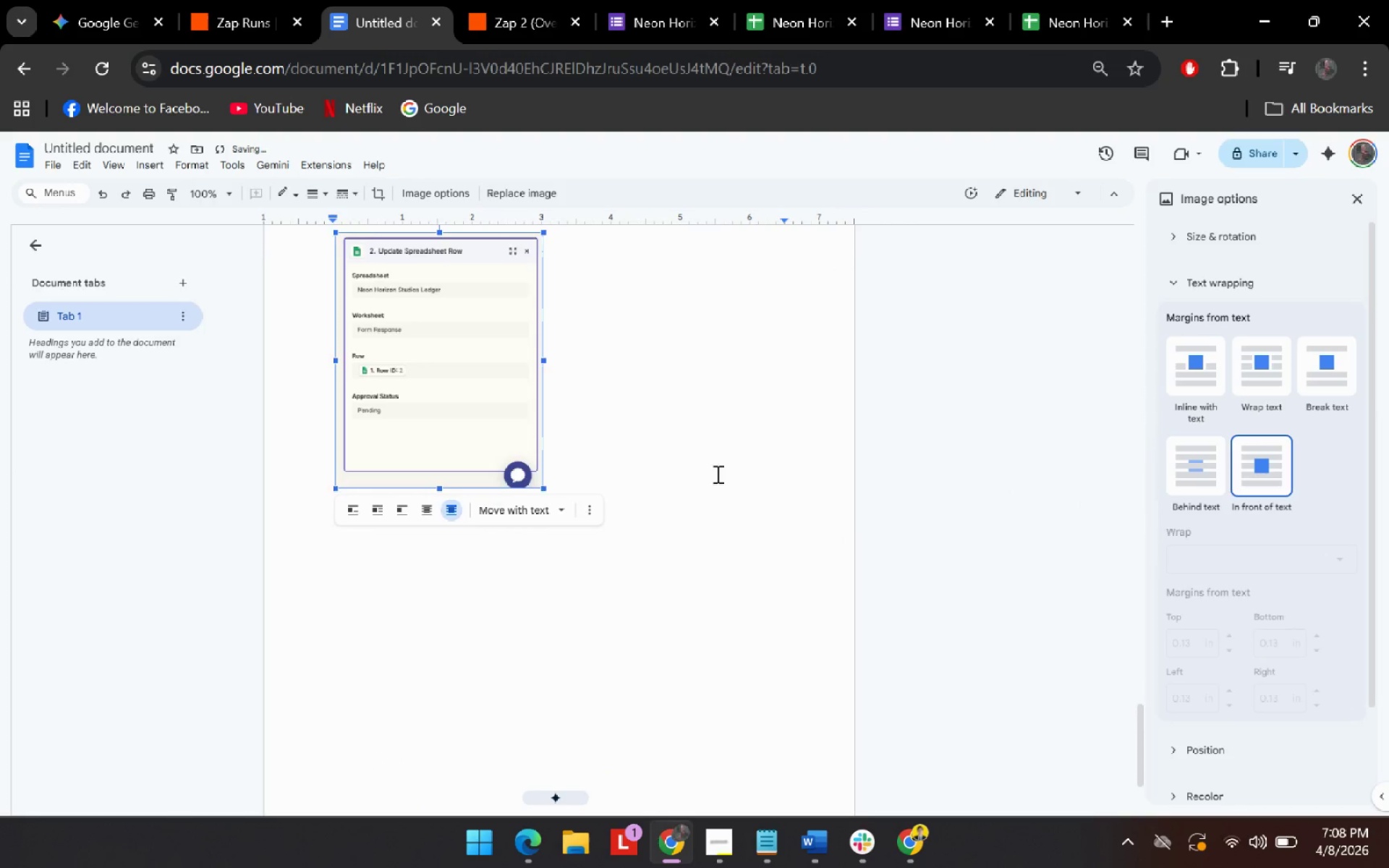 
scroll: coordinate [716, 474], scroll_direction: up, amount: 1.0
 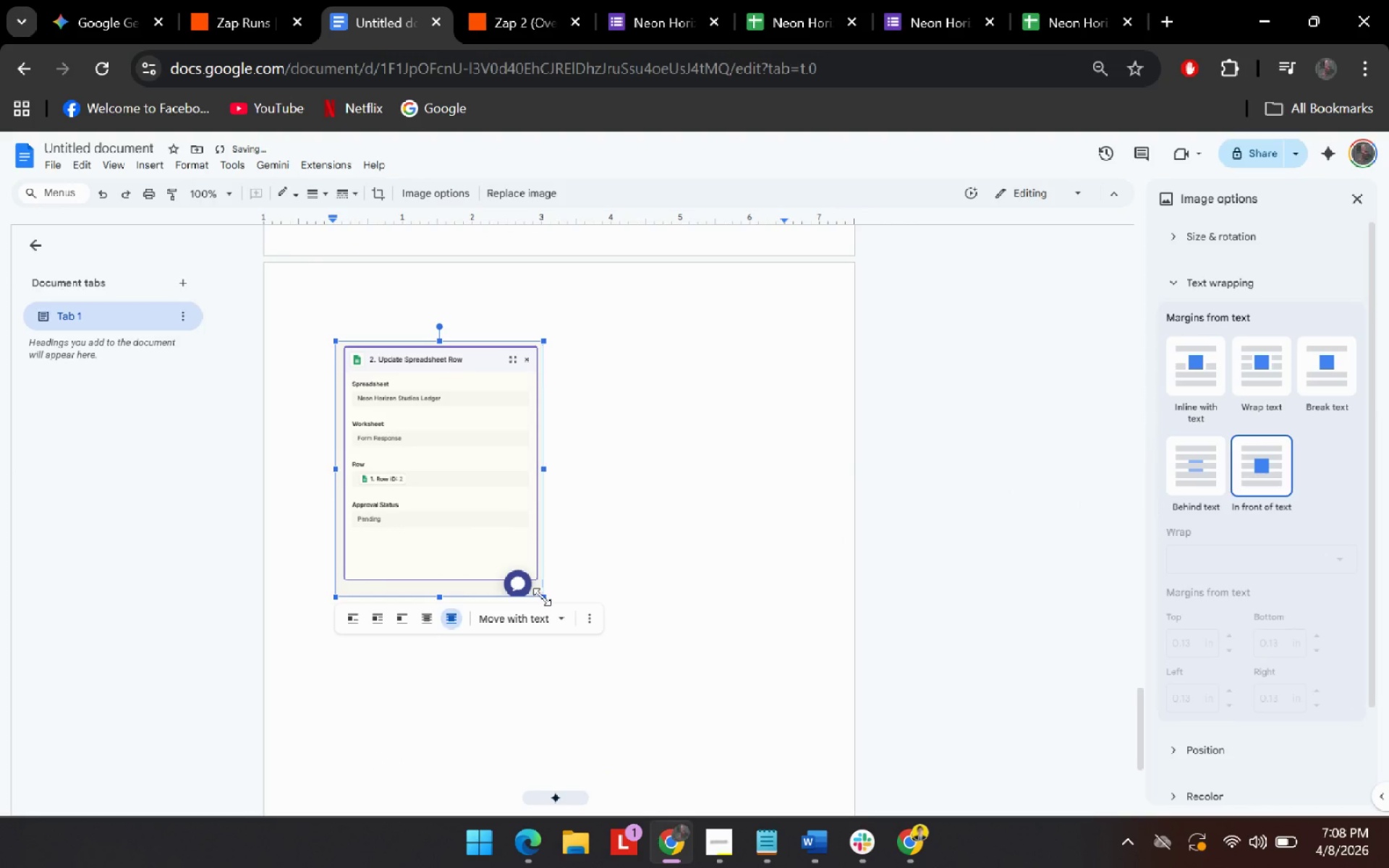 
left_click_drag(start_coordinate=[542, 597], to_coordinate=[584, 632])
 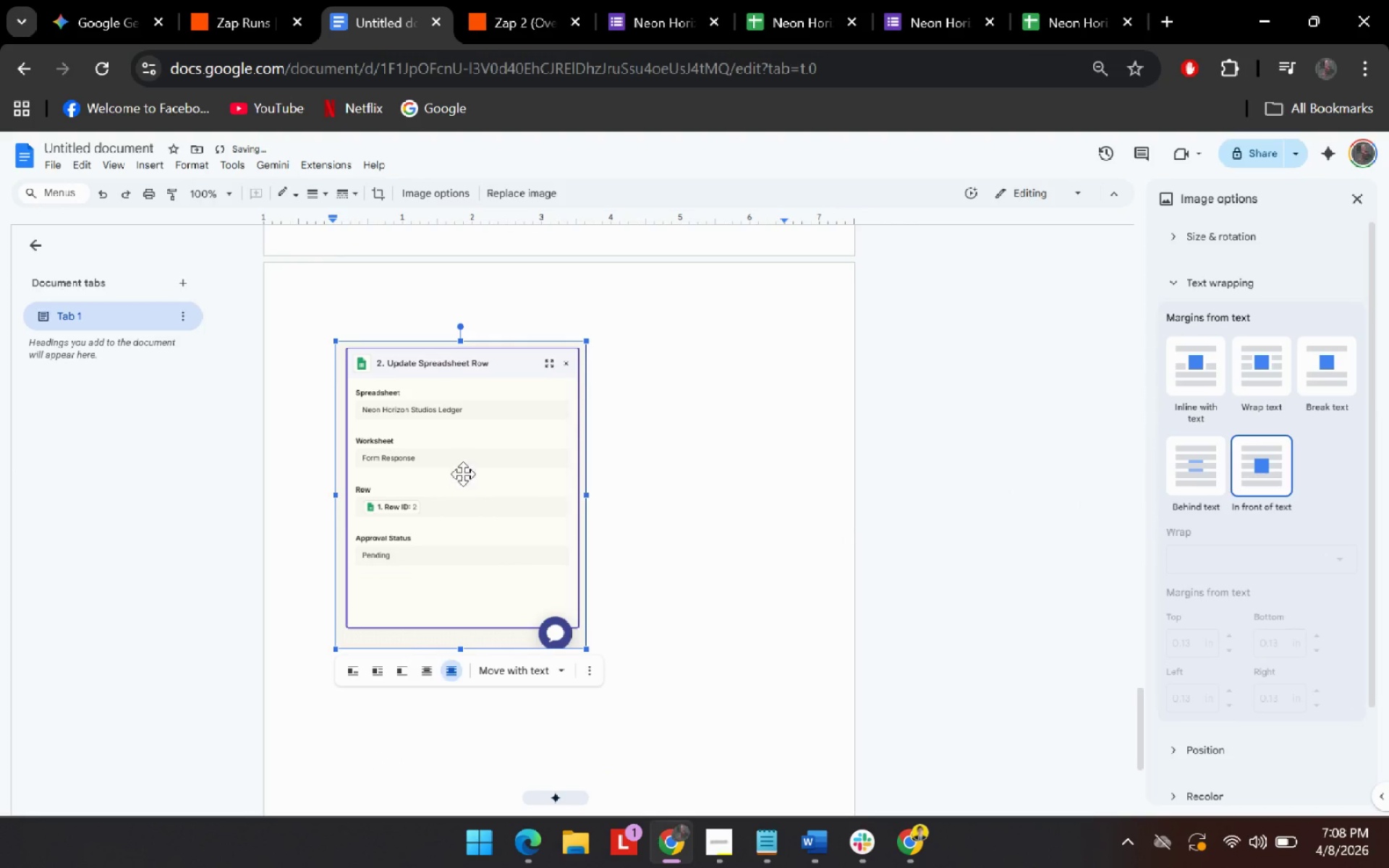 
left_click_drag(start_coordinate=[463, 473], to_coordinate=[426, 447])
 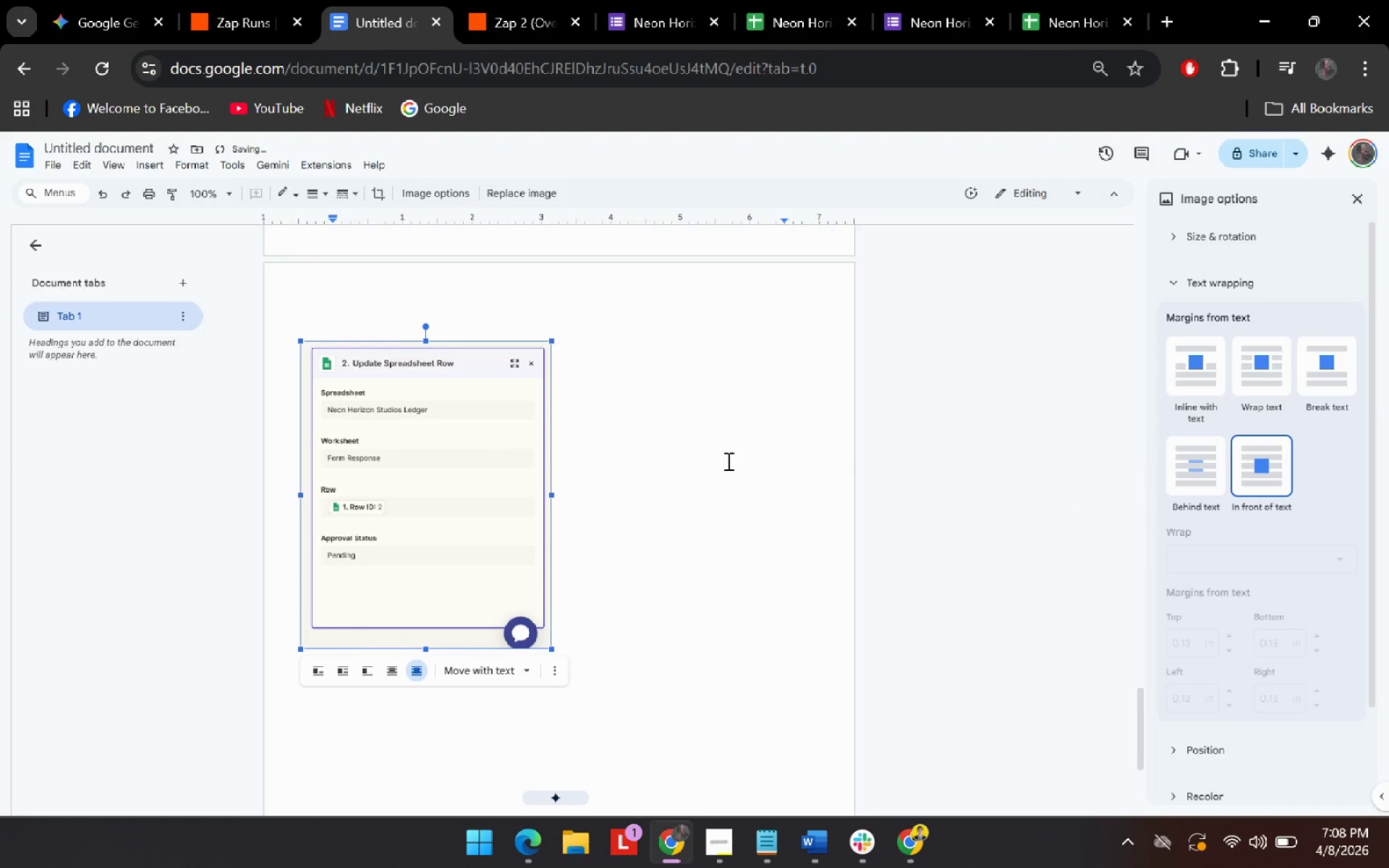 
left_click([726, 459])
 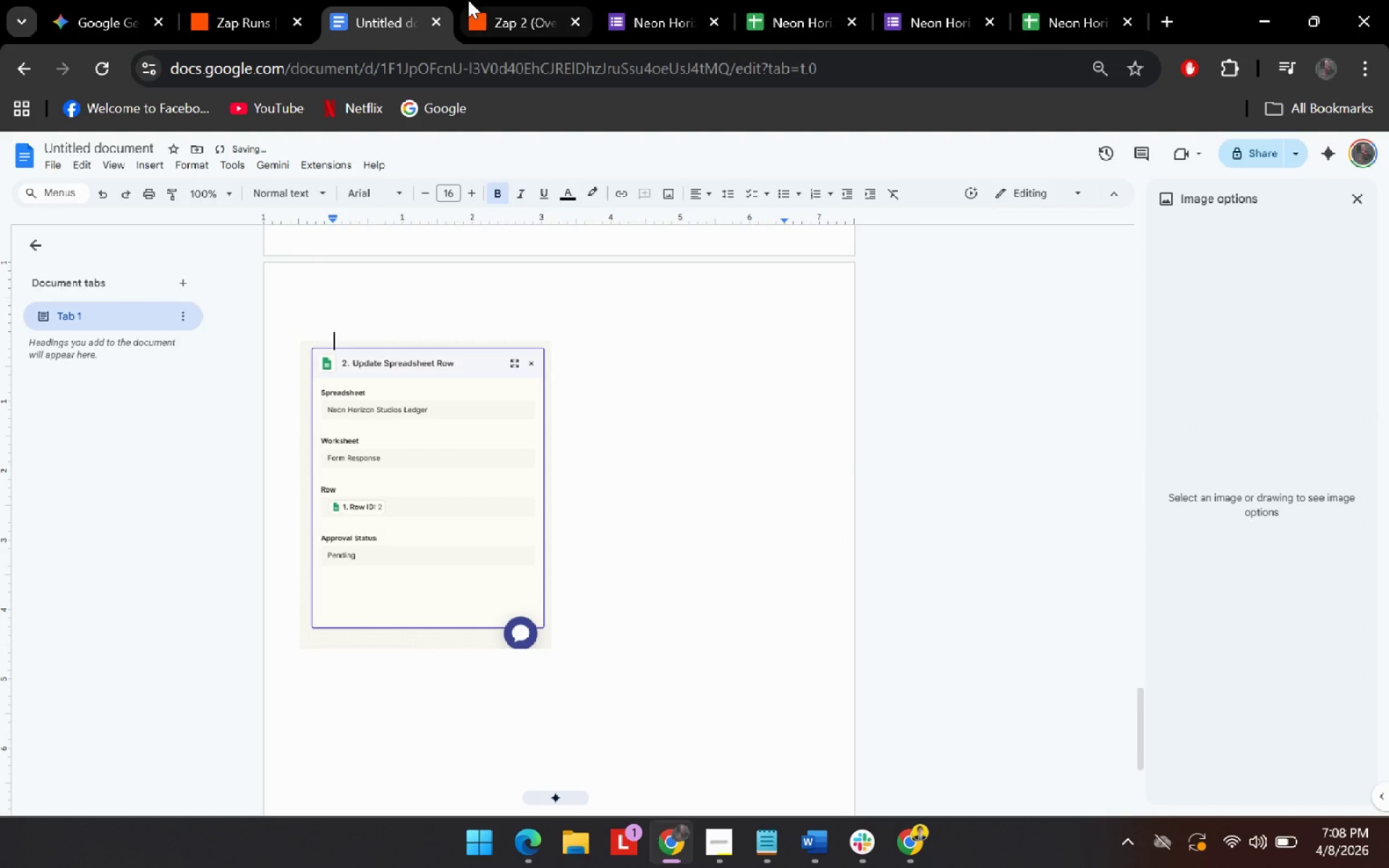 
left_click([556, 11])
 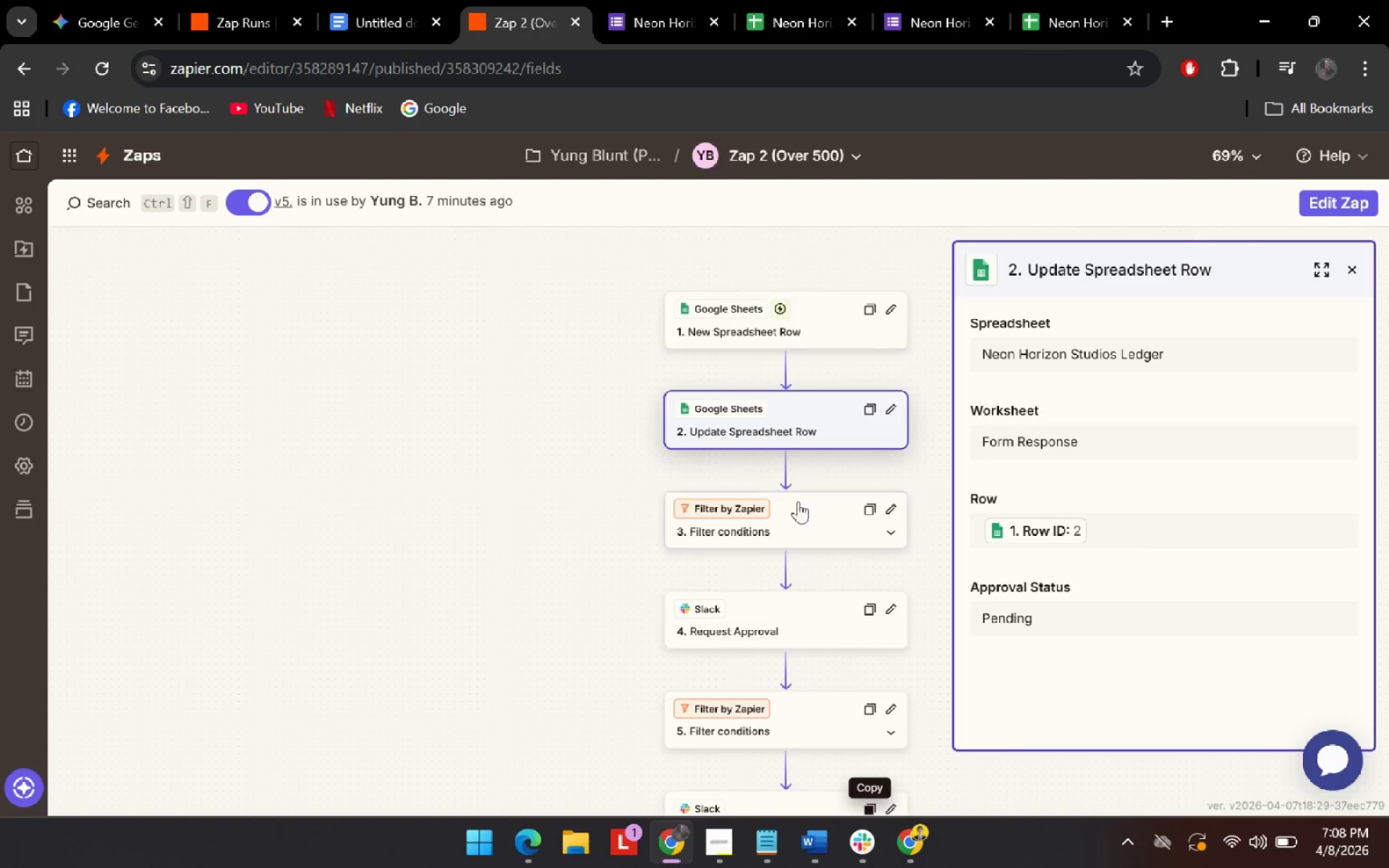 
left_click([794, 523])
 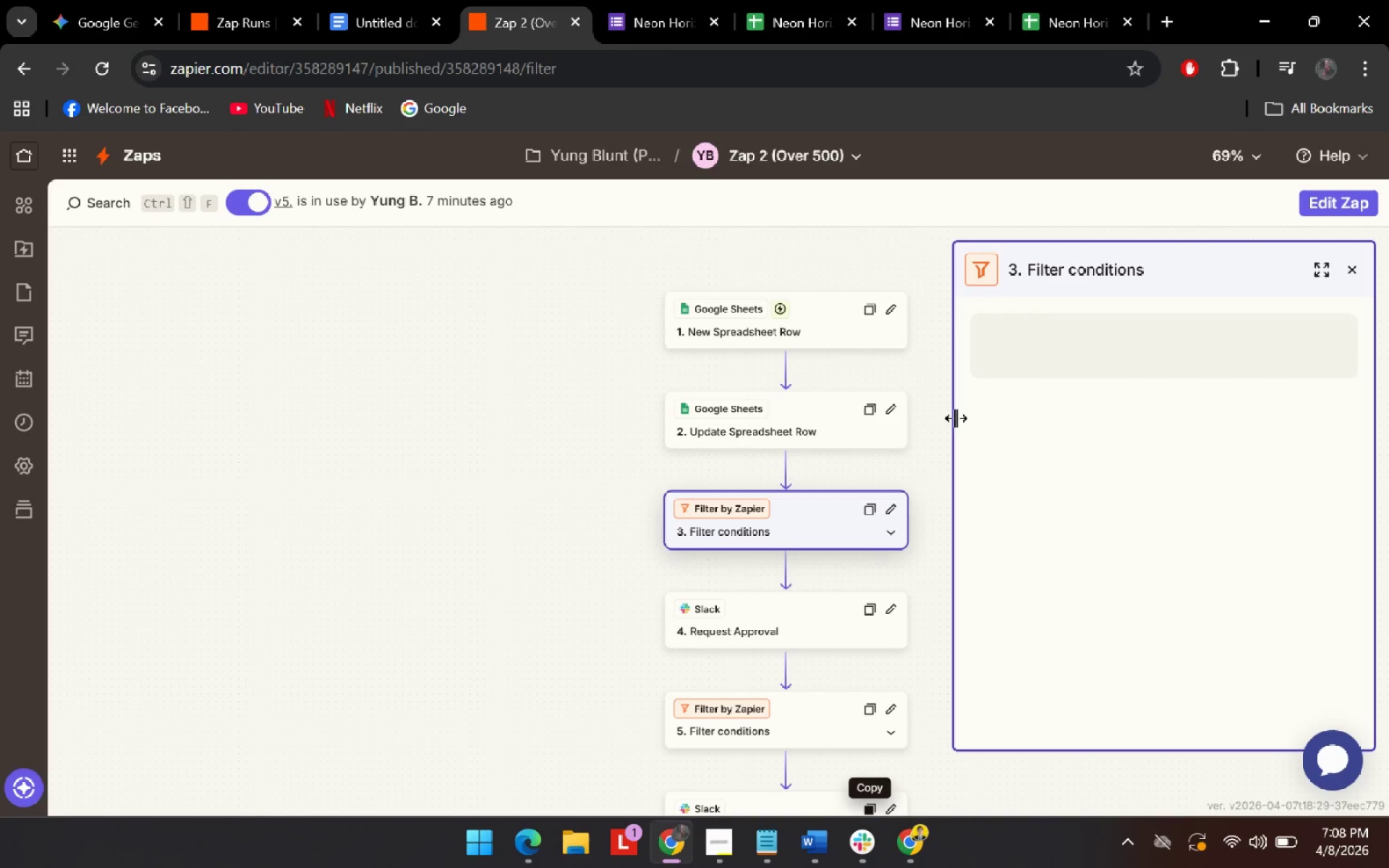 
key(Meta+MetaLeft)
 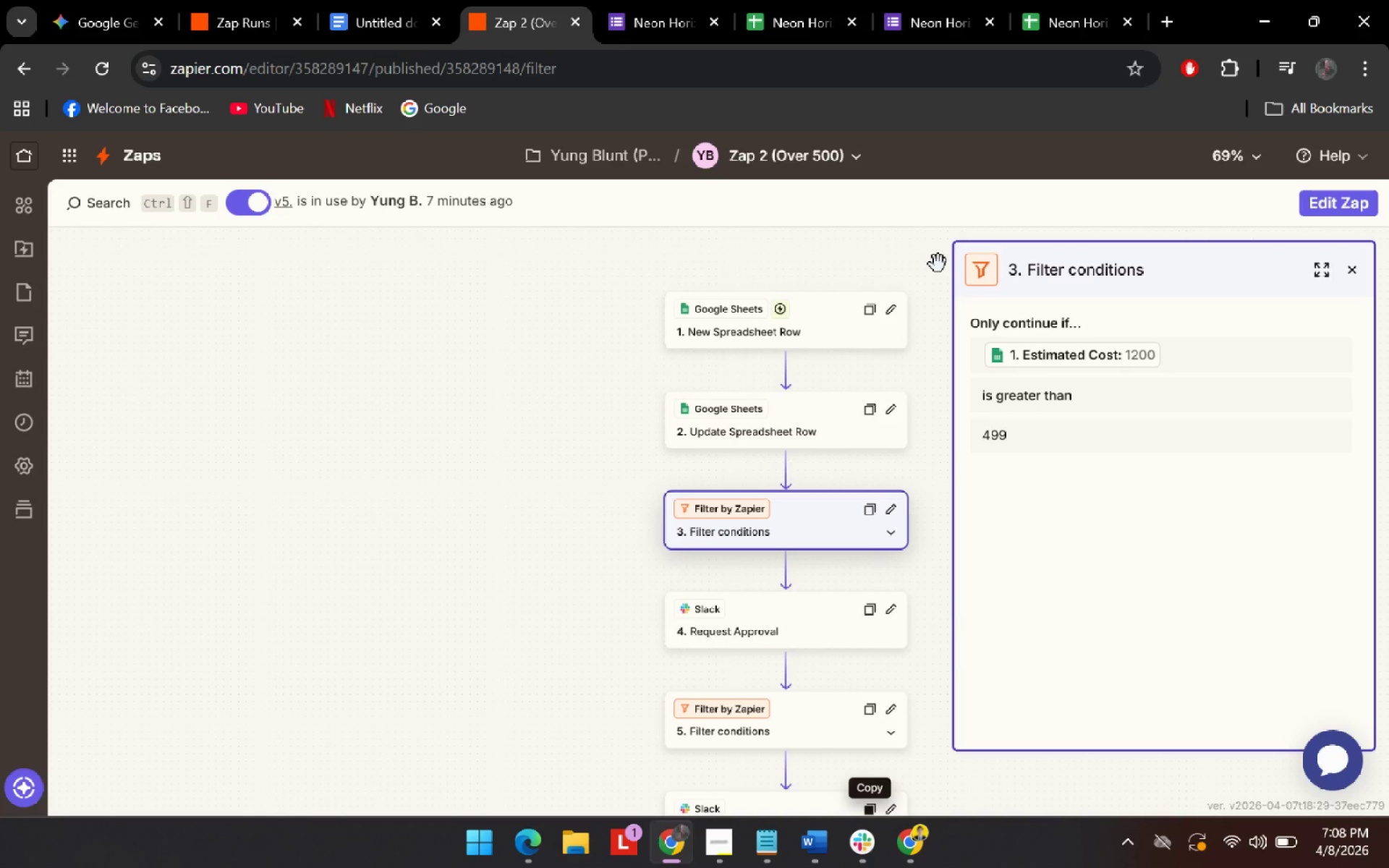 
key(Meta+Shift+ShiftLeft)
 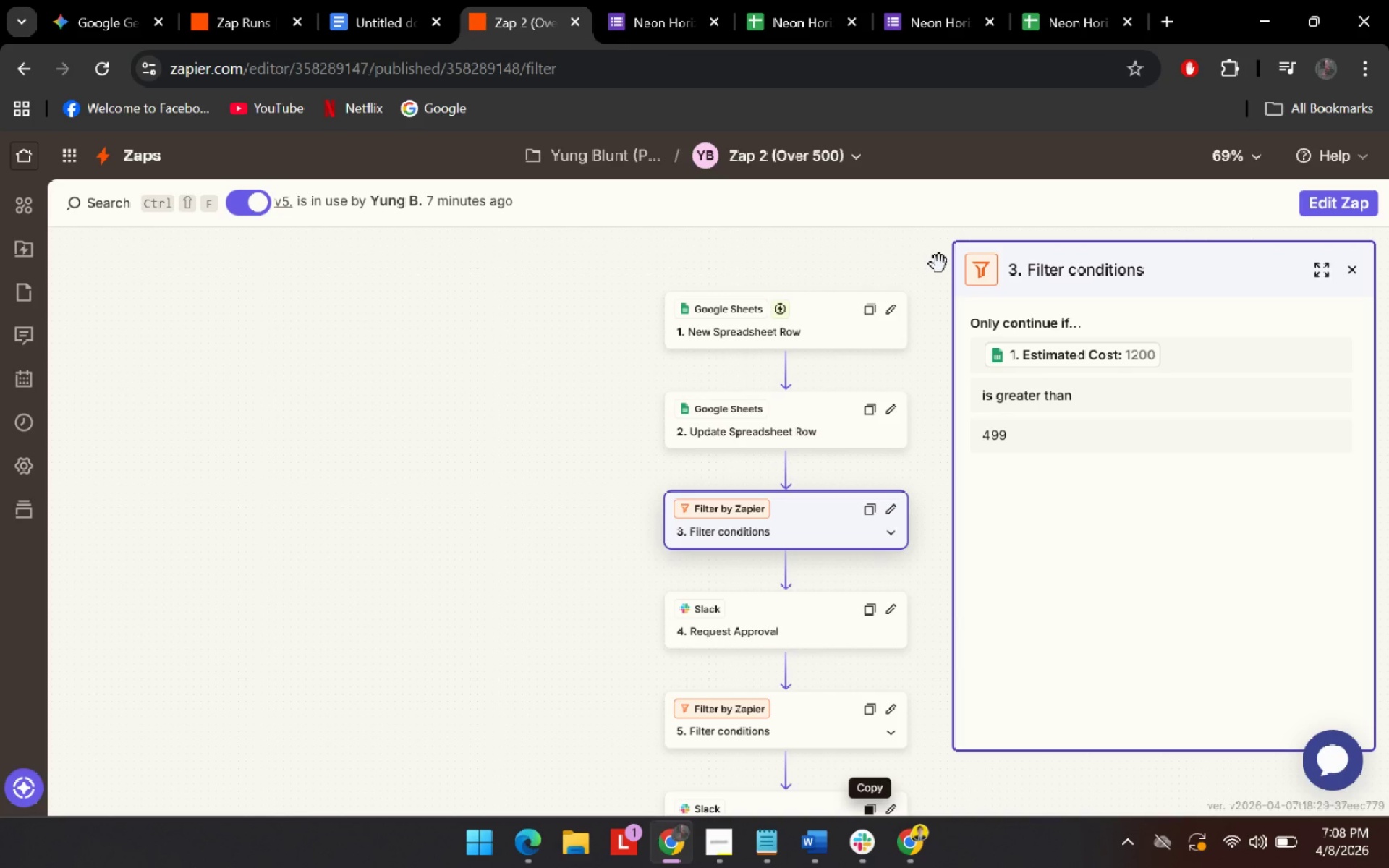 
key(Meta+Shift+D)
 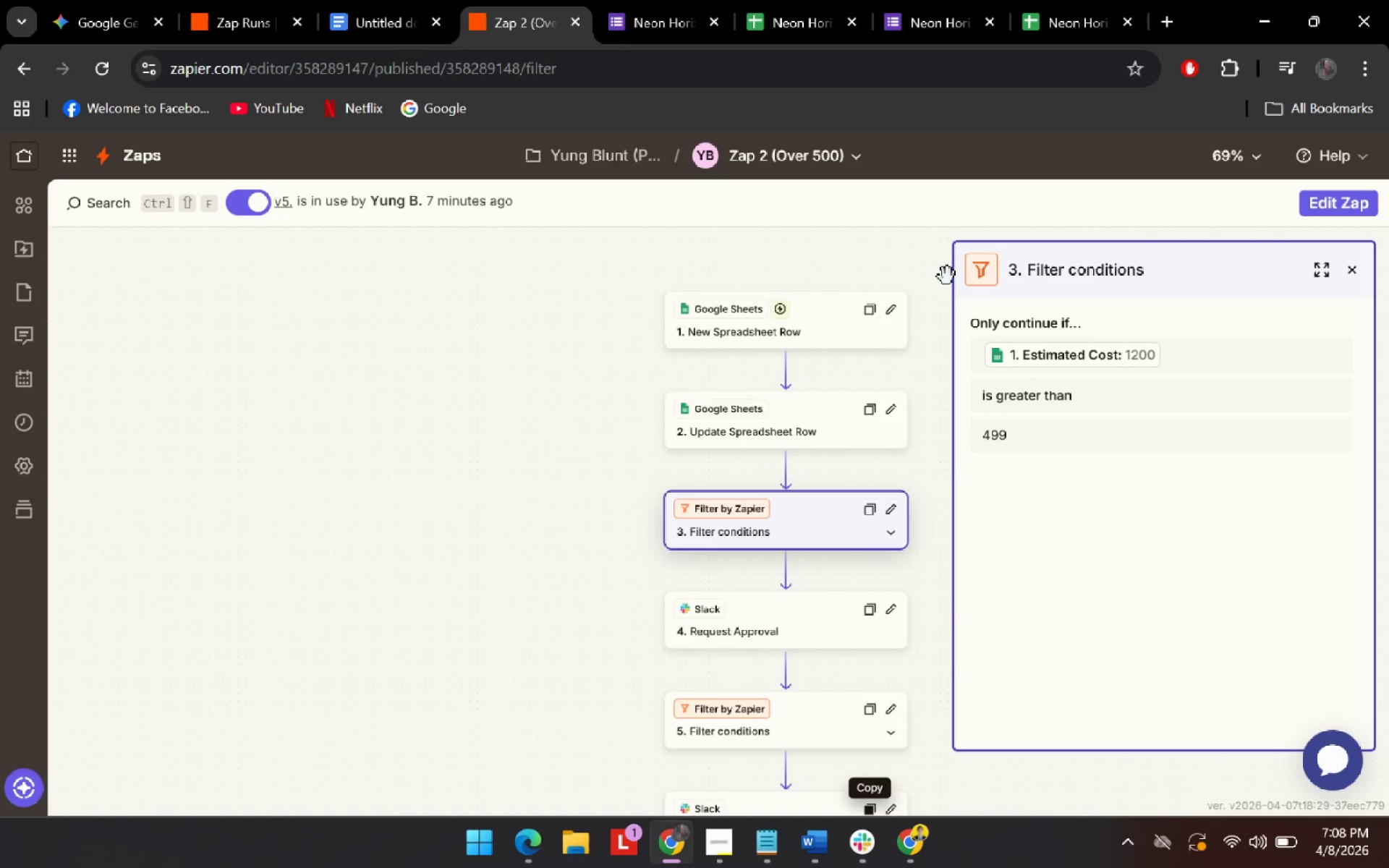 
key(Meta+MetaLeft)
 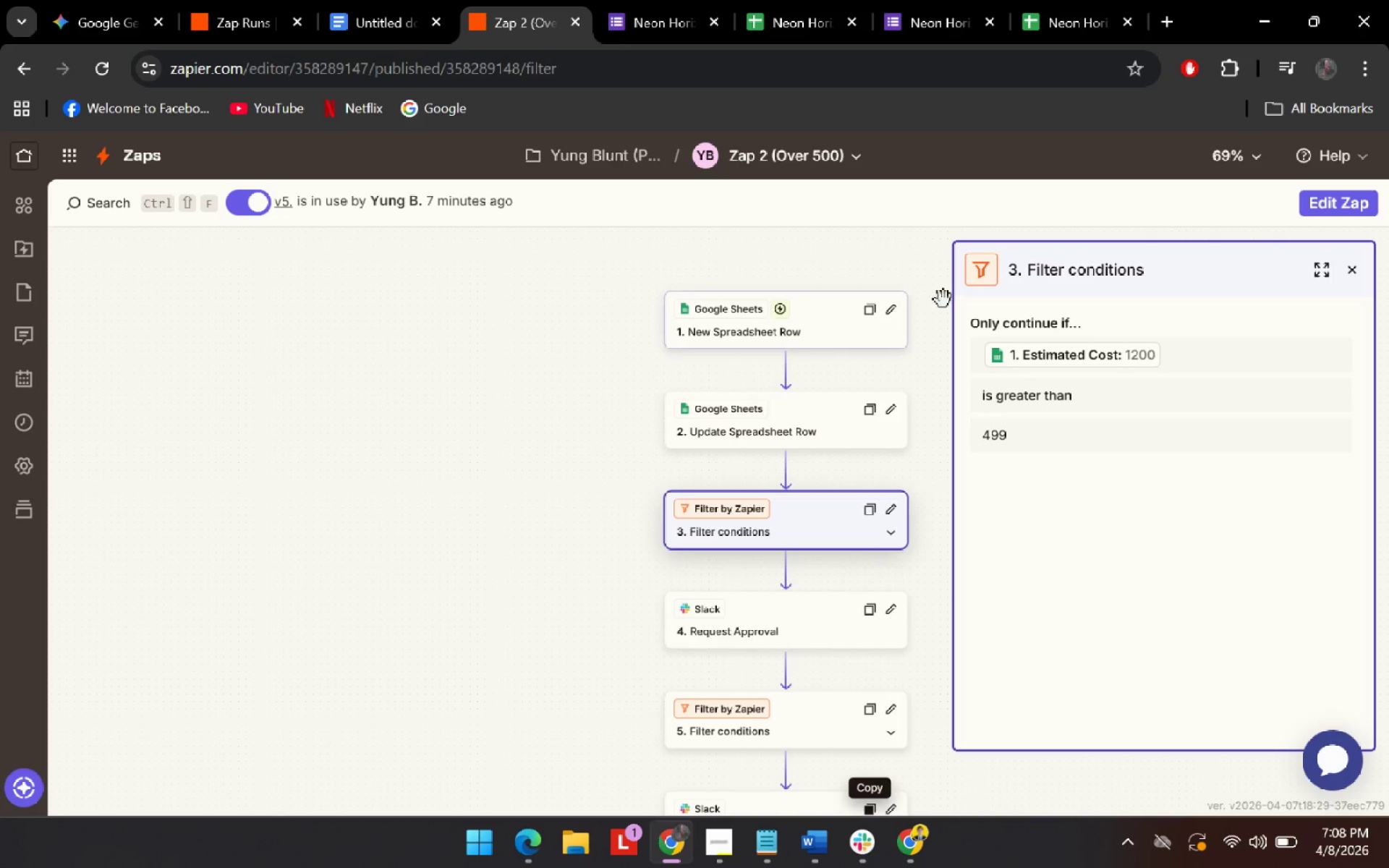 
key(Meta+Shift+S)
 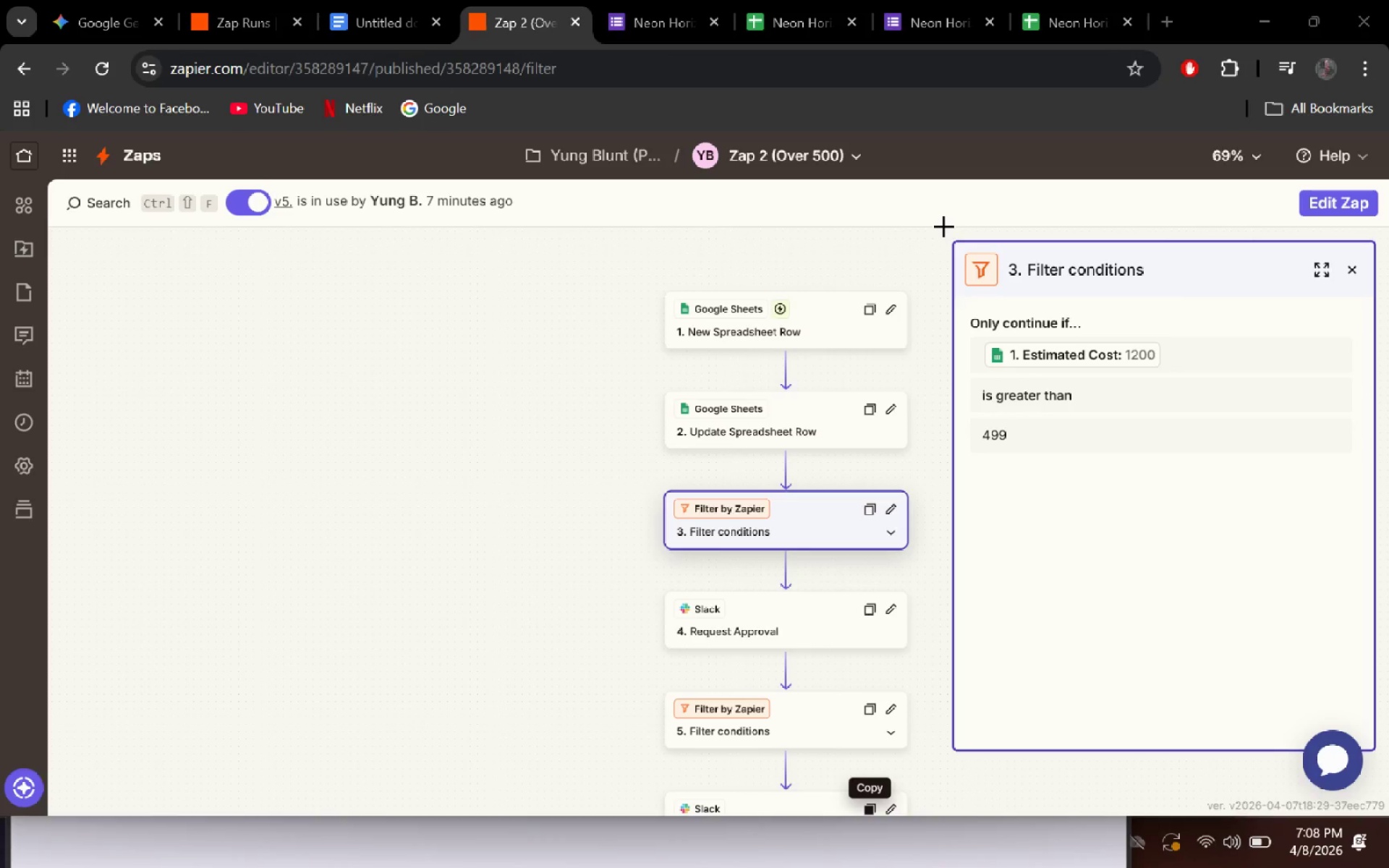 
left_click_drag(start_coordinate=[935, 229], to_coordinate=[1388, 786])
 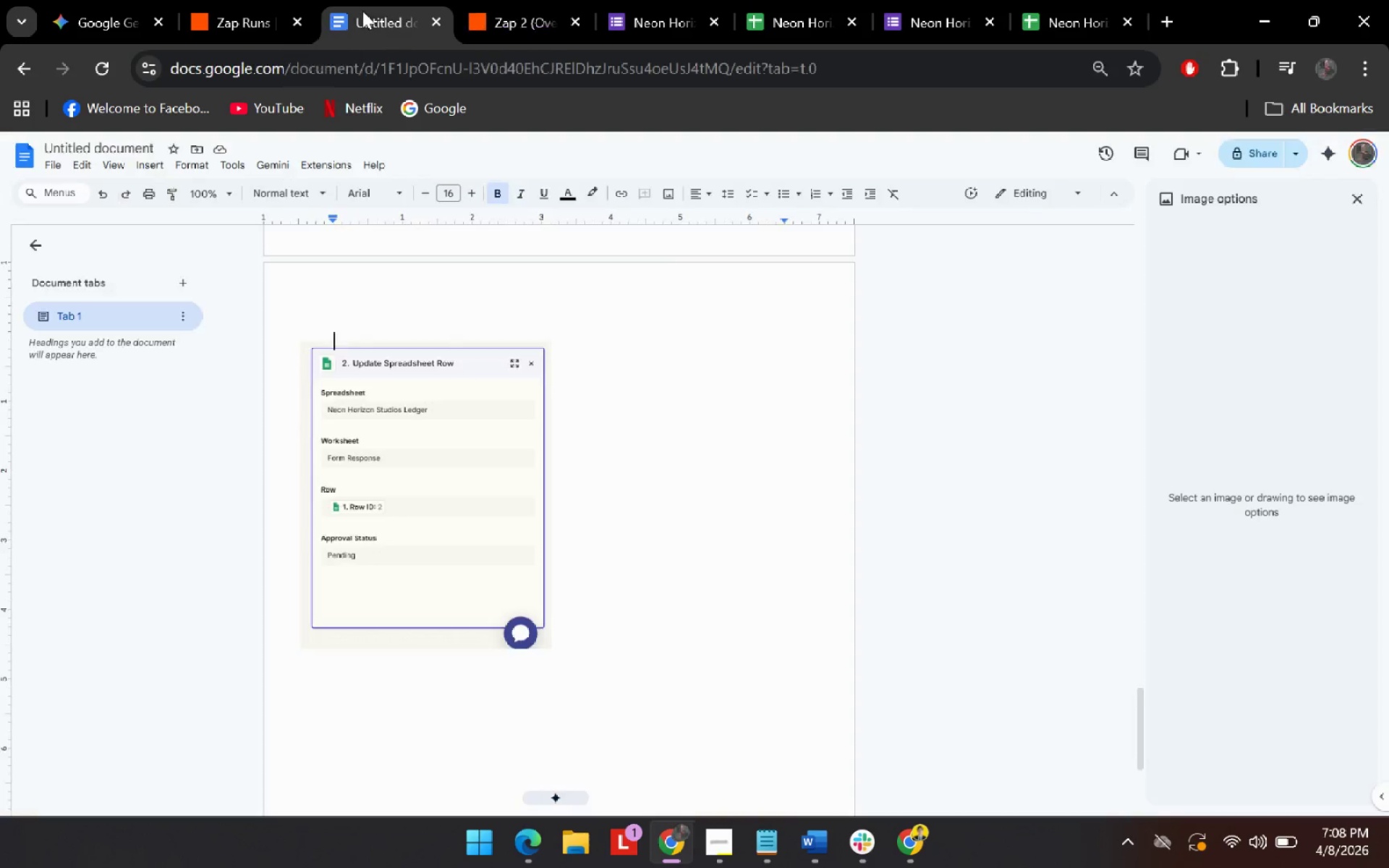 
double_click([280, 2])
 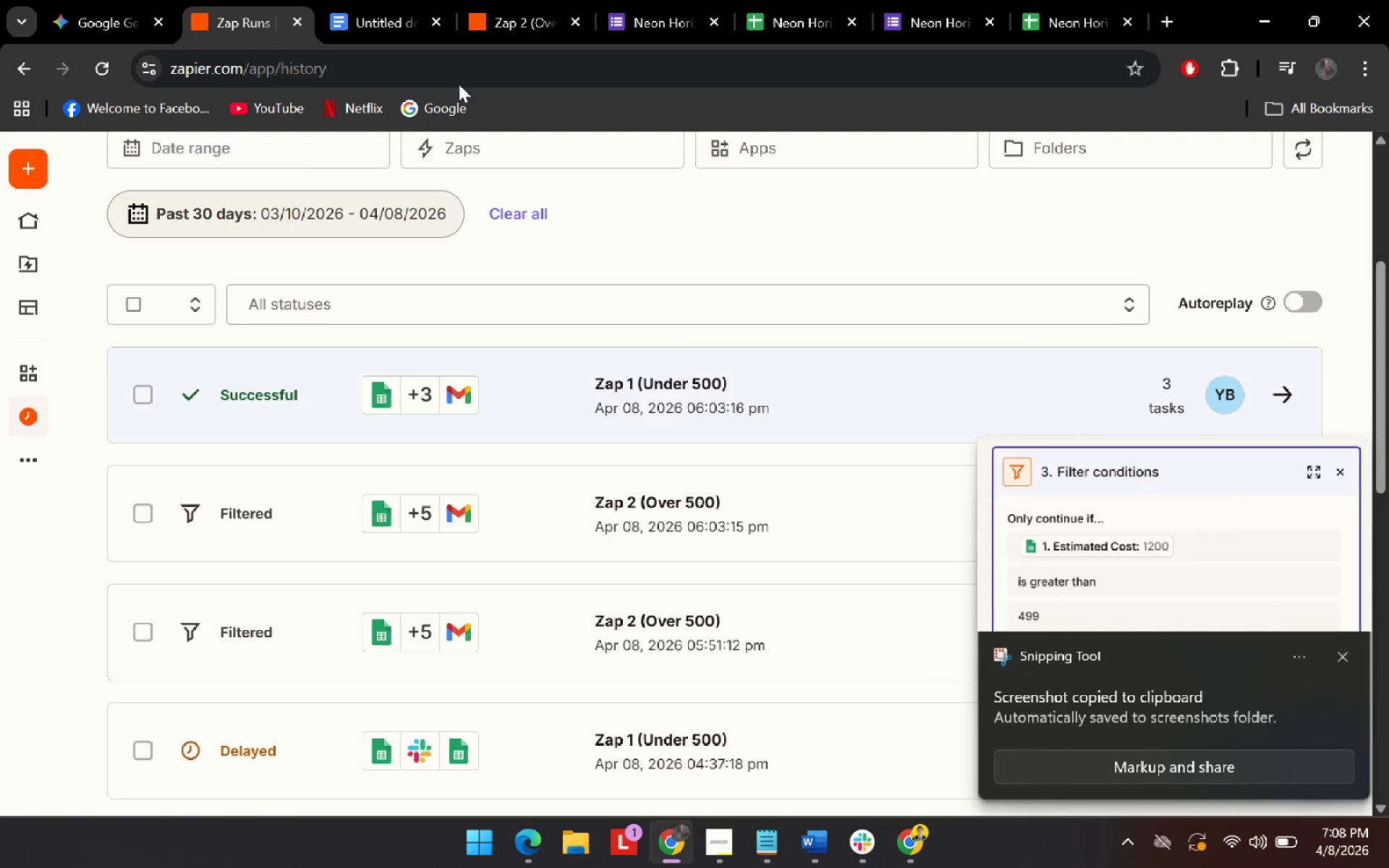 
left_click([409, 4])
 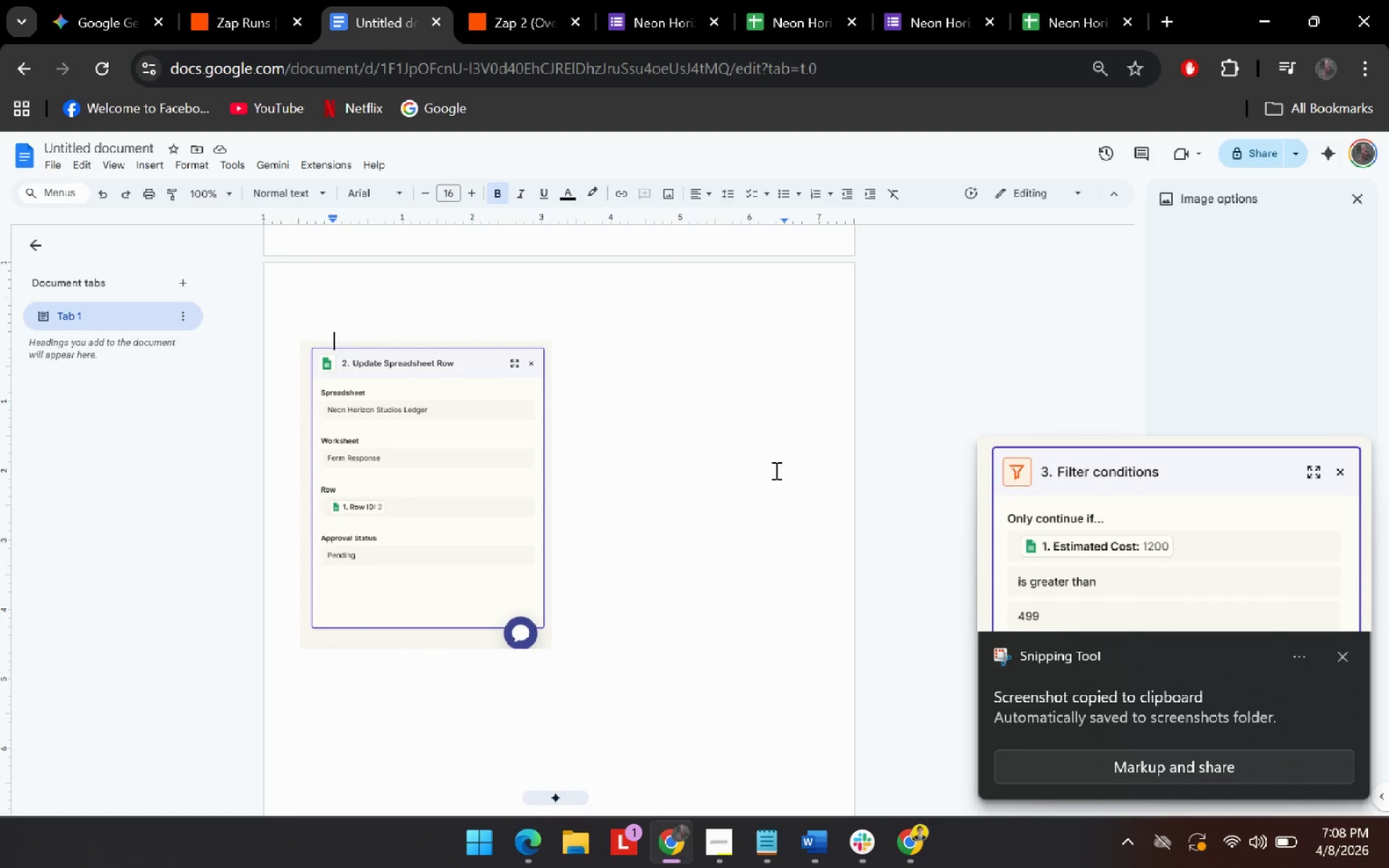 
left_click([699, 425])
 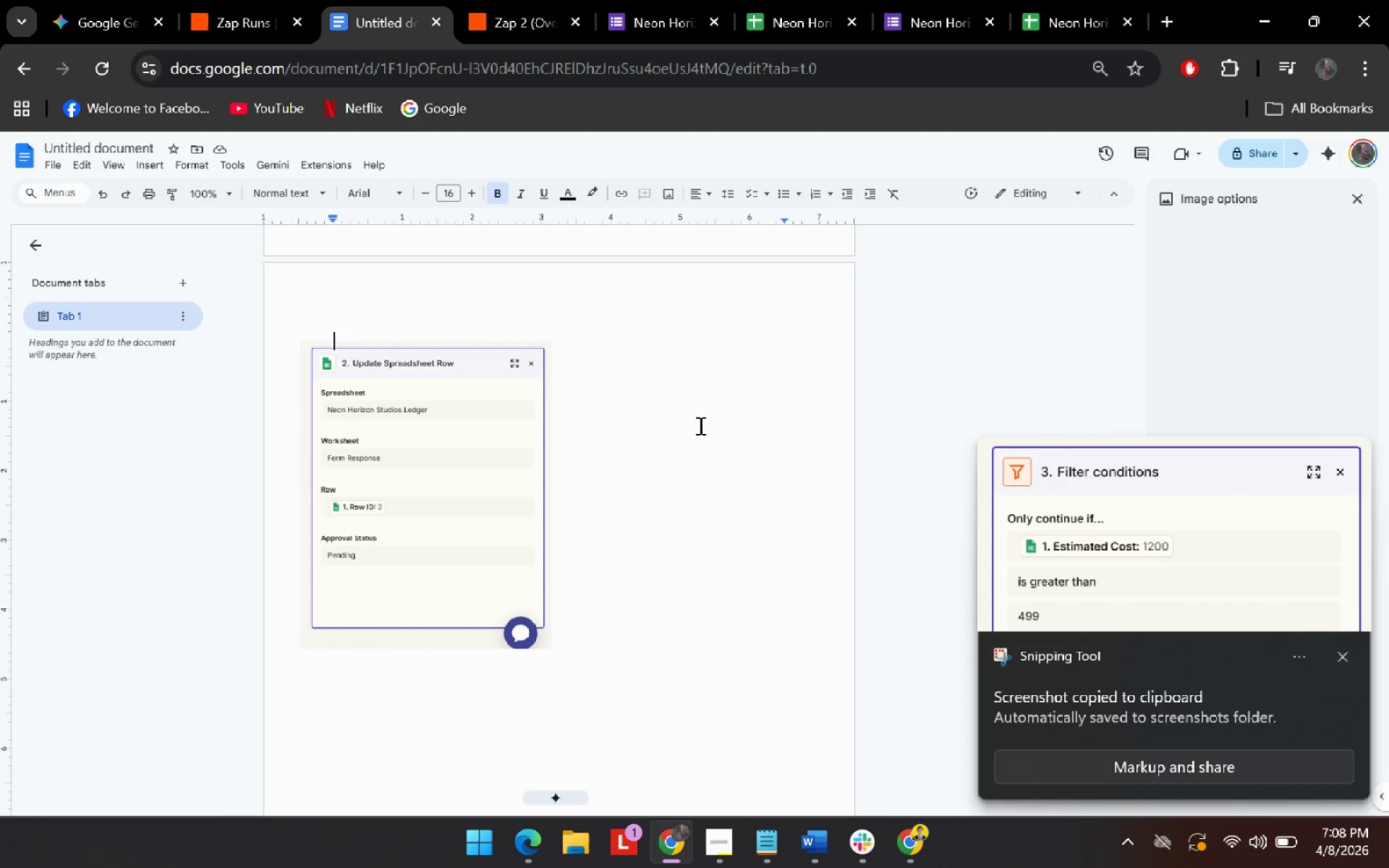 
key(Control+V)
 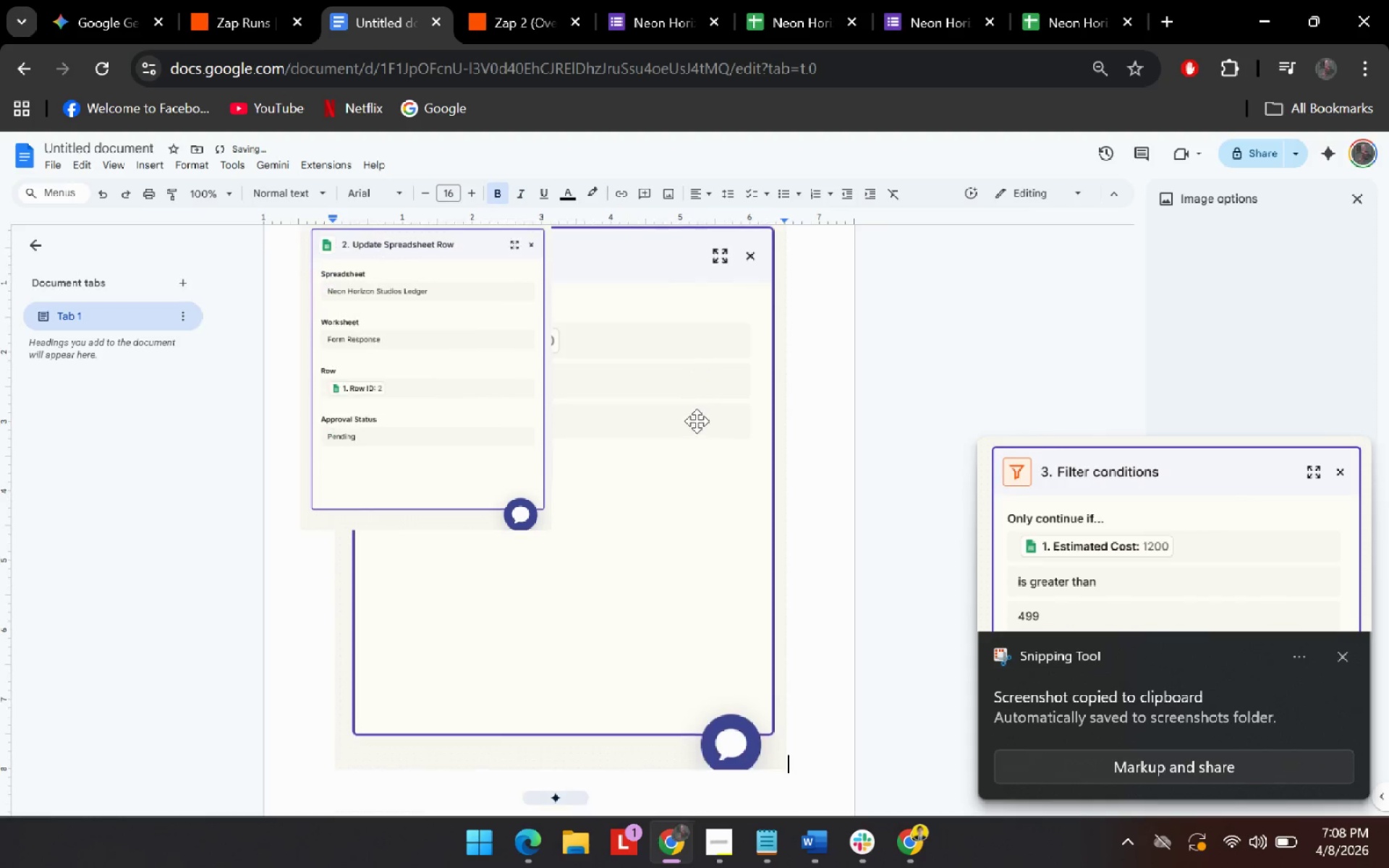 
left_click([684, 403])
 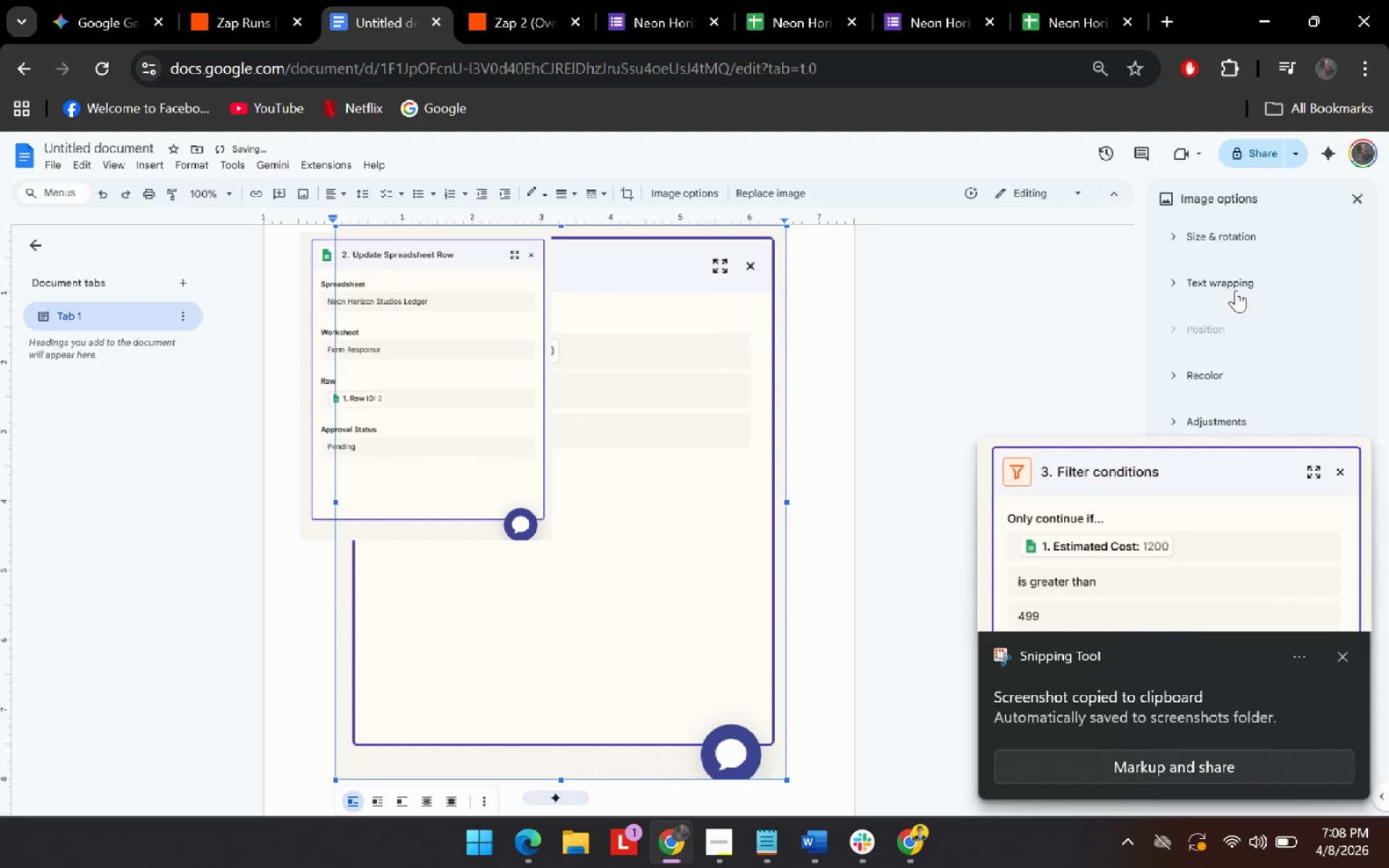 
left_click([1227, 284])
 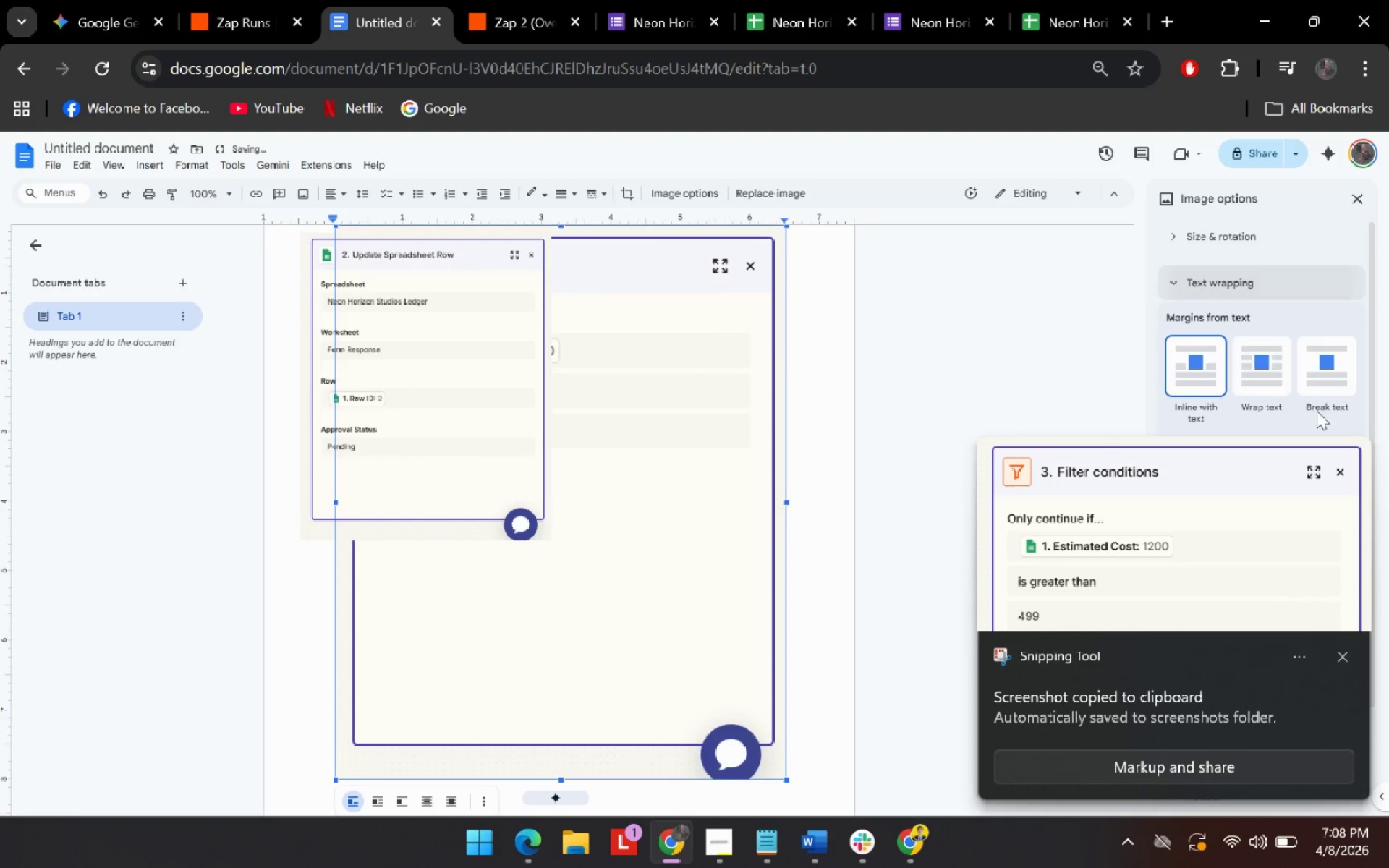 
left_click([1270, 357])
 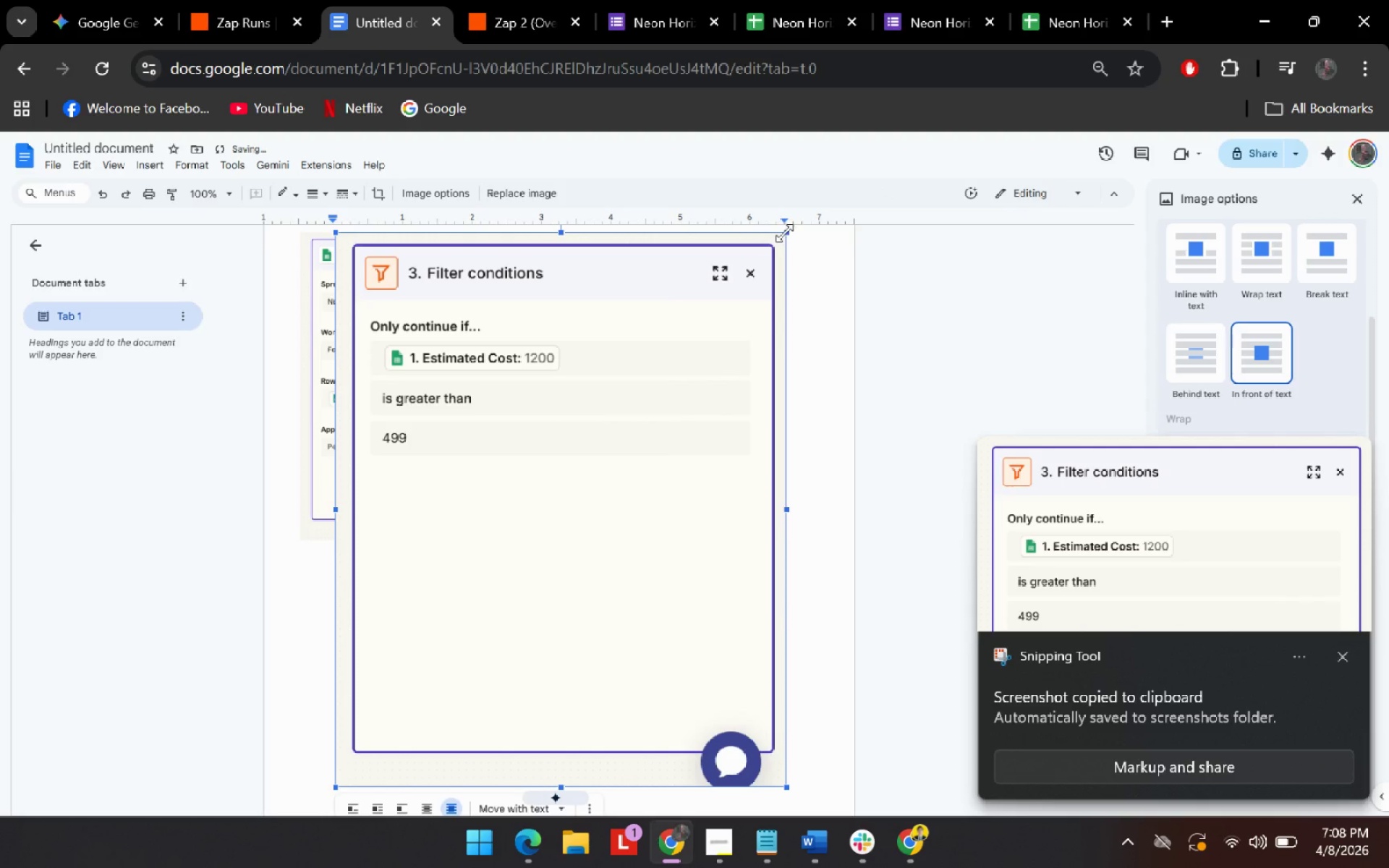 
scroll: coordinate [1265, 299], scroll_direction: down, amount: 19.0
 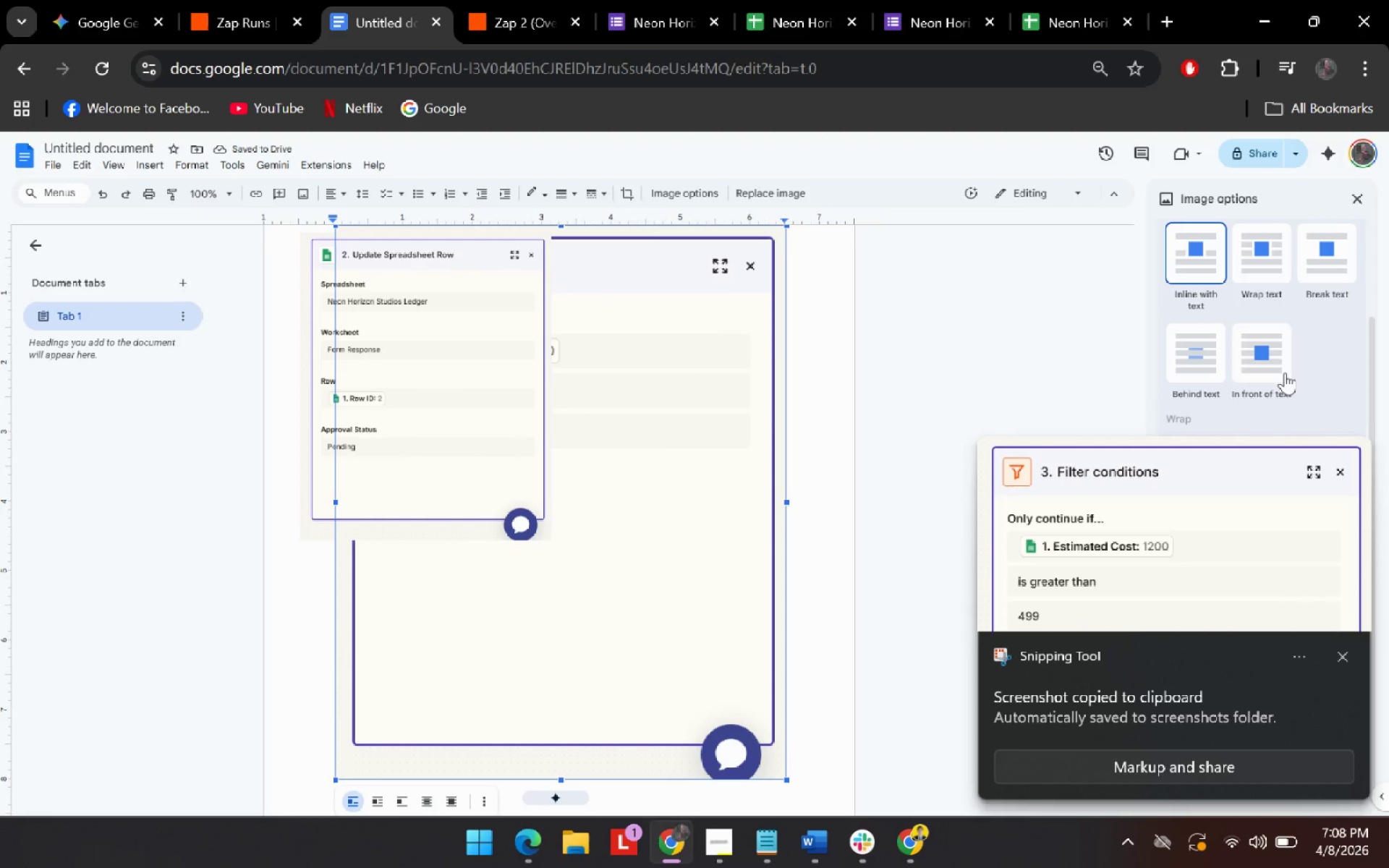 
left_click_drag(start_coordinate=[785, 234], to_coordinate=[619, 410])
 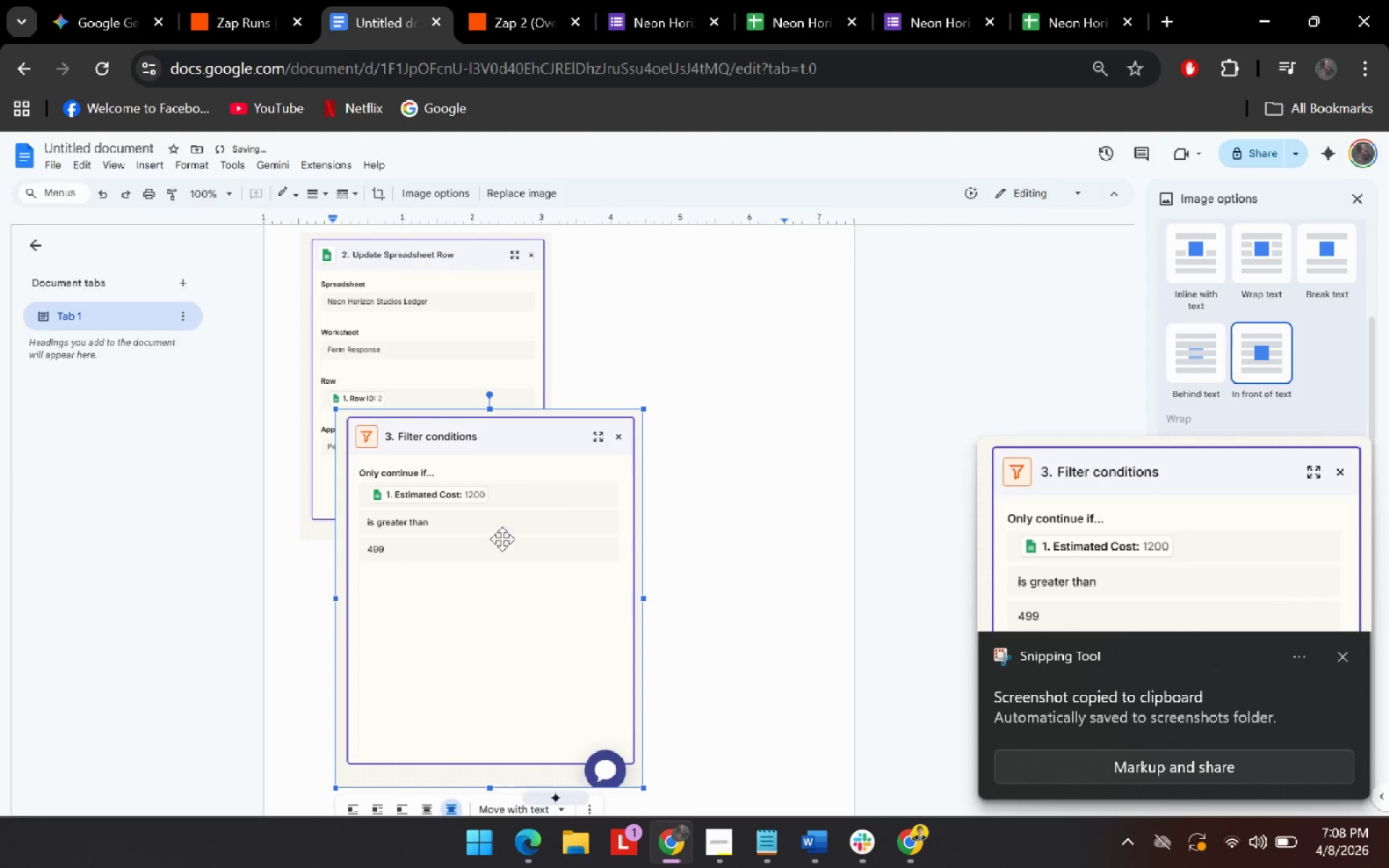 
left_click_drag(start_coordinate=[526, 511], to_coordinate=[718, 346])
 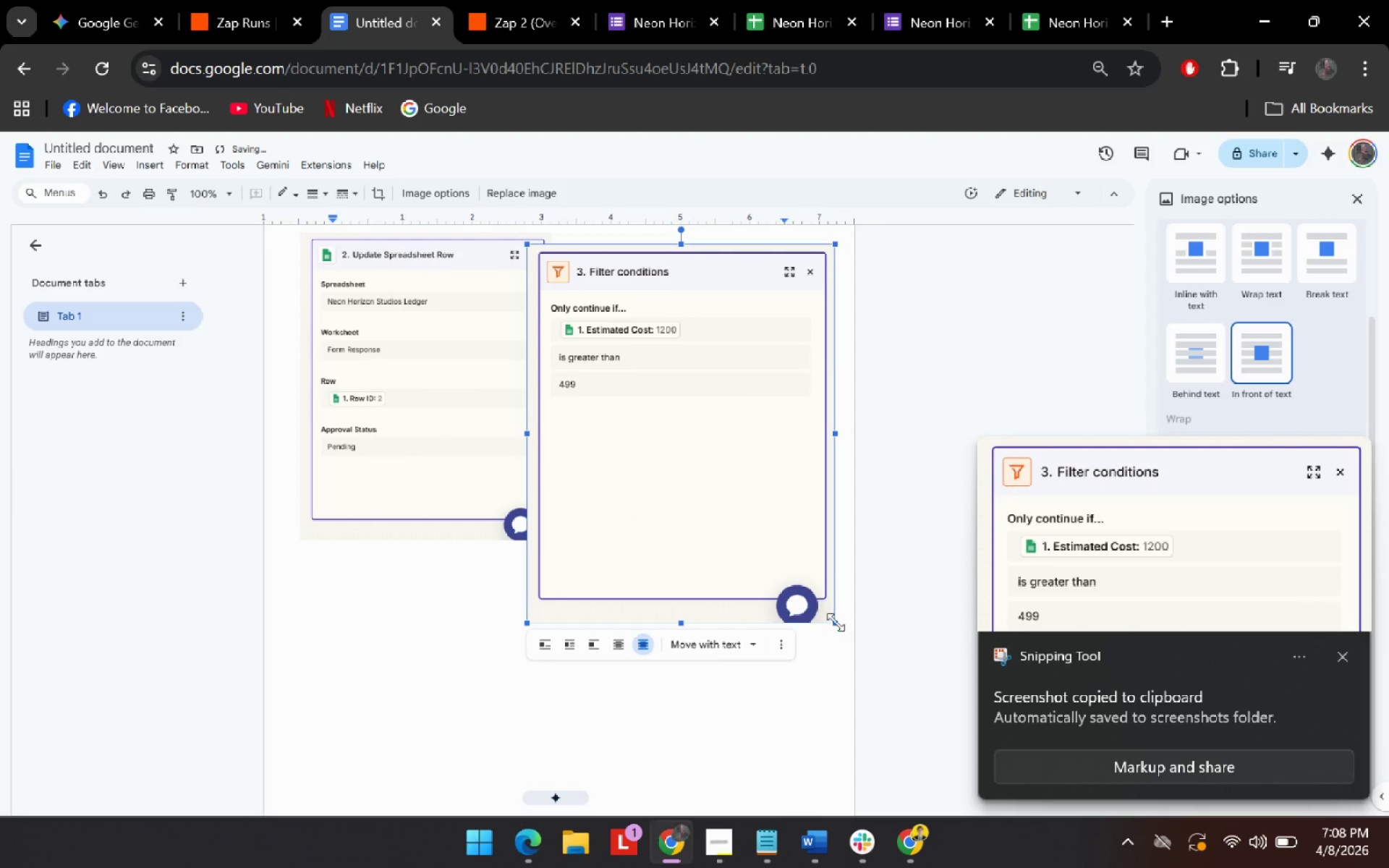 
left_click_drag(start_coordinate=[836, 622], to_coordinate=[723, 509])
 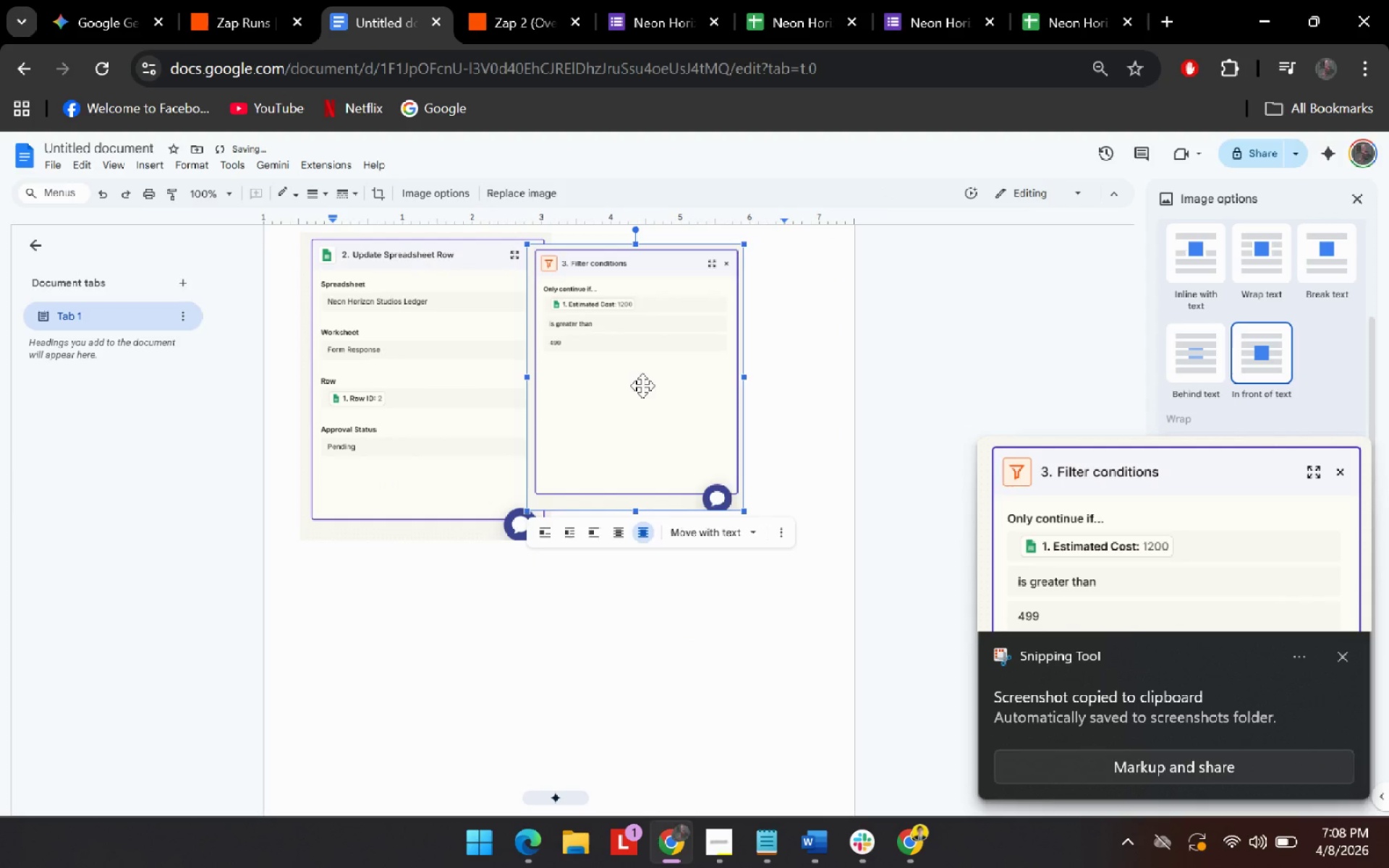 
left_click_drag(start_coordinate=[642, 386], to_coordinate=[674, 377])
 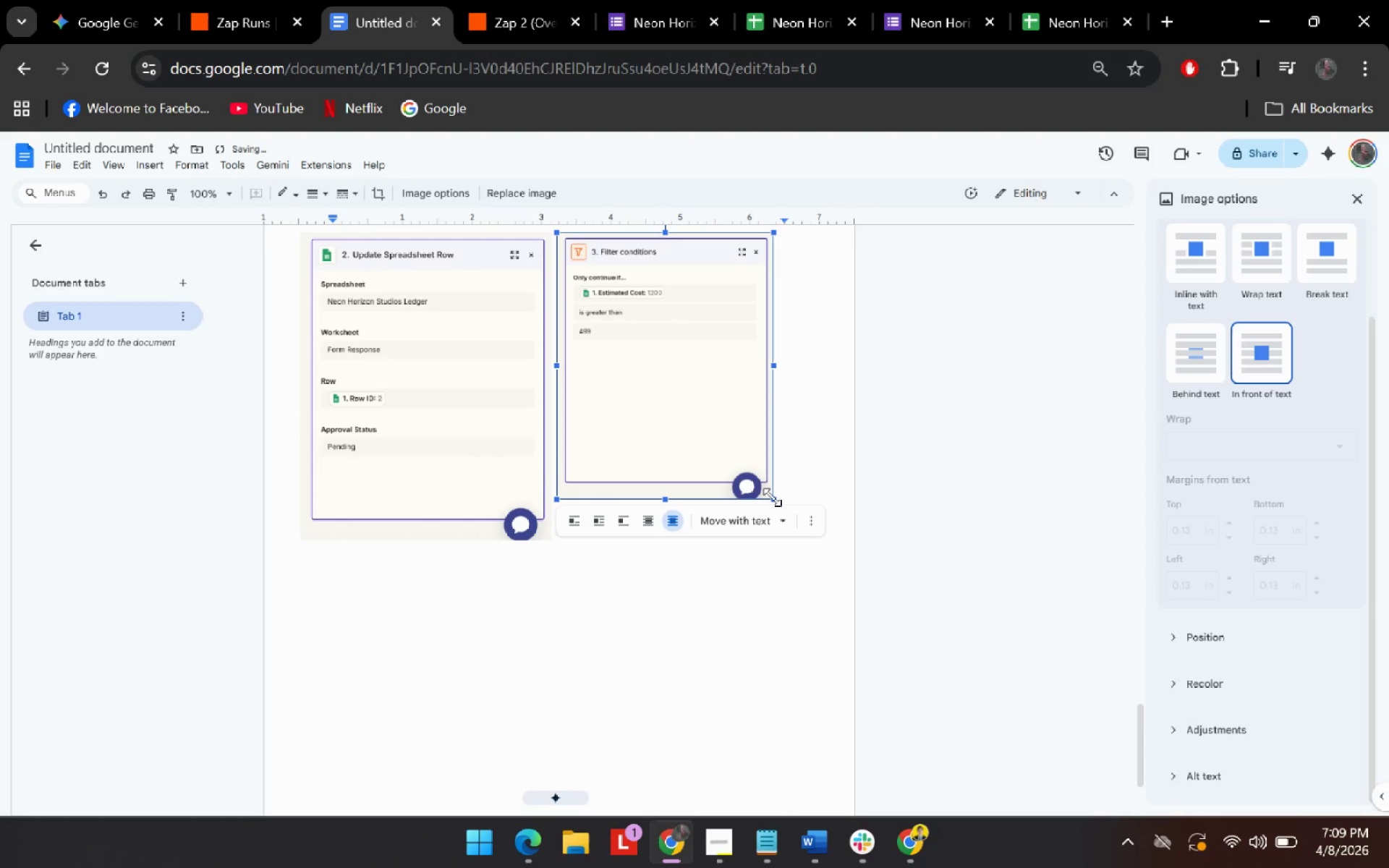 
left_click_drag(start_coordinate=[772, 497], to_coordinate=[808, 534])
 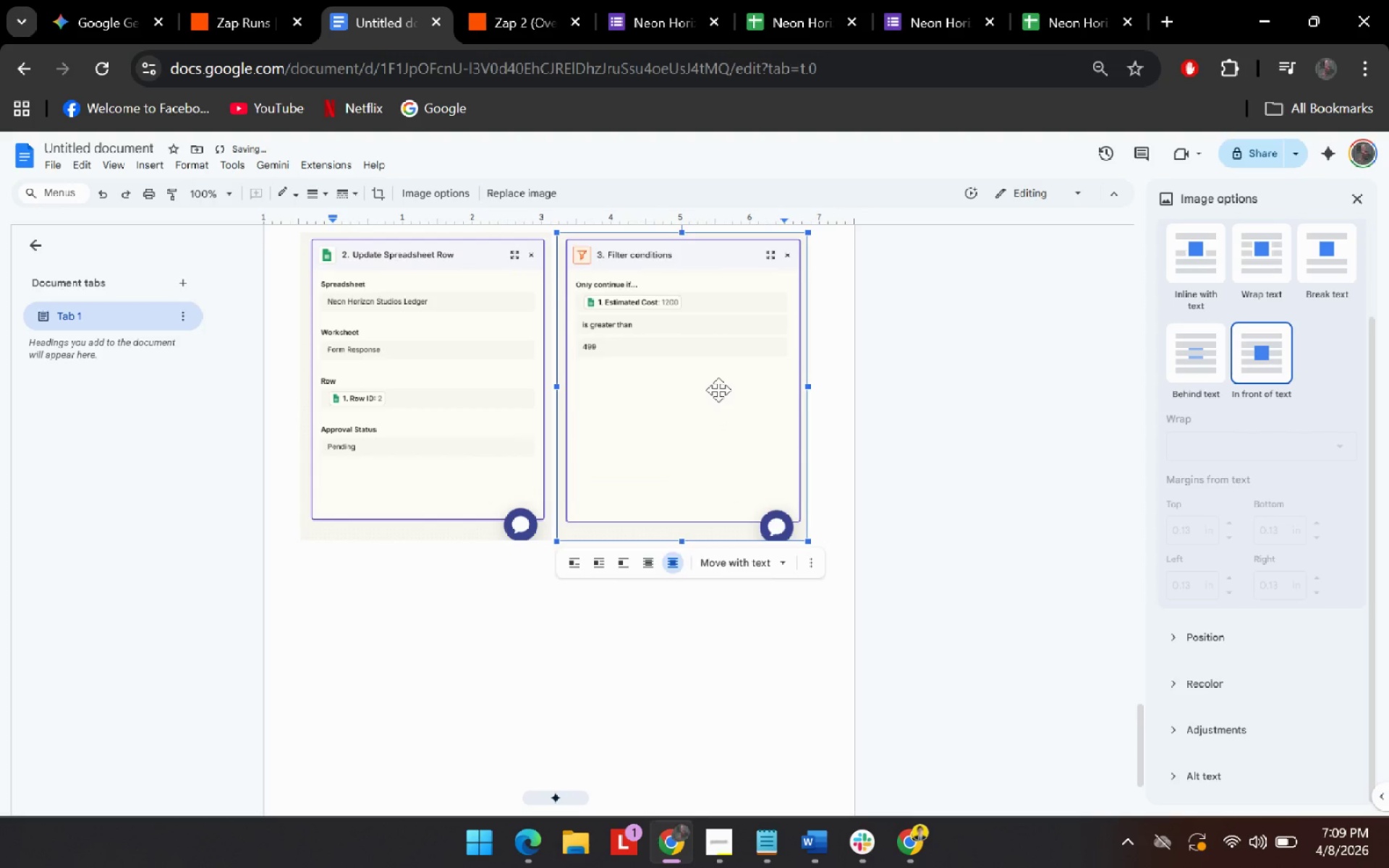 
left_click_drag(start_coordinate=[718, 390], to_coordinate=[732, 393])
 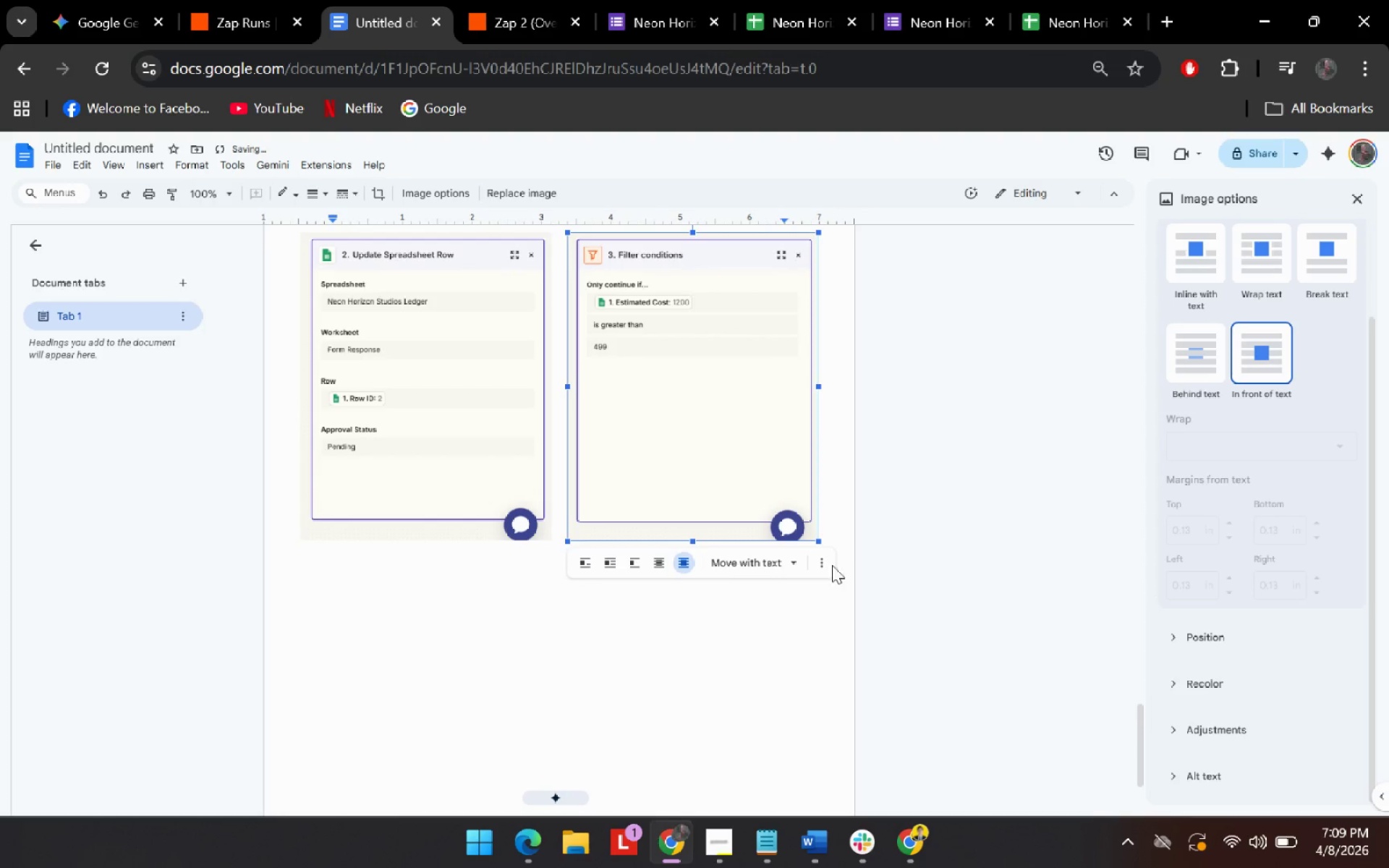 
left_click([742, 662])
 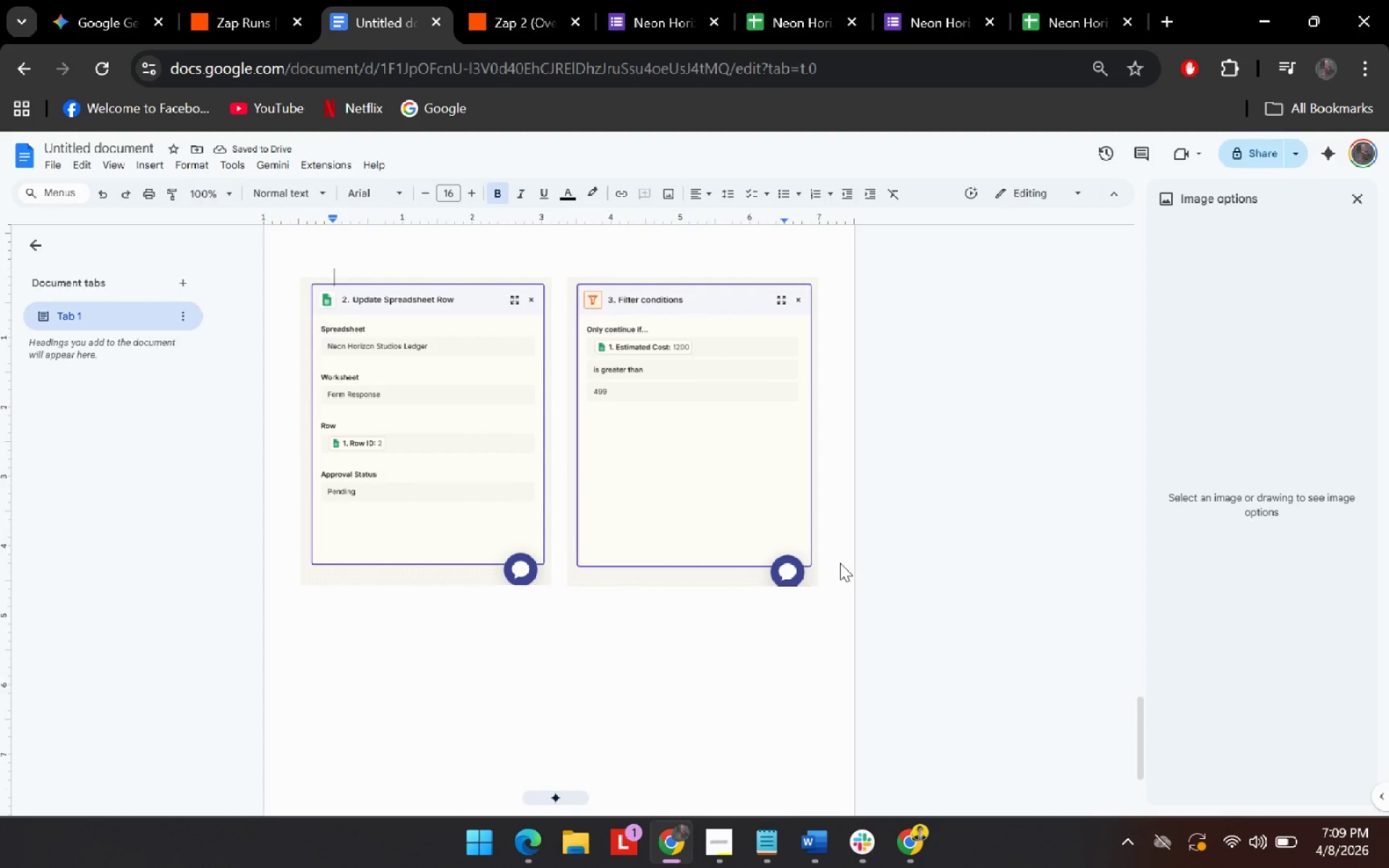 
left_click([833, 563])
 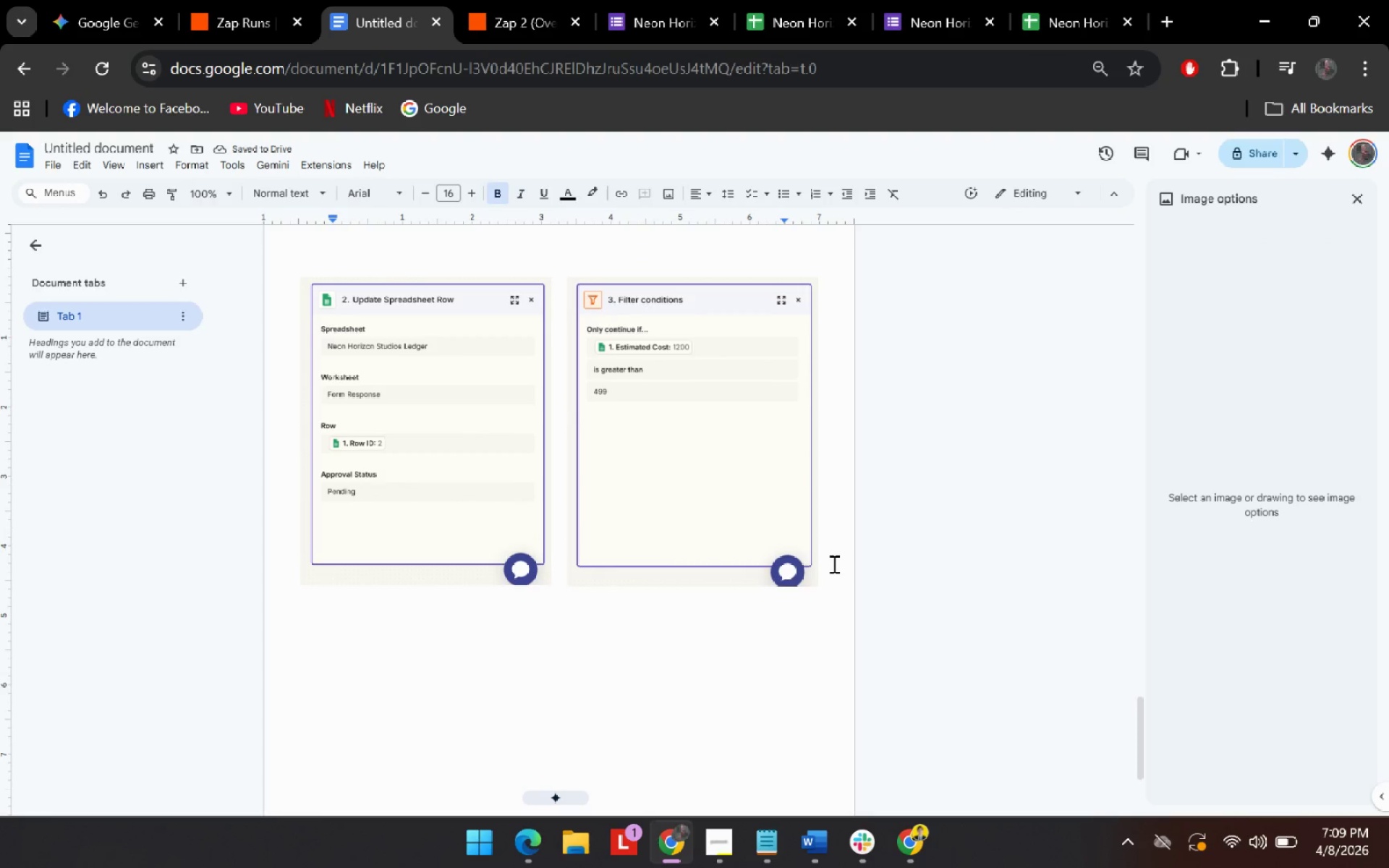 
key(Enter)
 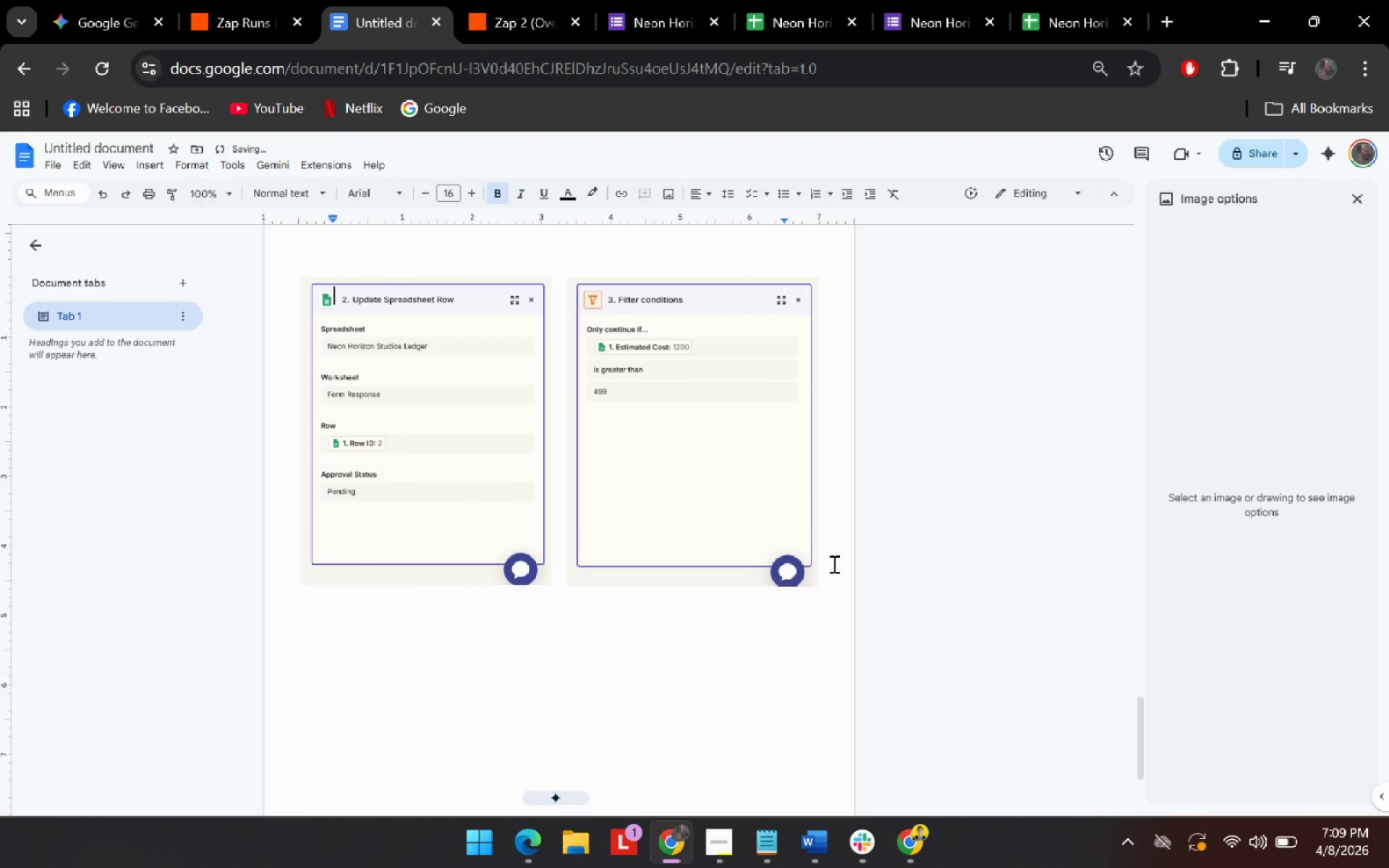 
key(Enter)
 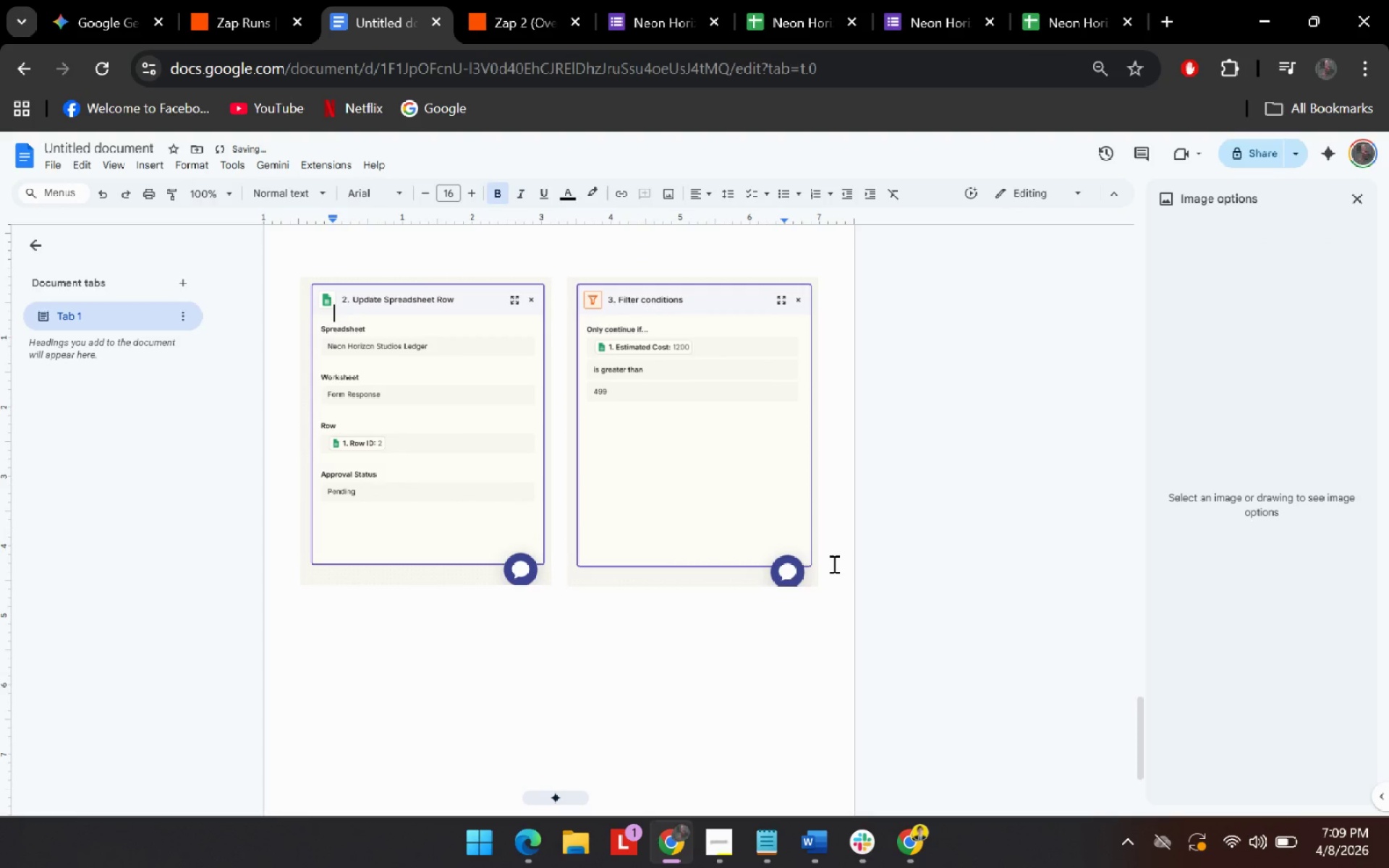 
key(Enter)
 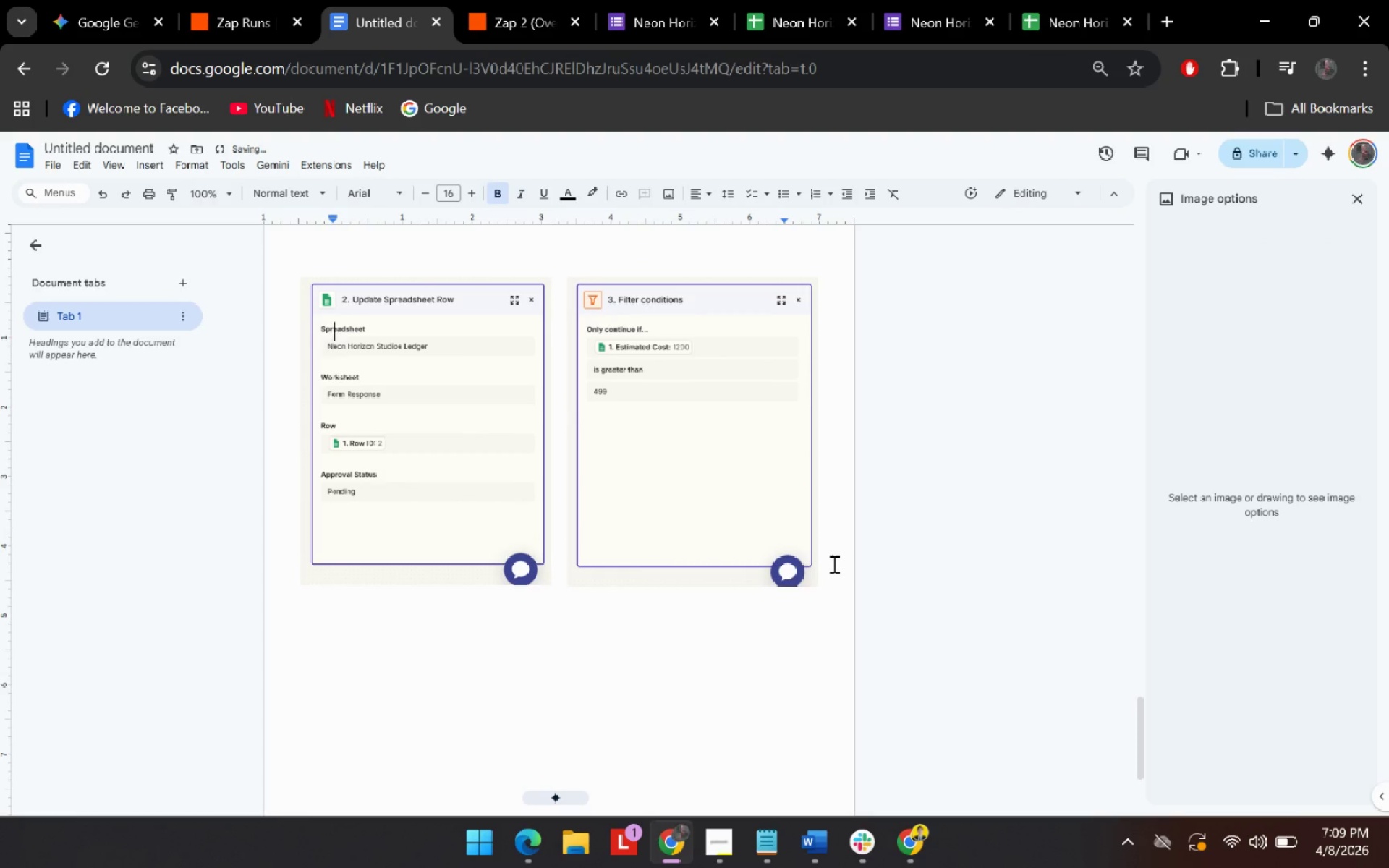 
hold_key(key=Enter, duration=0.92)
 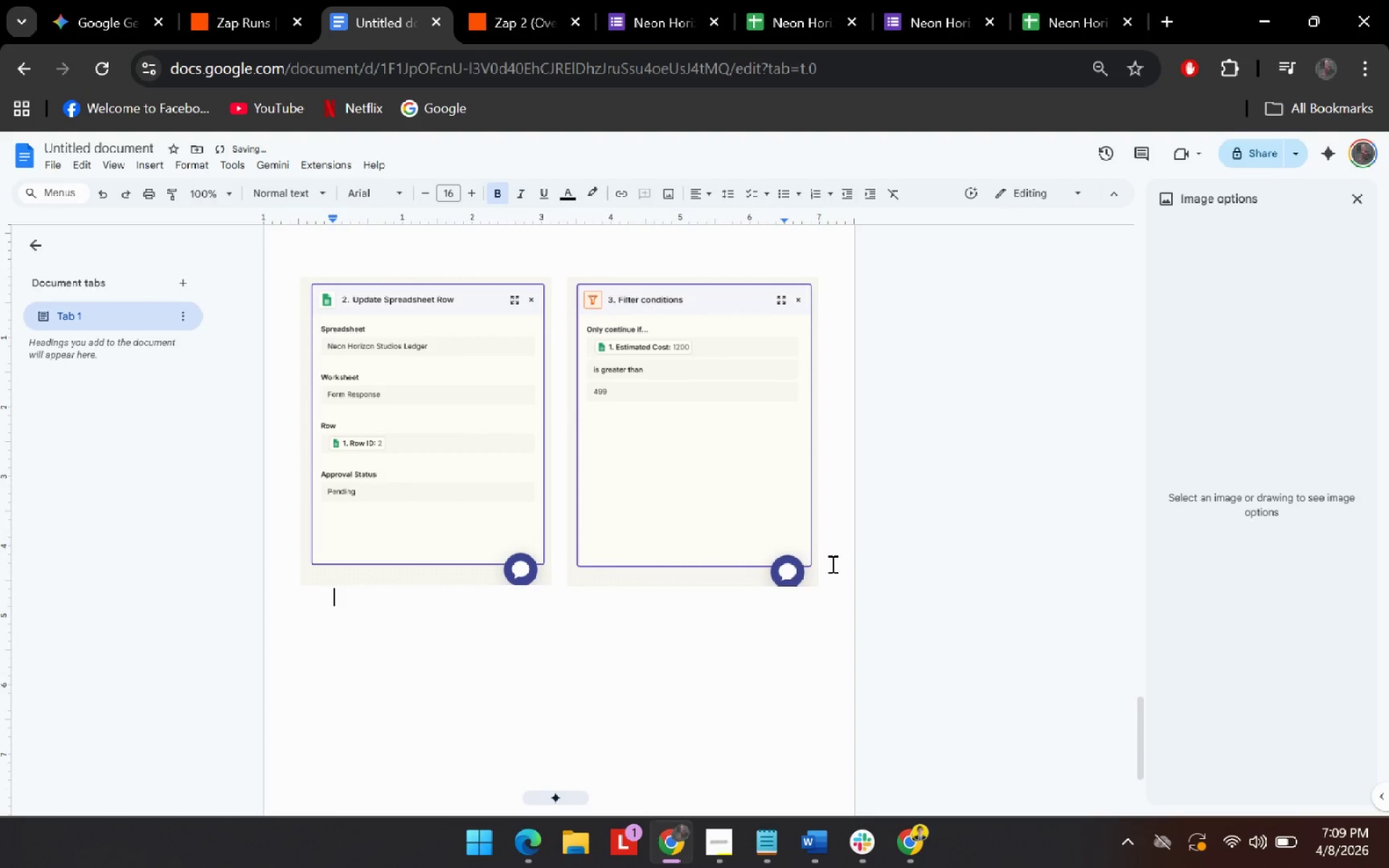 
key(Enter)
 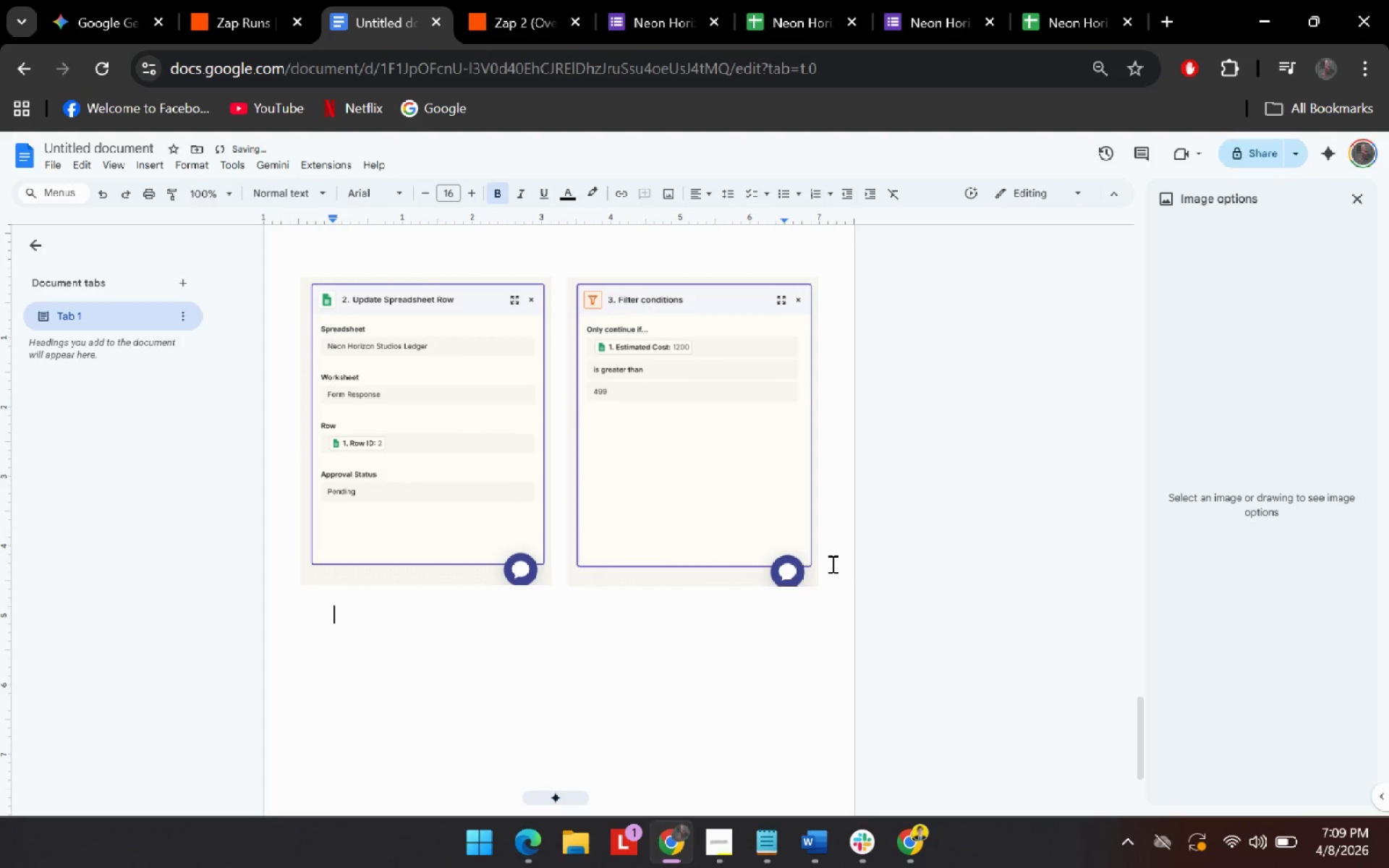 
key(Enter)
 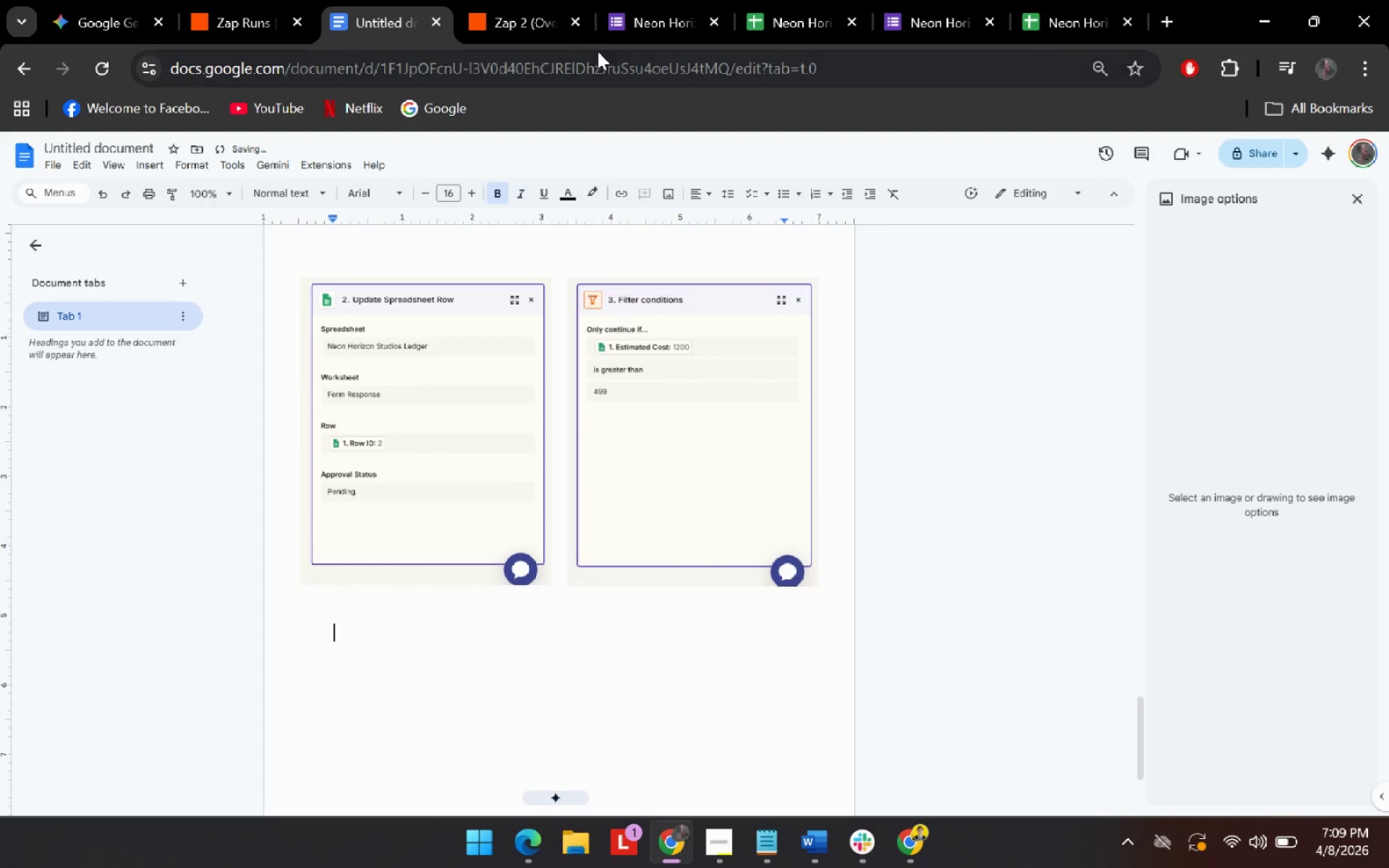 
left_click([521, 12])
 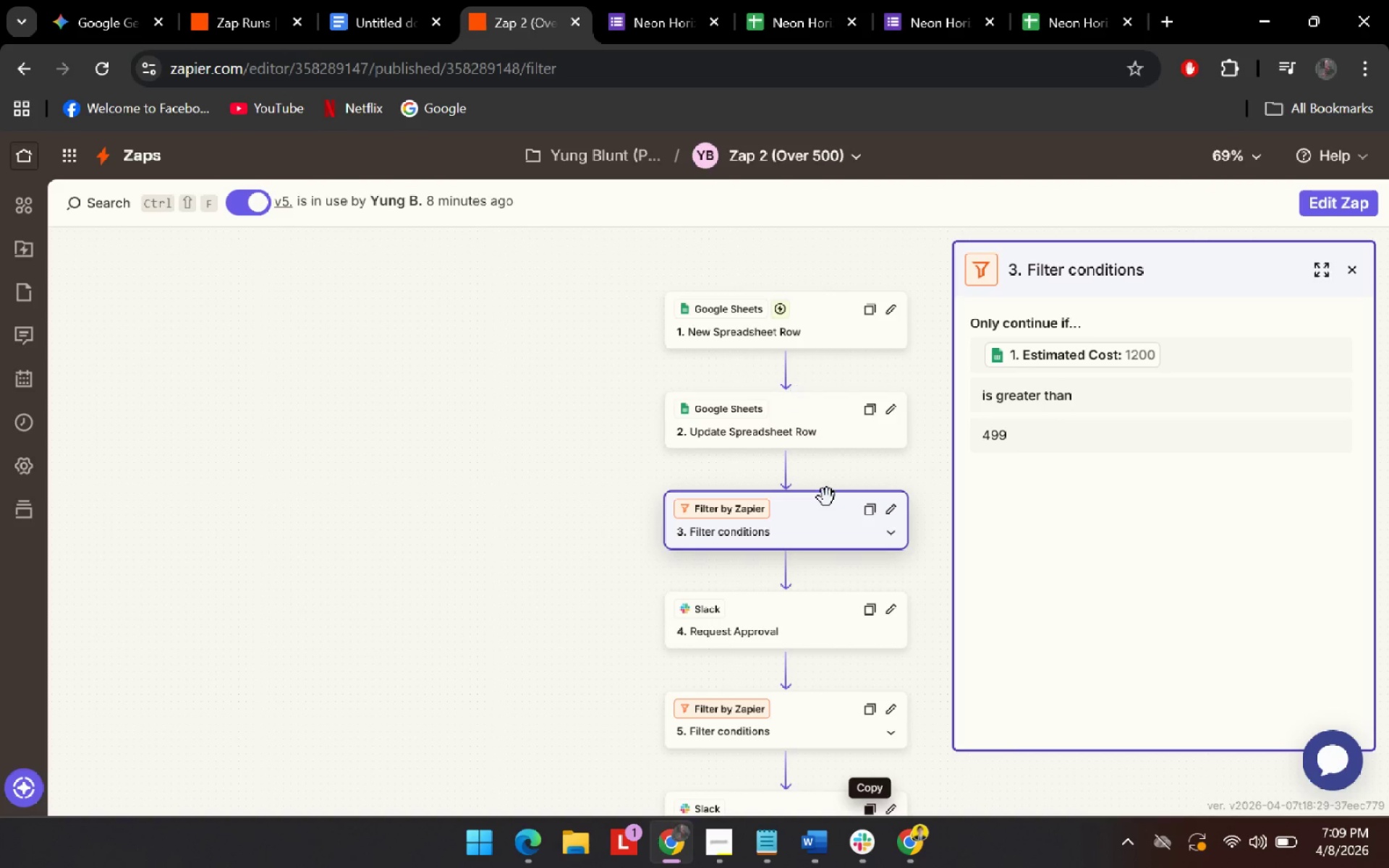 
left_click([788, 571])
 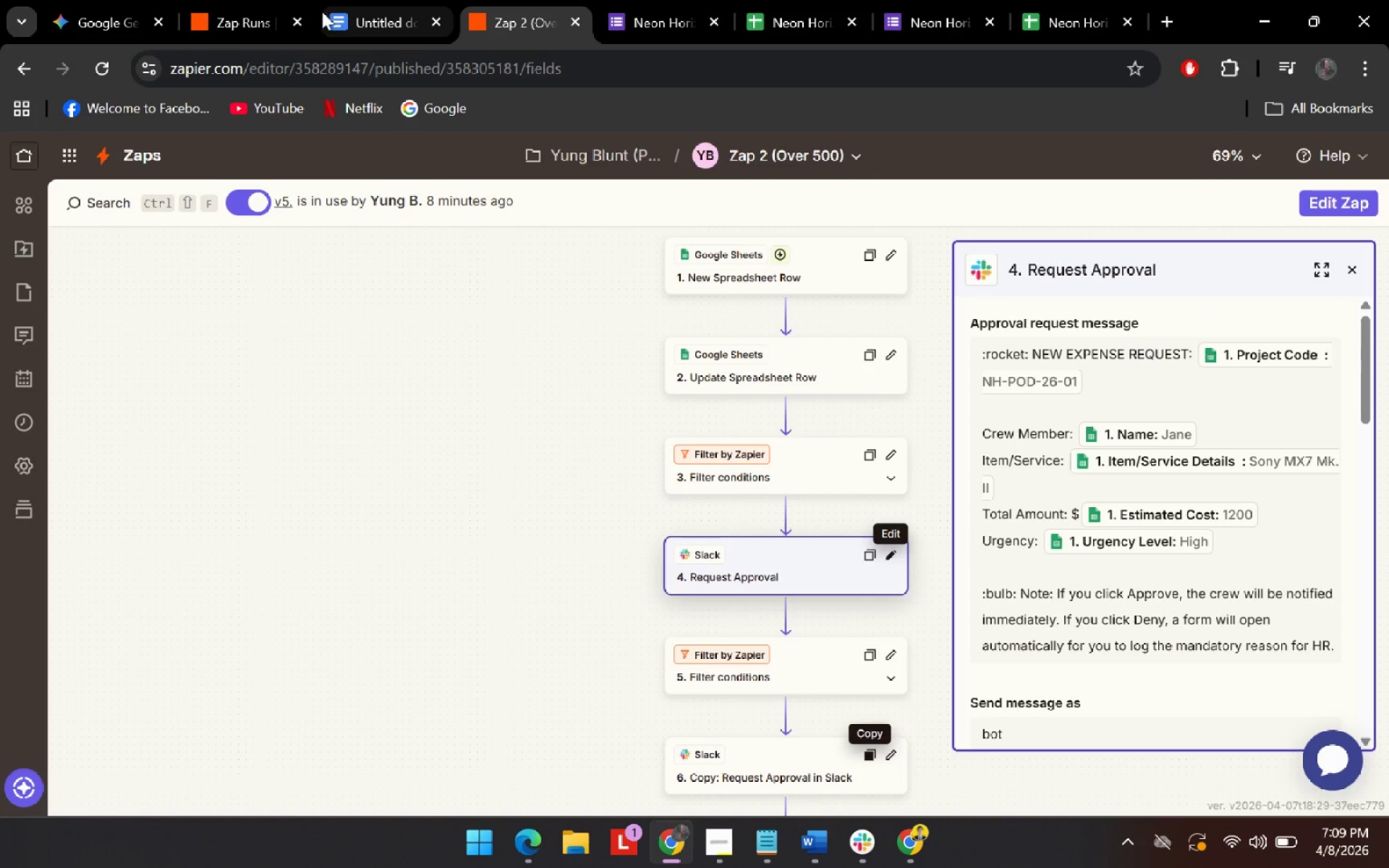 
scroll: coordinate [807, 556], scroll_direction: down, amount: 1.0
 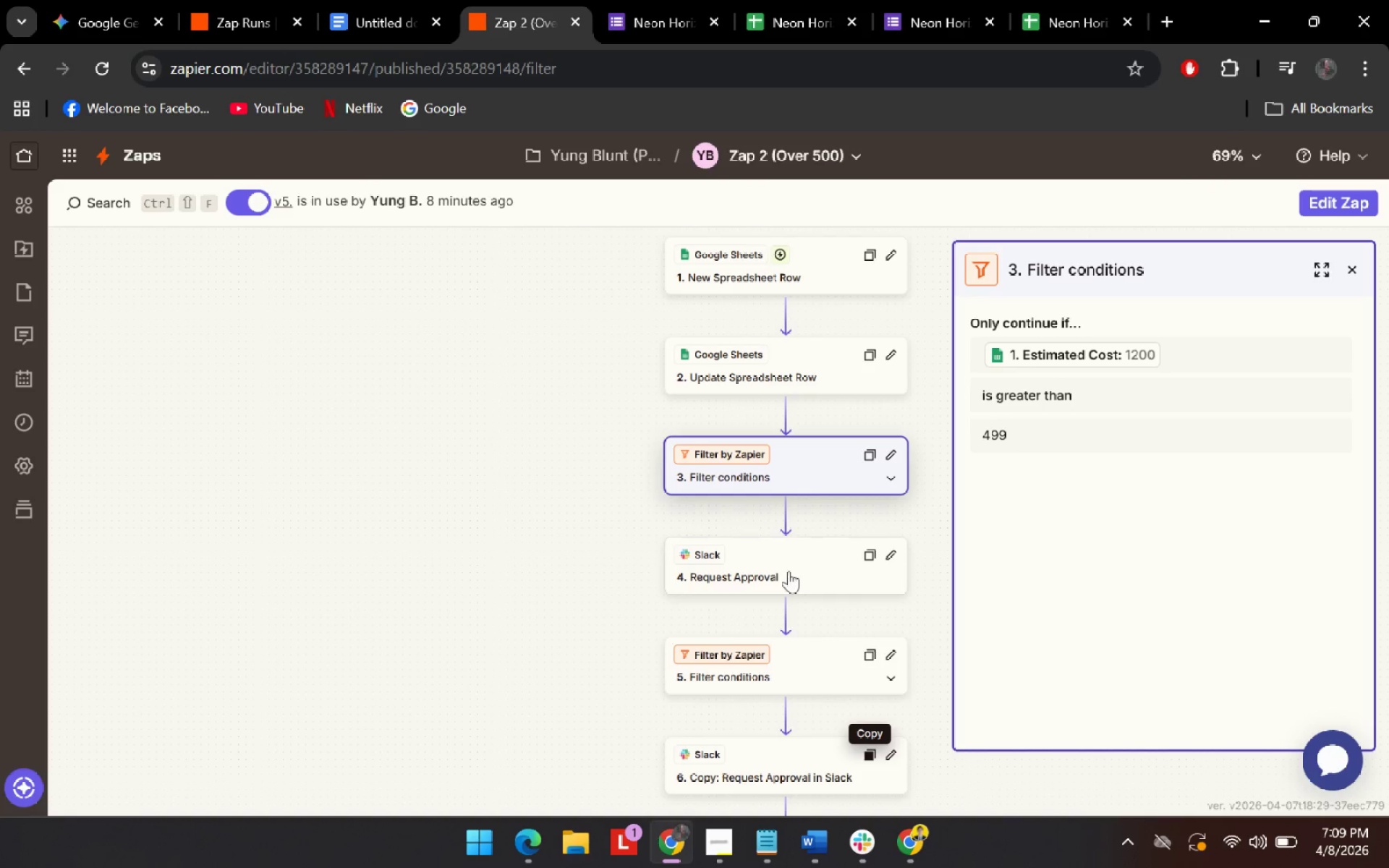 
wait(13.17)
 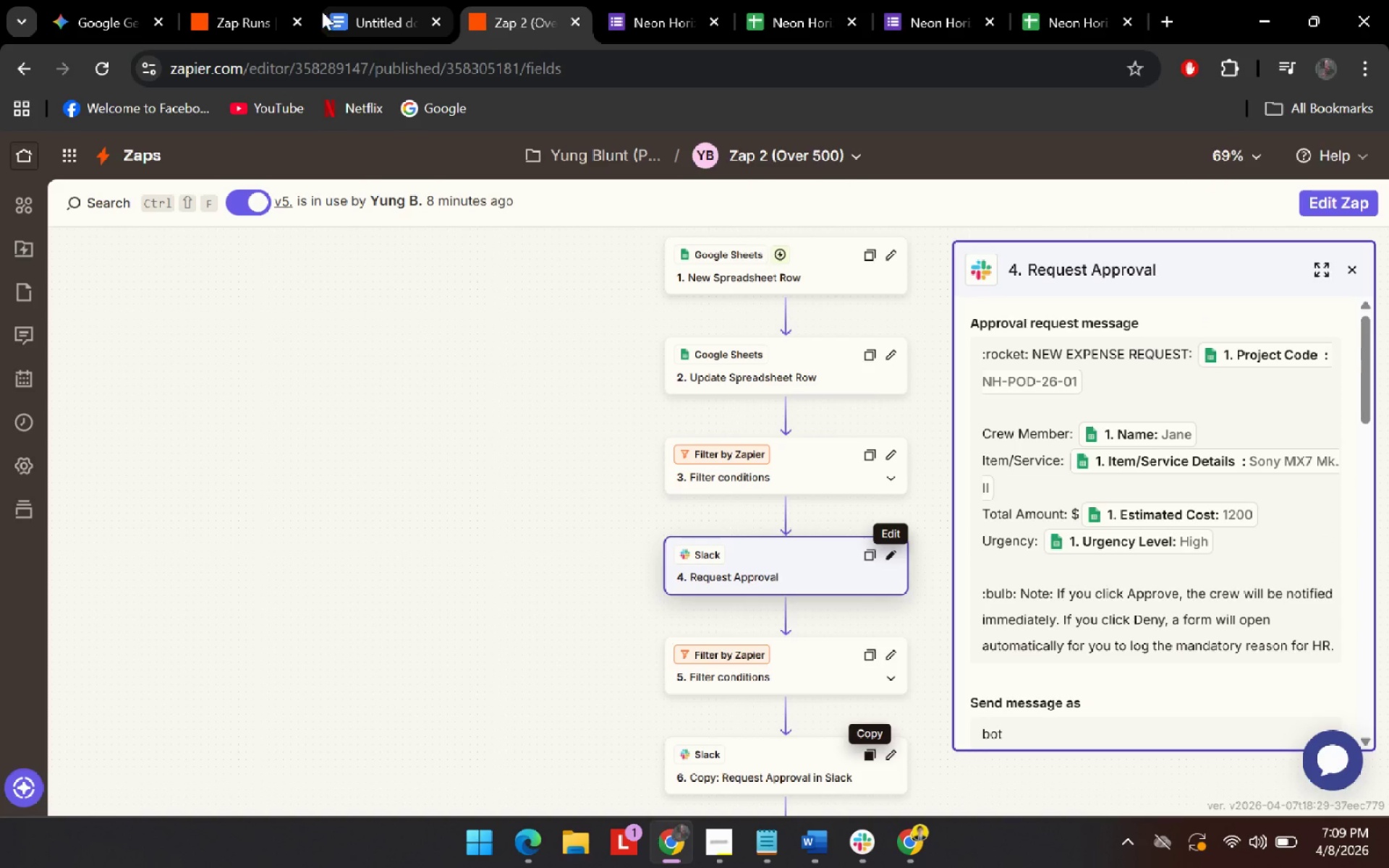 
left_click([896, 650])
 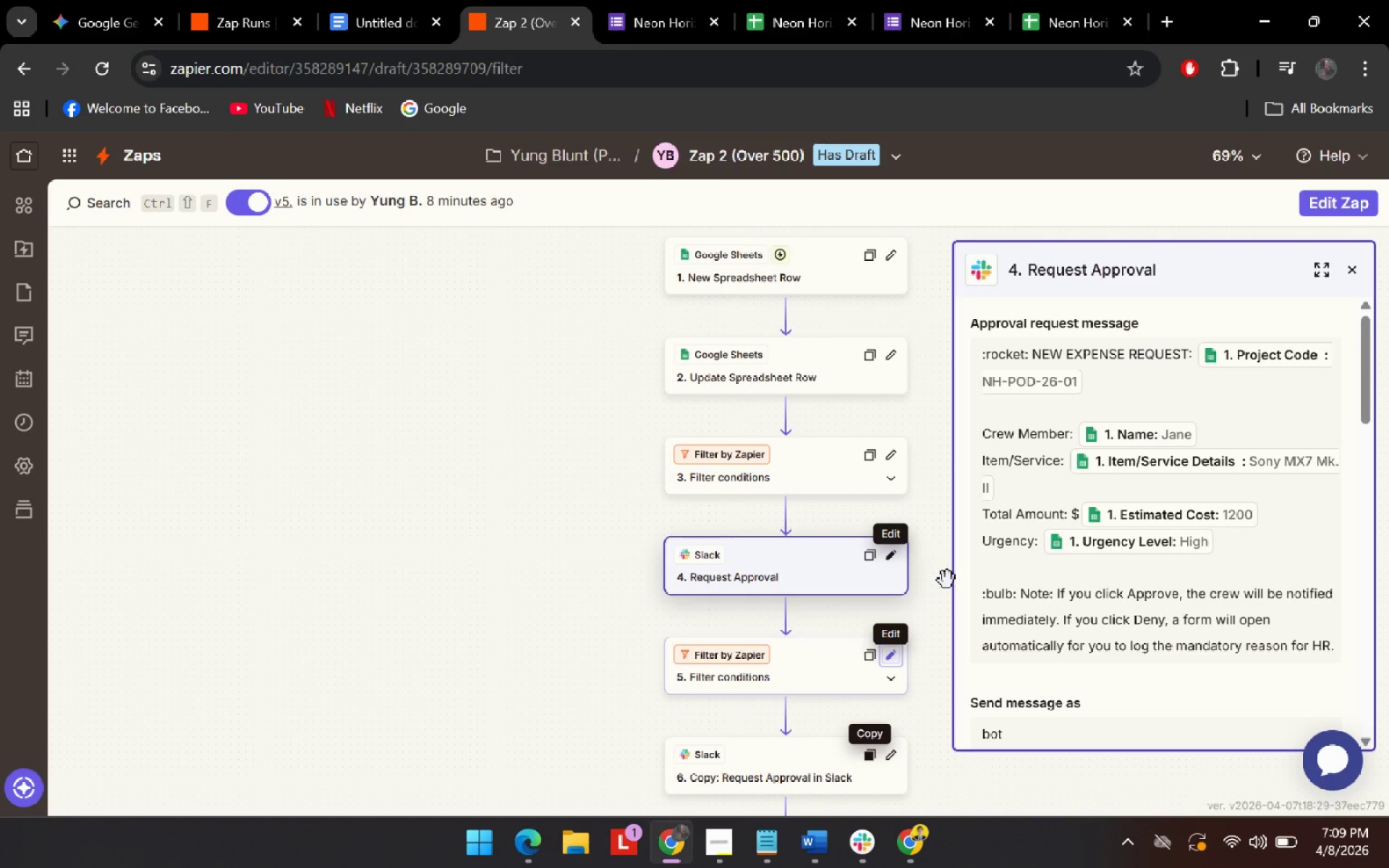 
scroll: coordinate [916, 655], scroll_direction: down, amount: 1.0
 